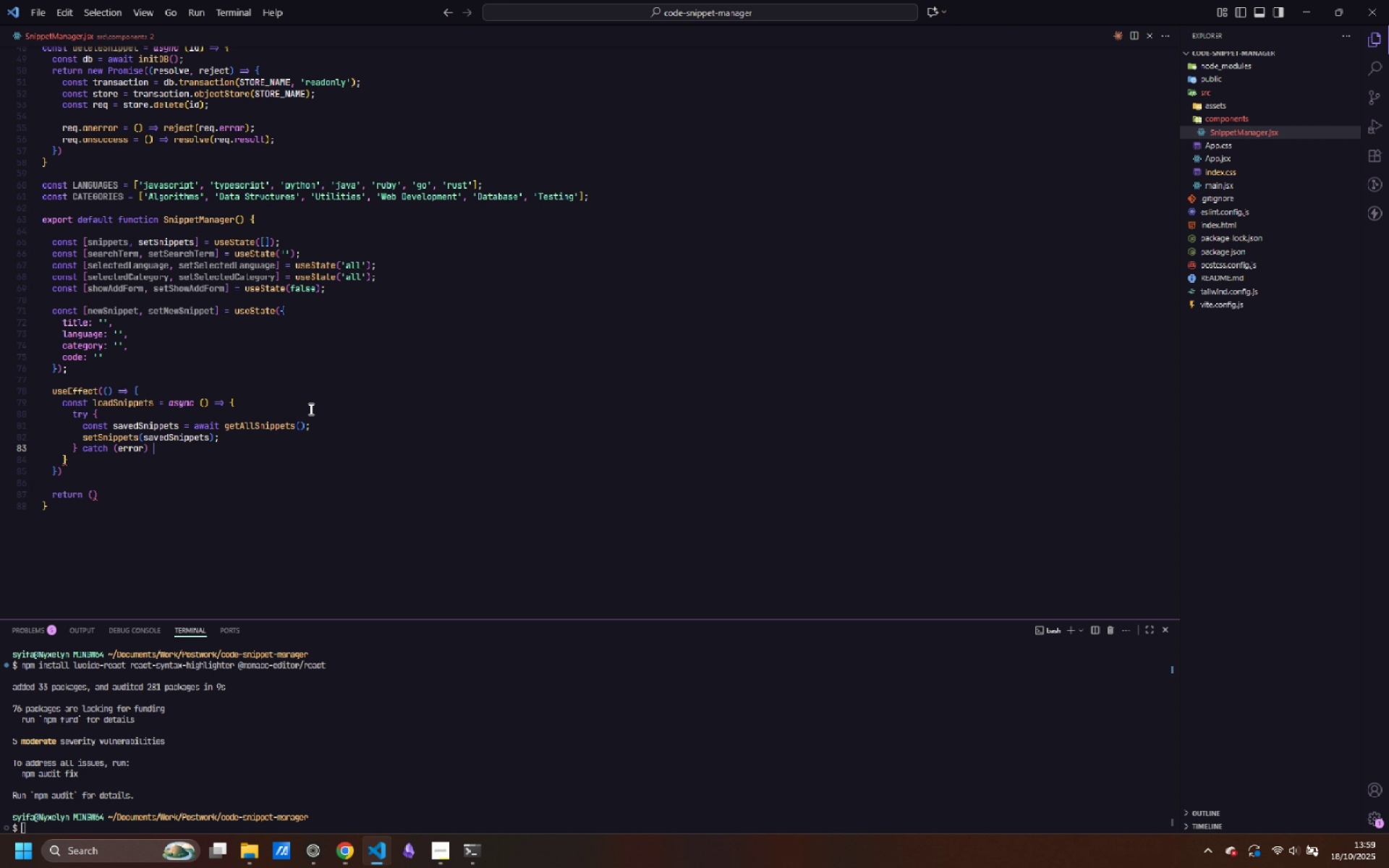 
key(Shift+BracketLeft)
 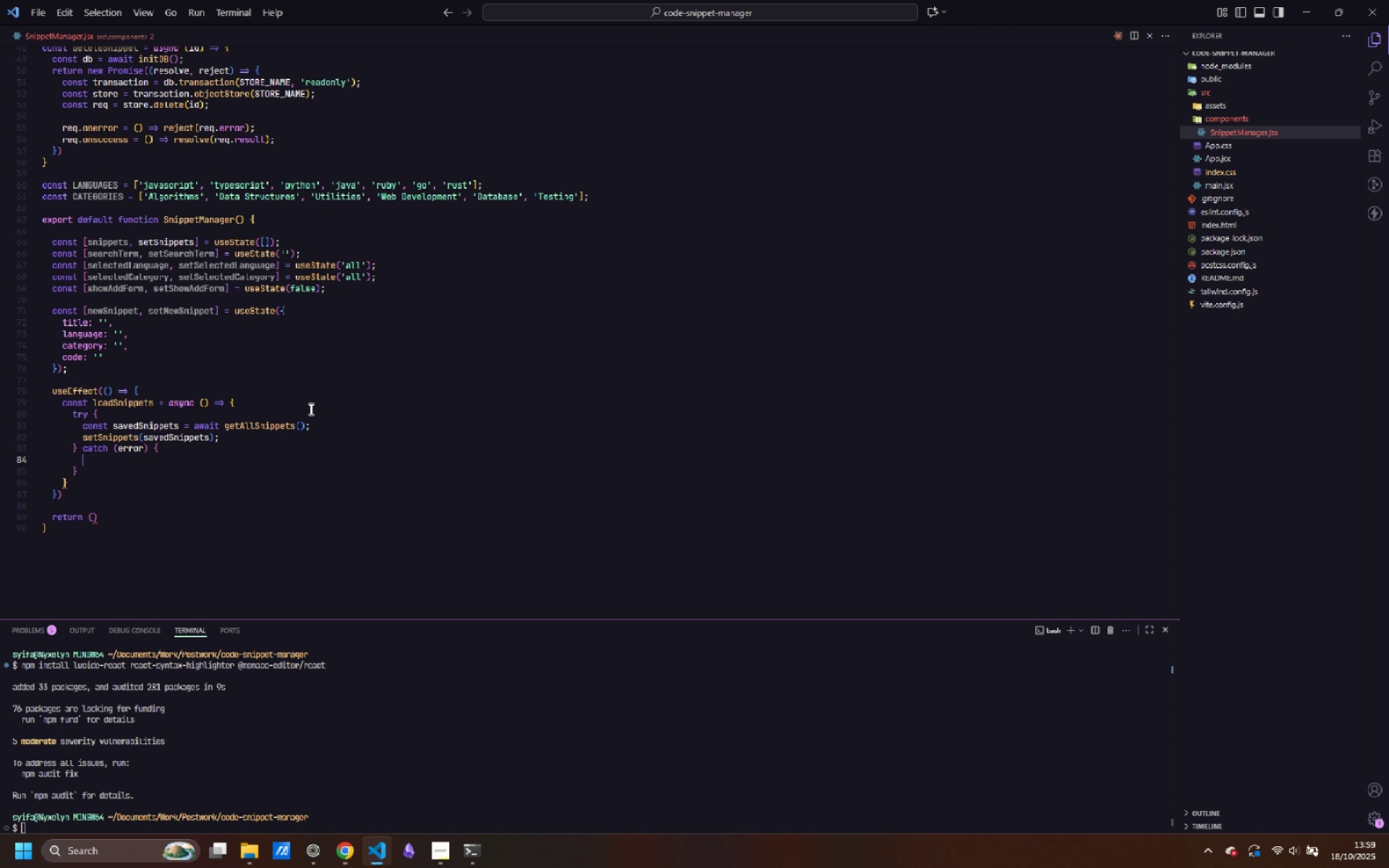 
key(Enter)
 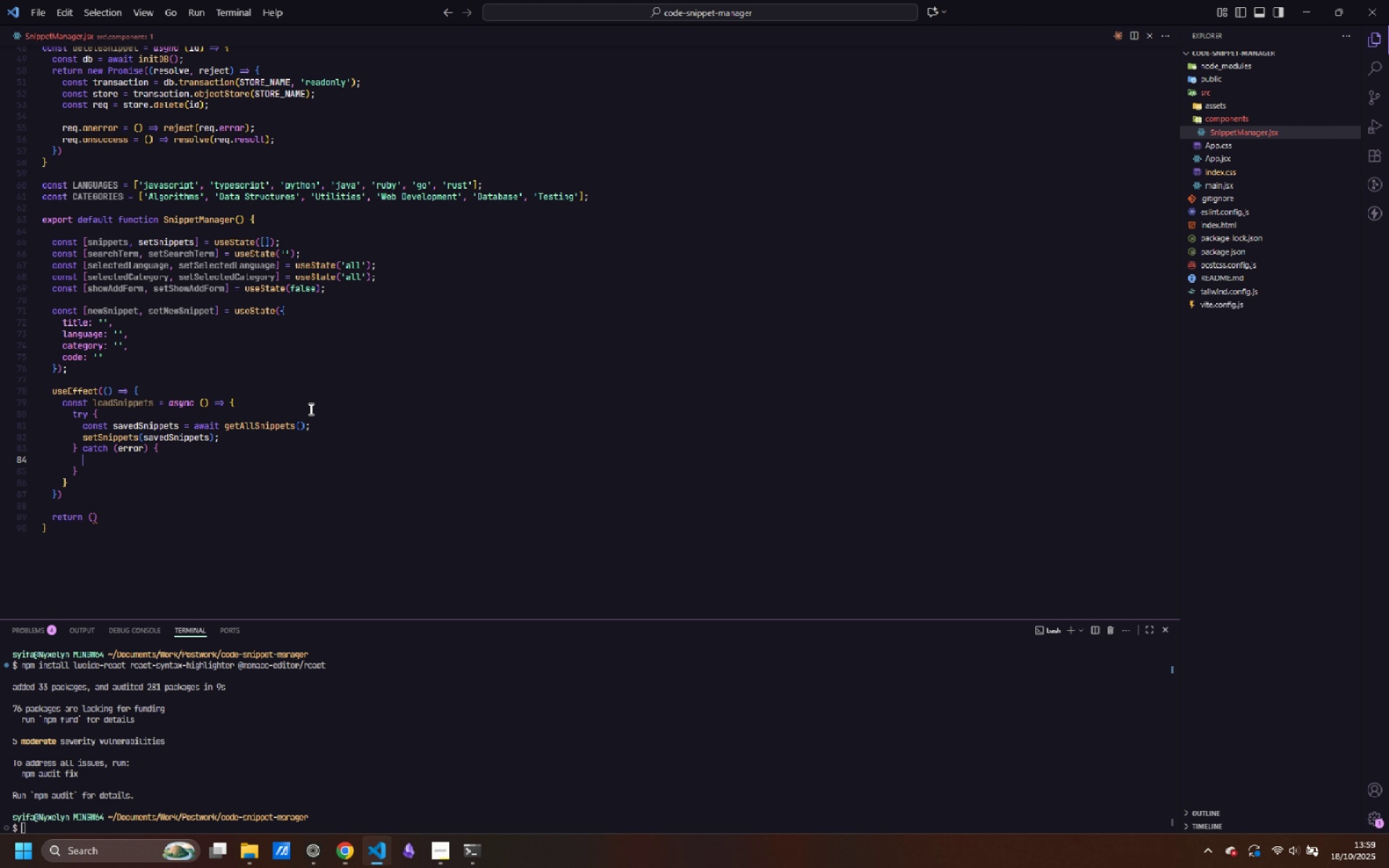 
type(const)
 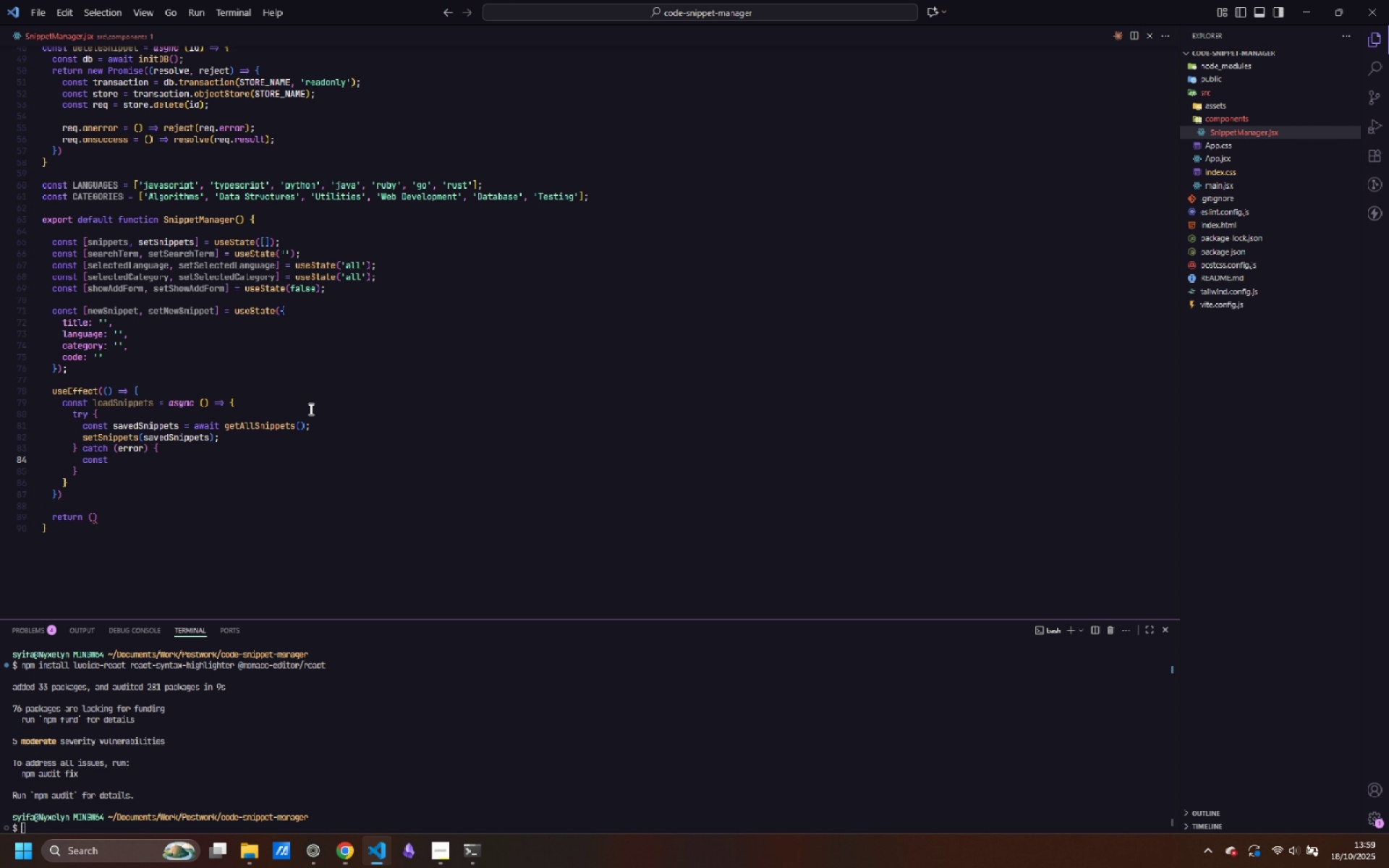 
key(Control+ControlLeft)
 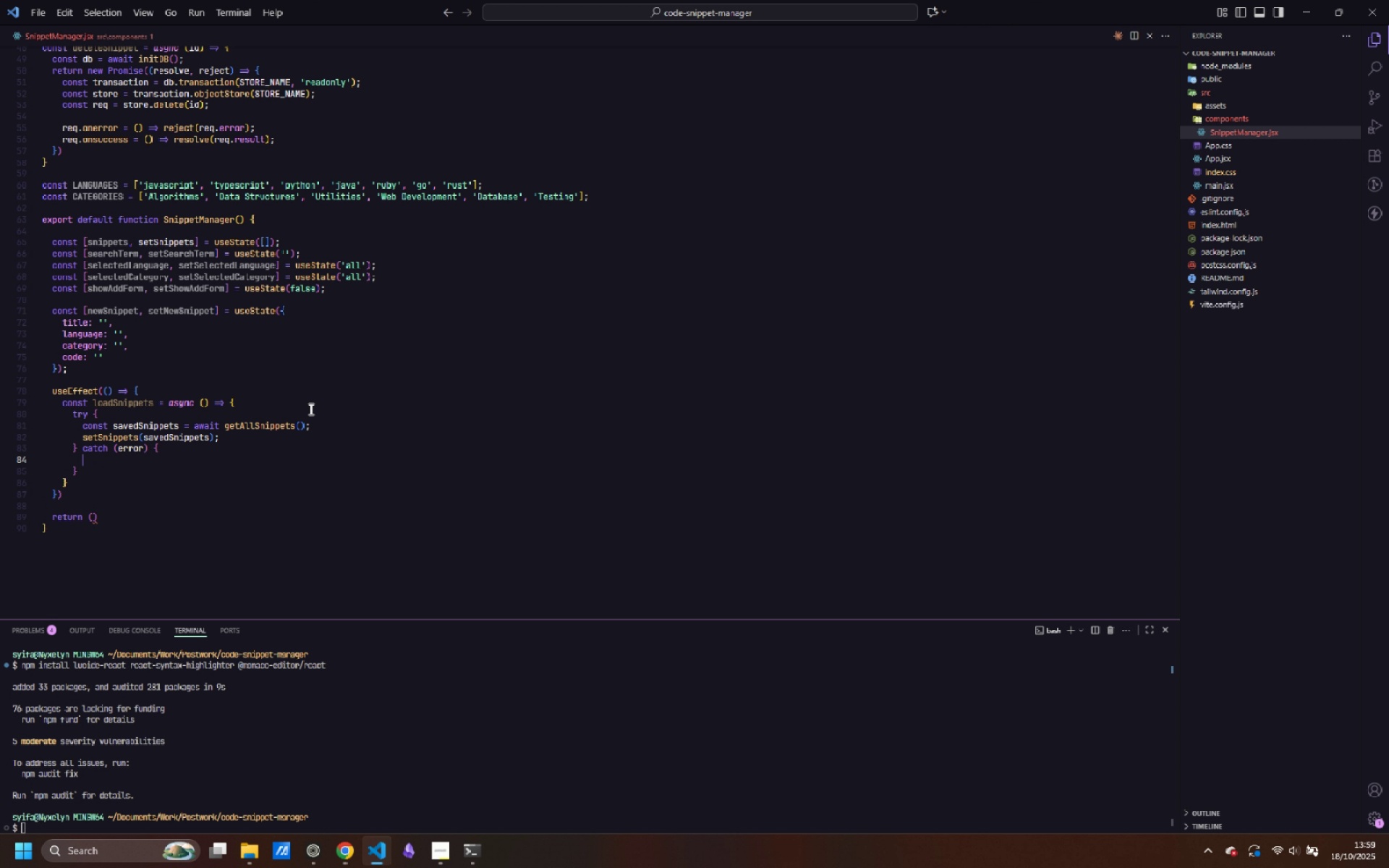 
key(Control+Backspace)
 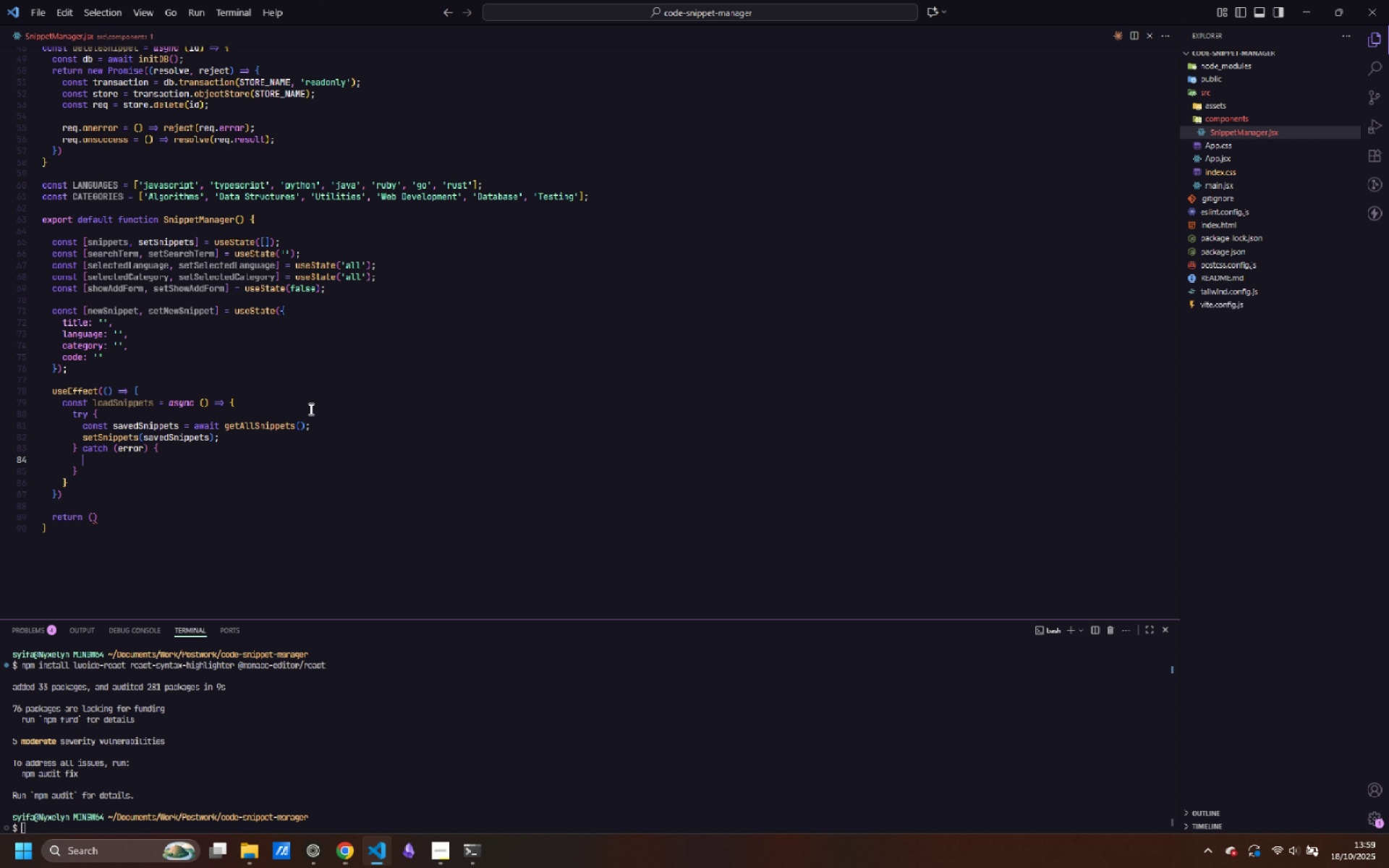 
type(console.err)
 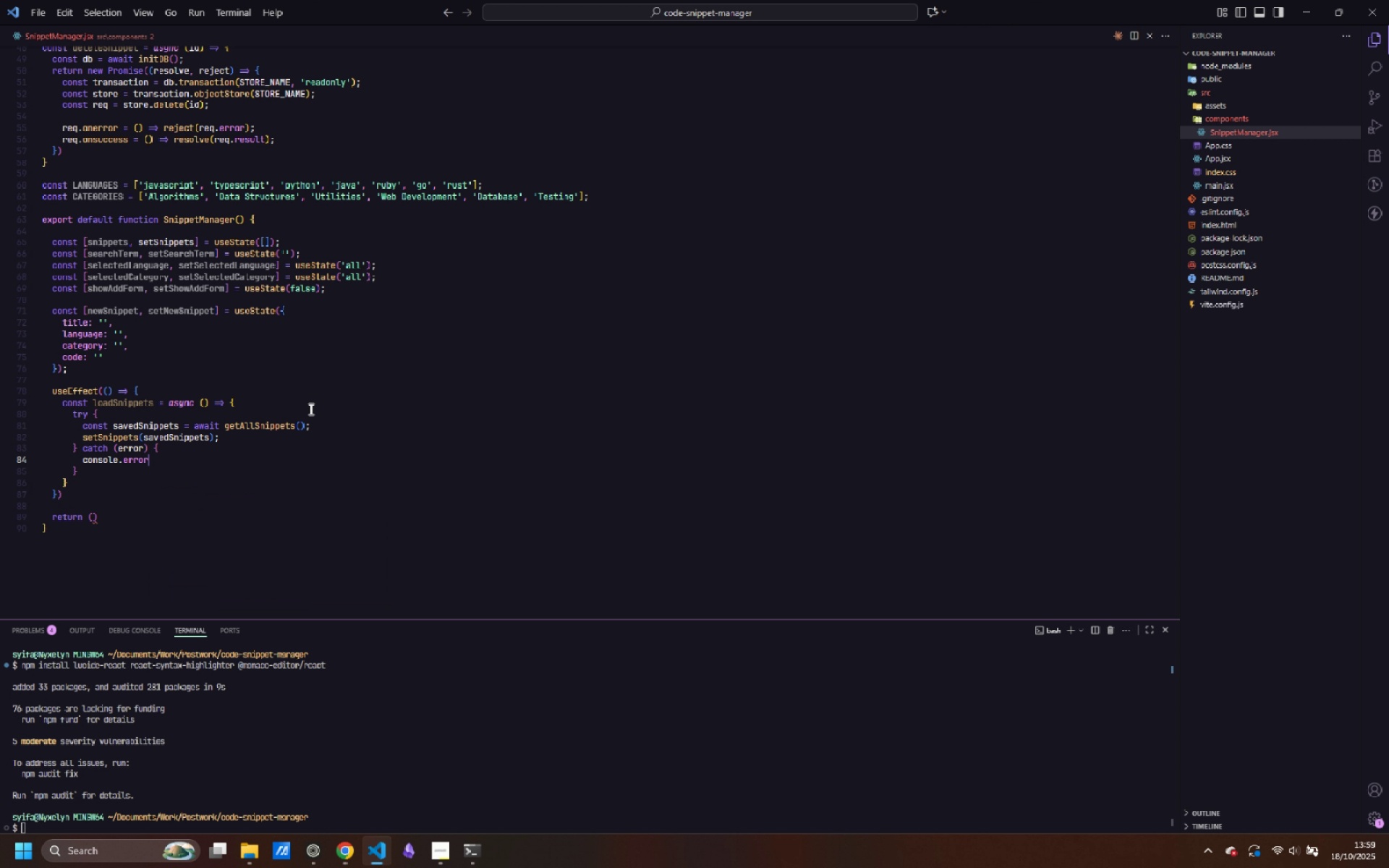 
key(Enter)
 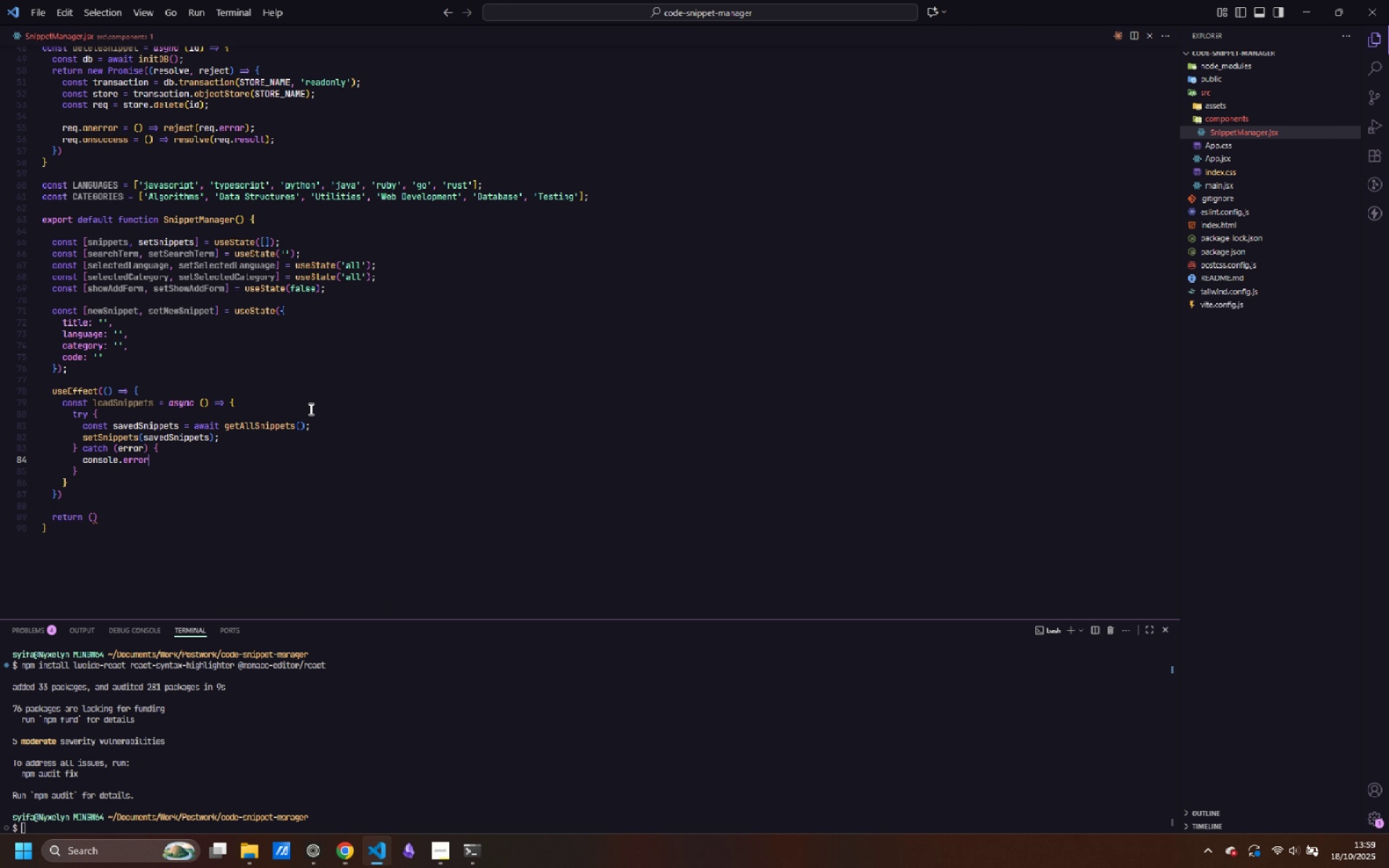 
type(('Failed to load snippet: )
 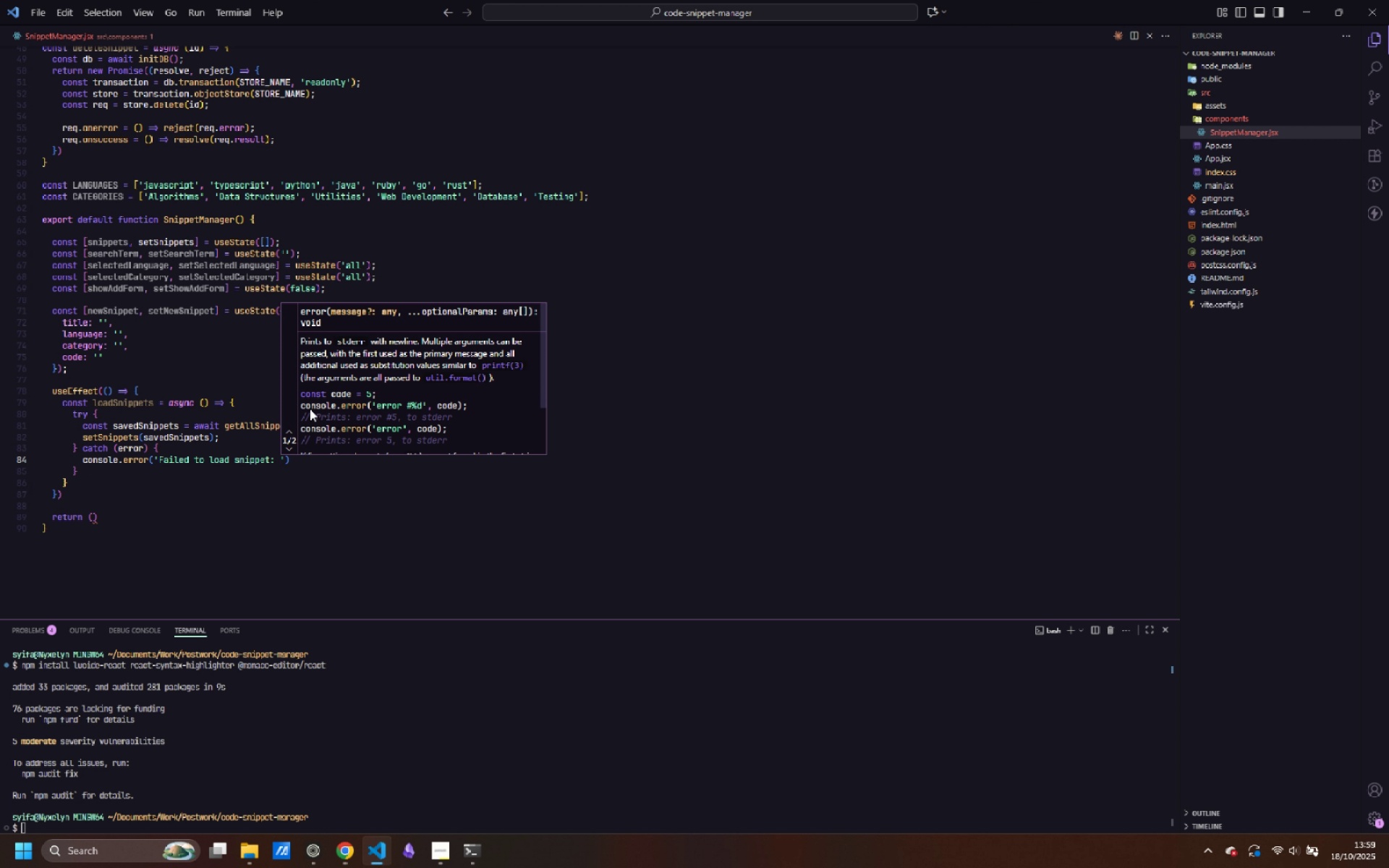 
key(ArrowRight)
 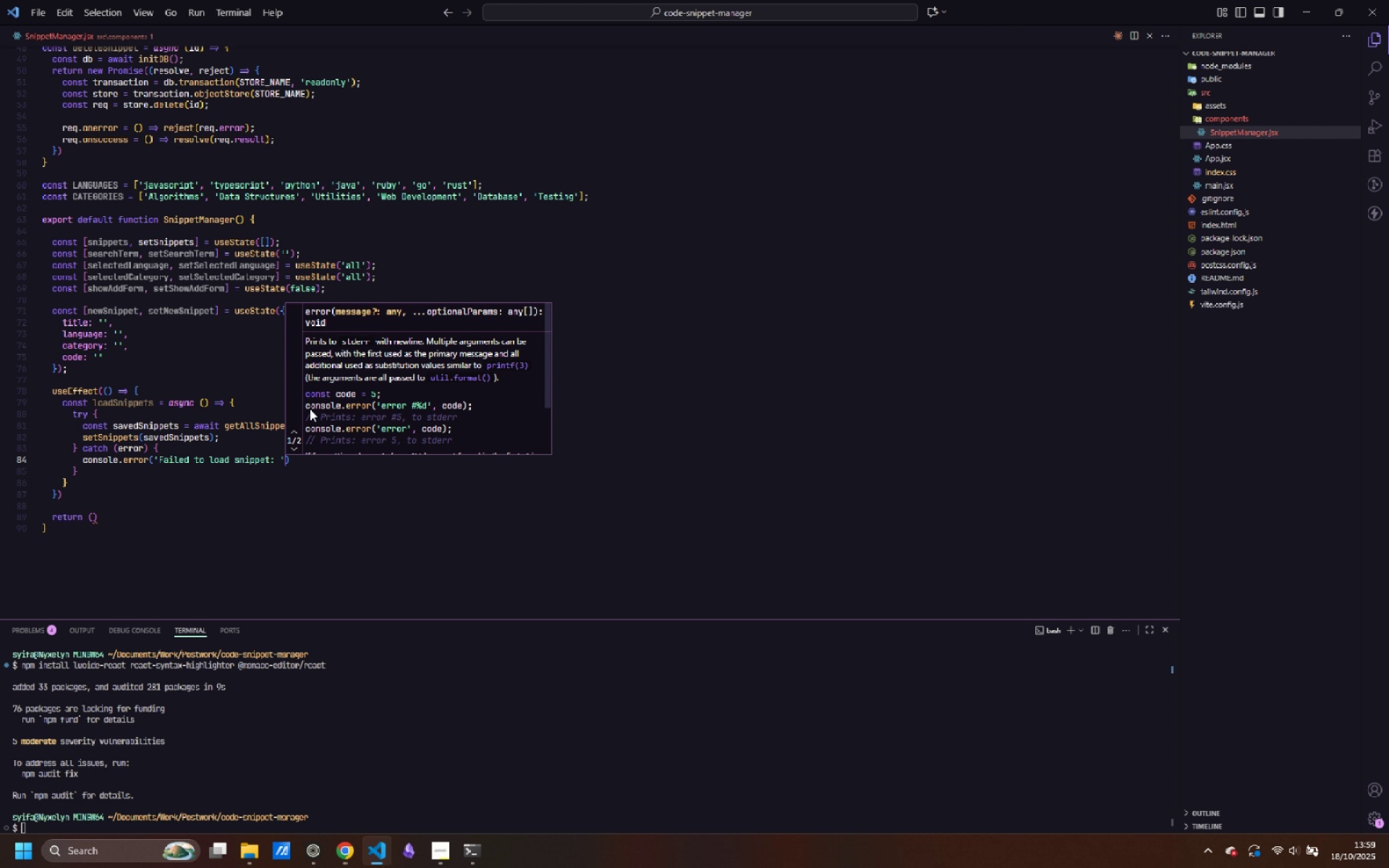 
type(, error)
 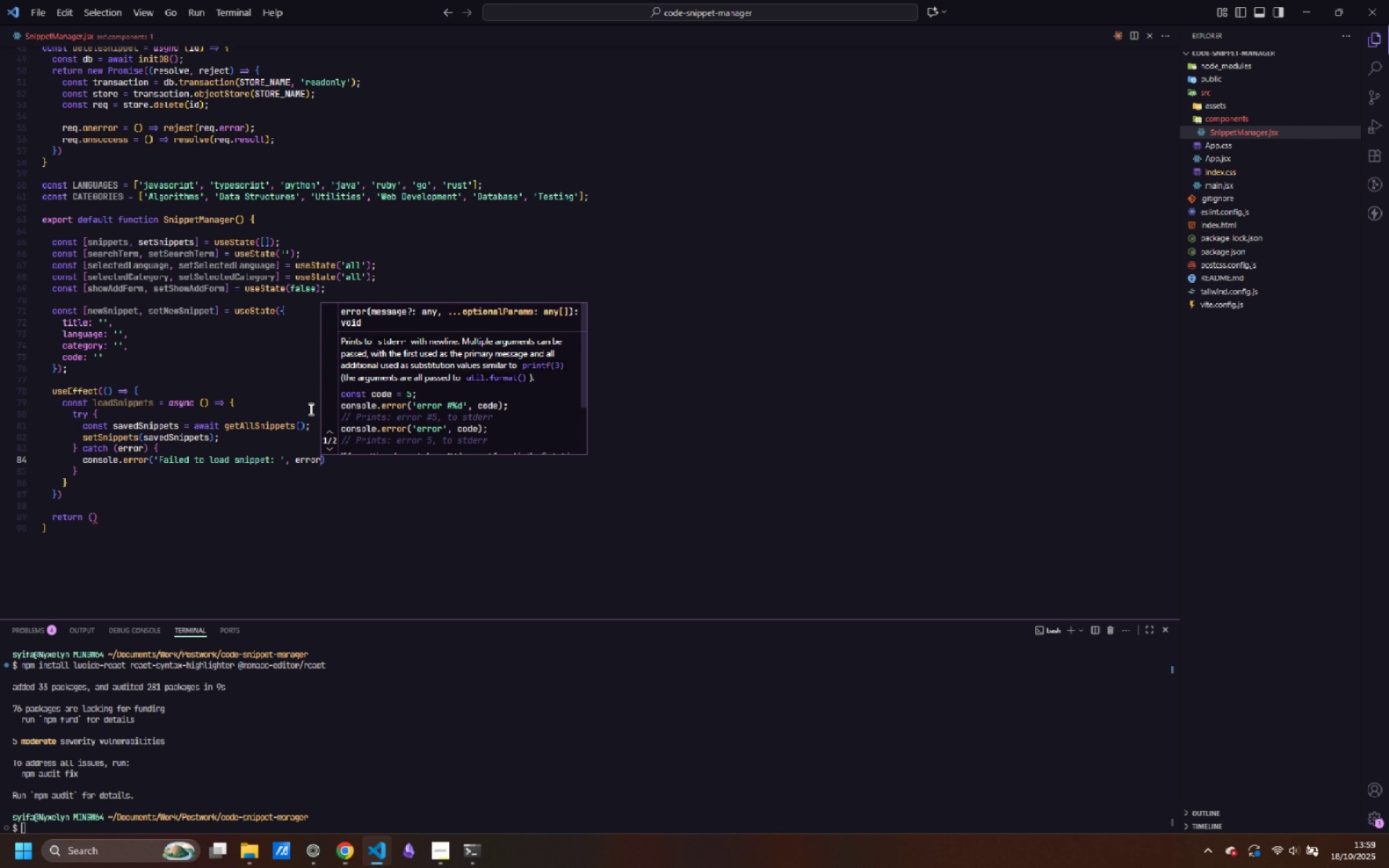 
key(ArrowRight)
 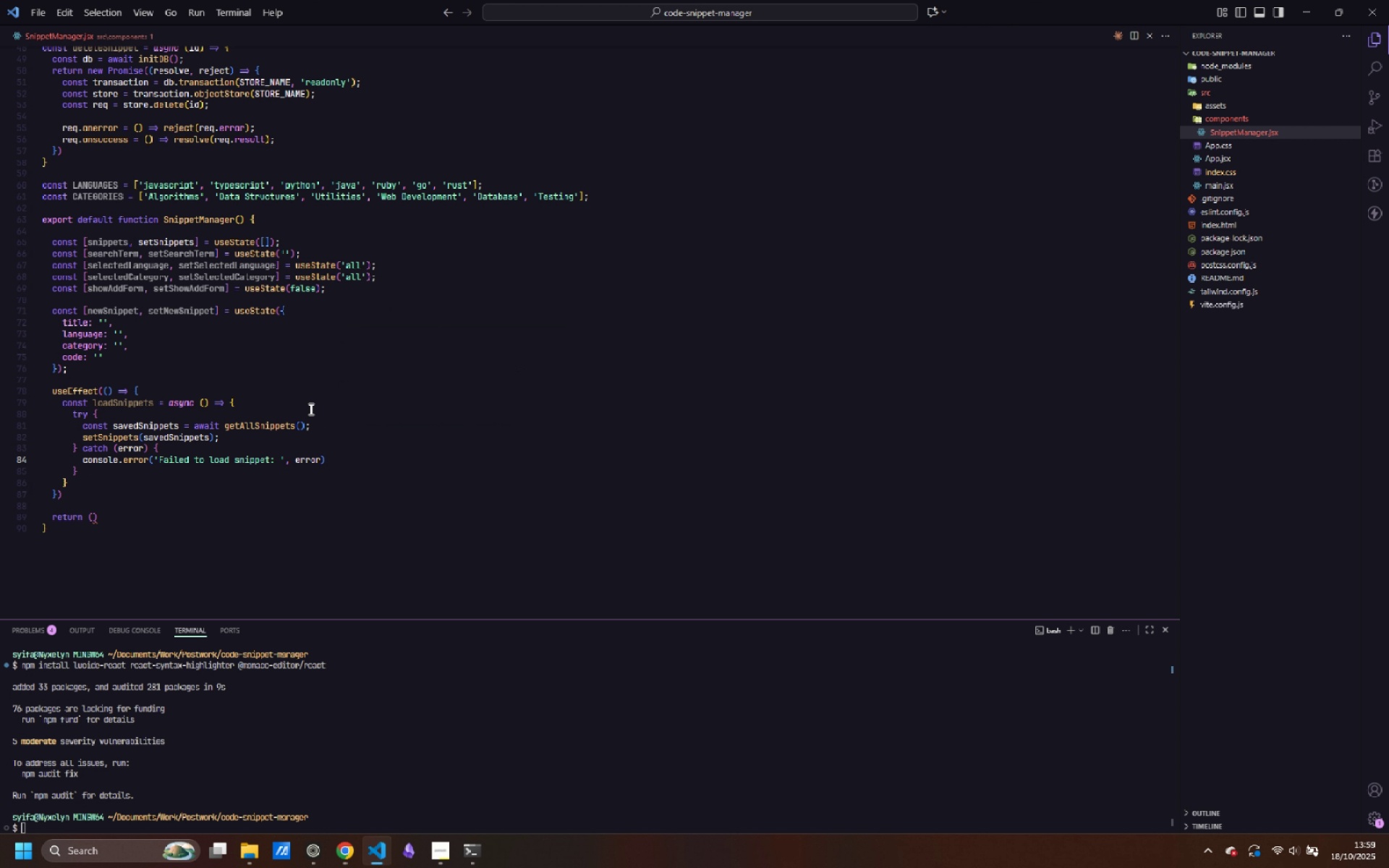 
key(Semicolon)
 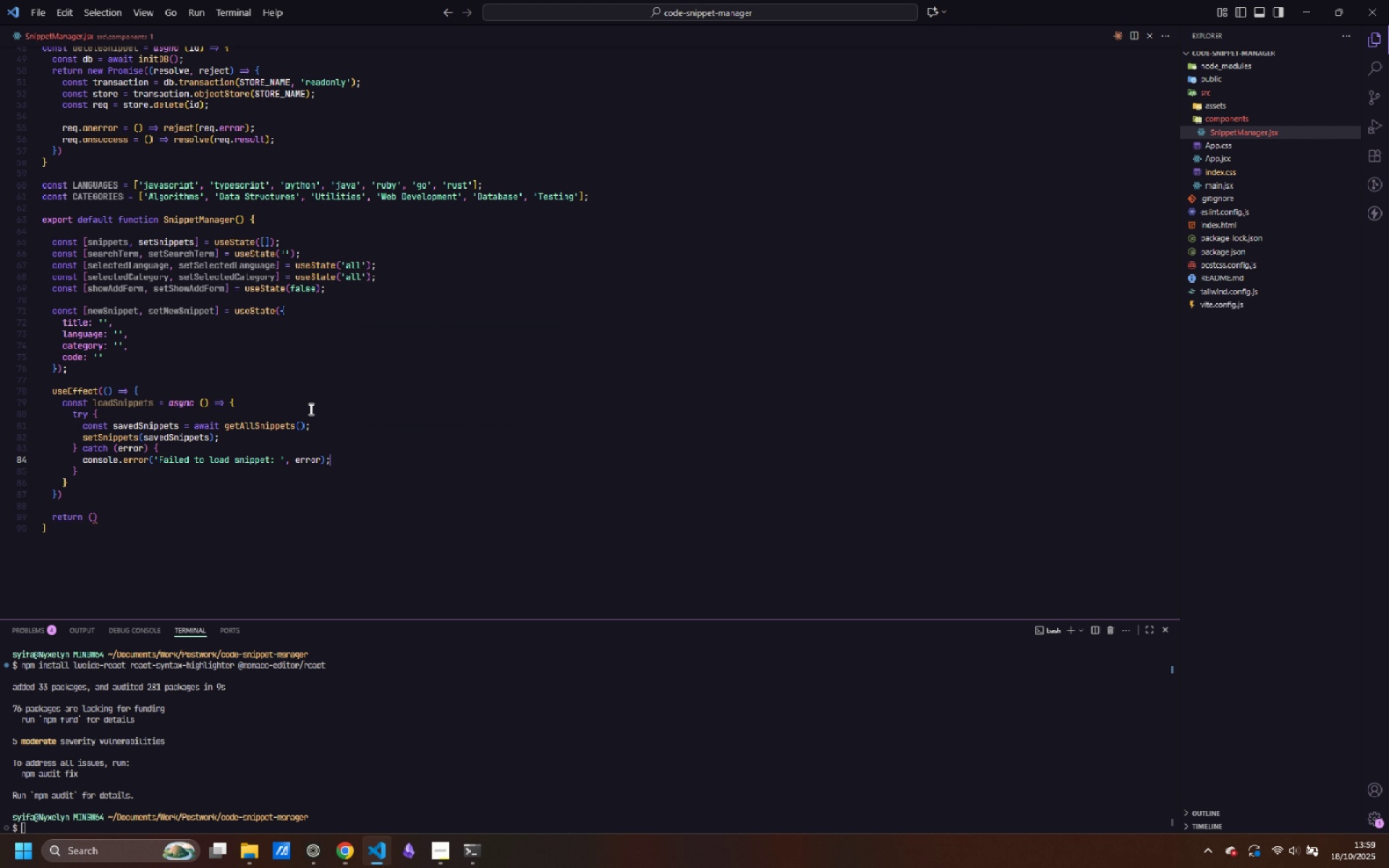 
key(ArrowDown)
 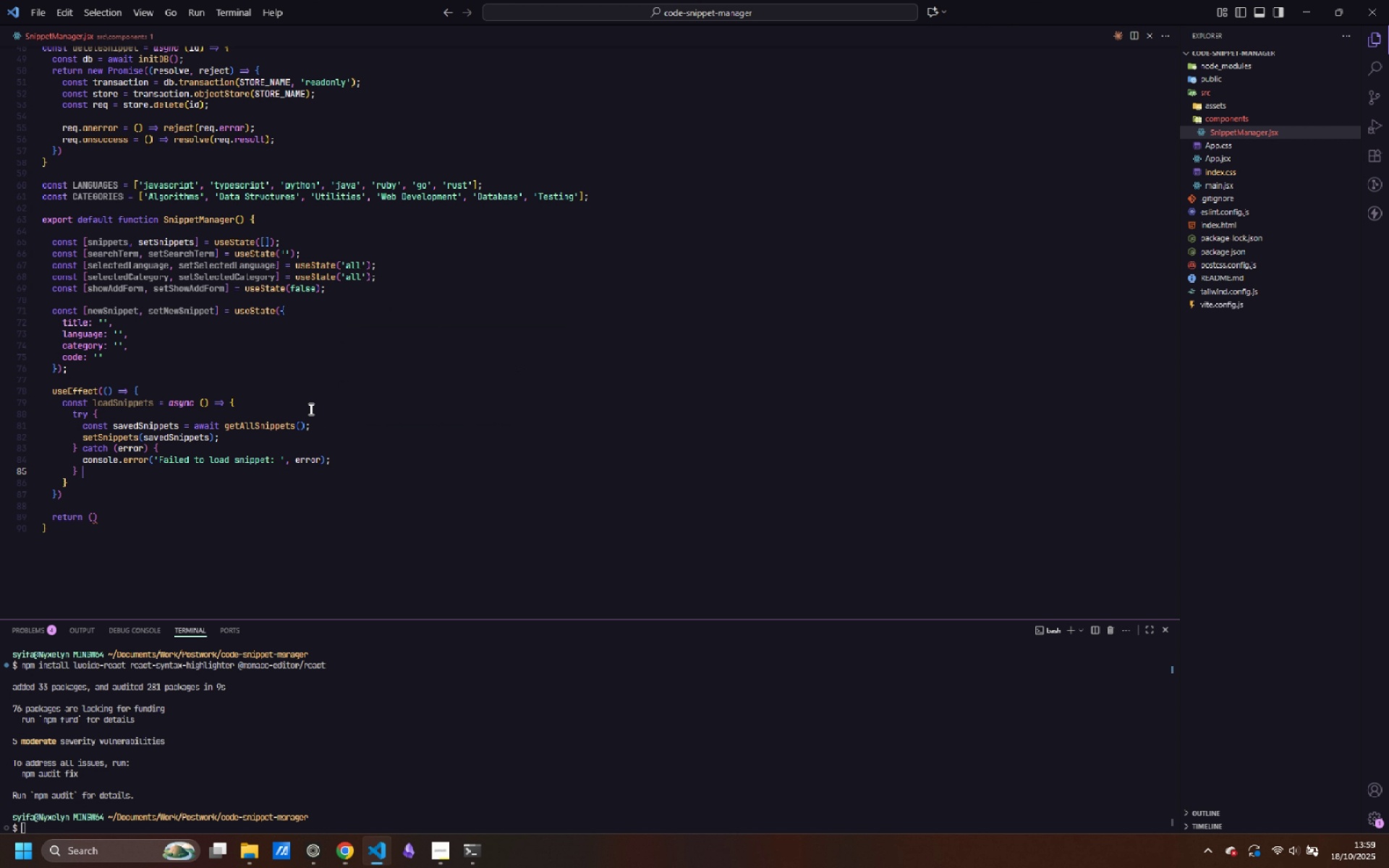 
type( finn)
key(Backspace)
type(ally {)
 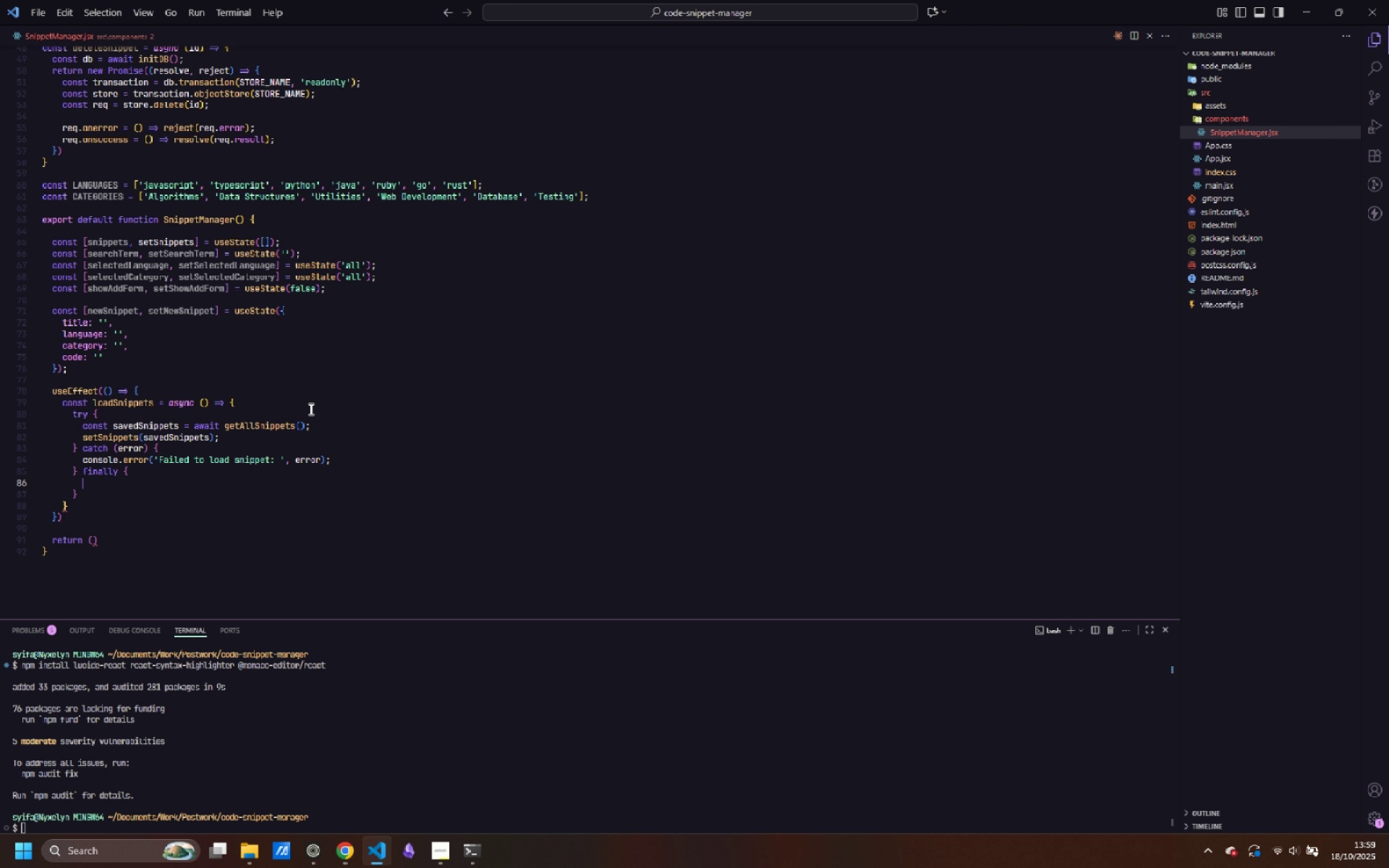 
 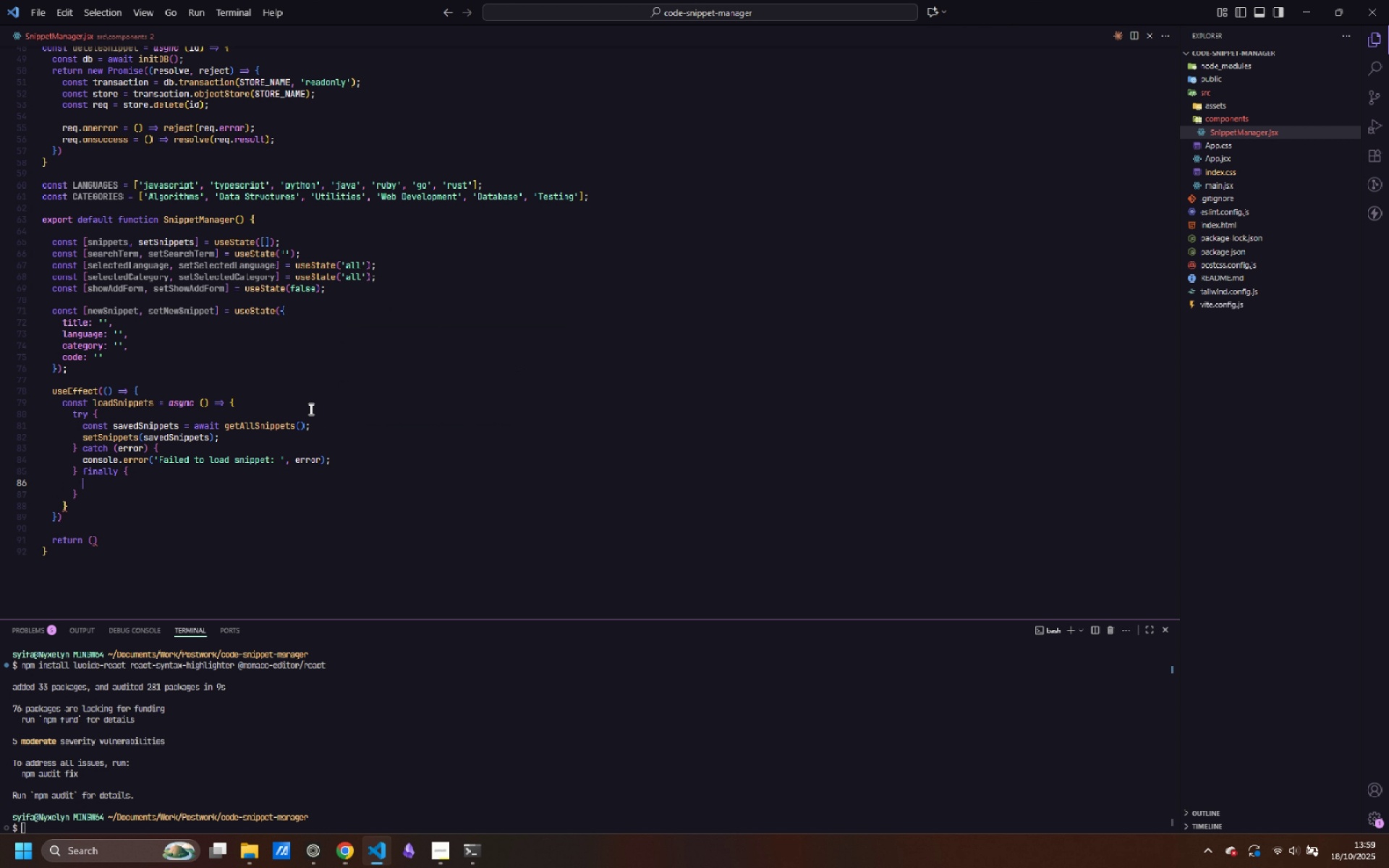 
key(Enter)
 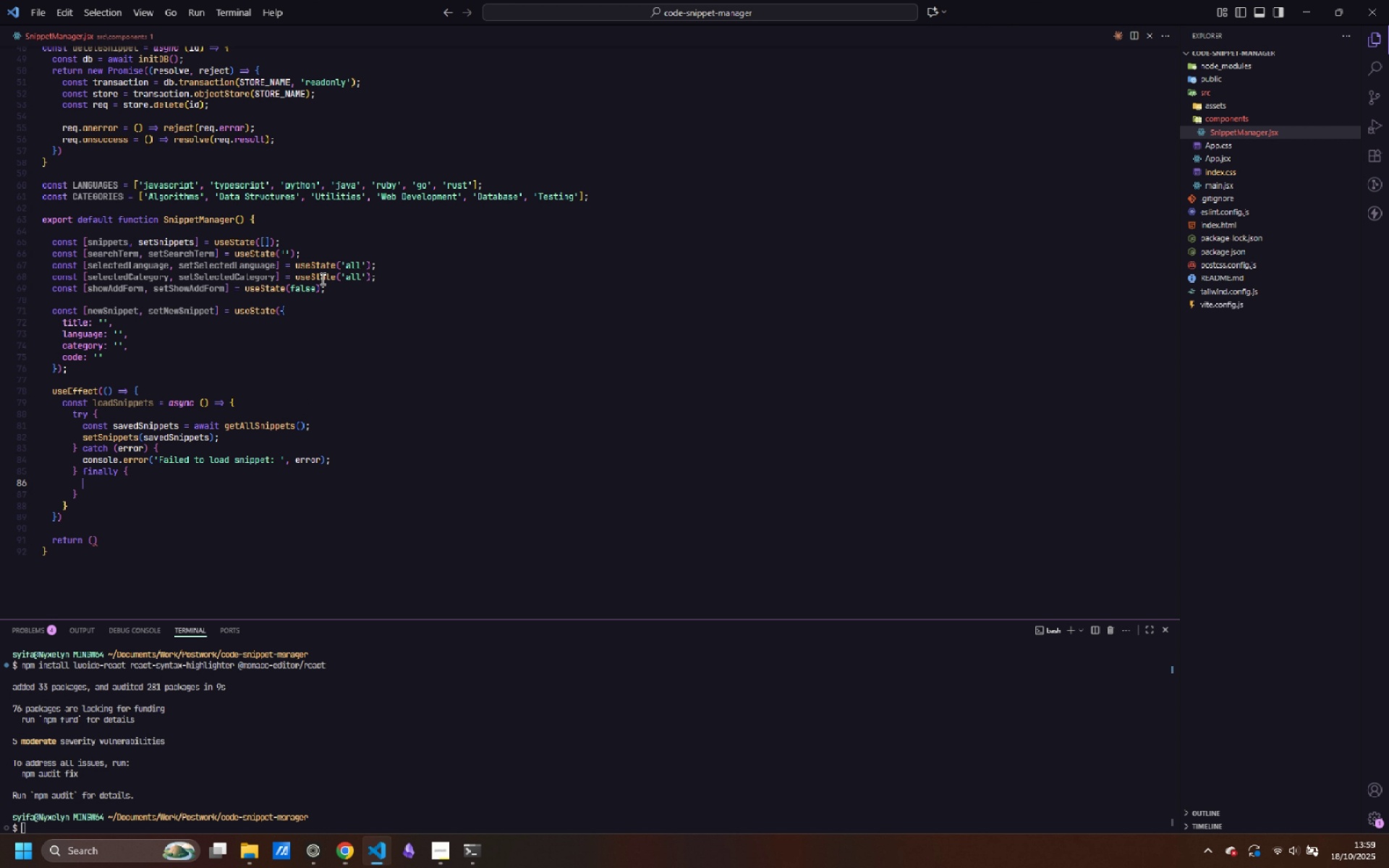 
left_click([352, 286])
 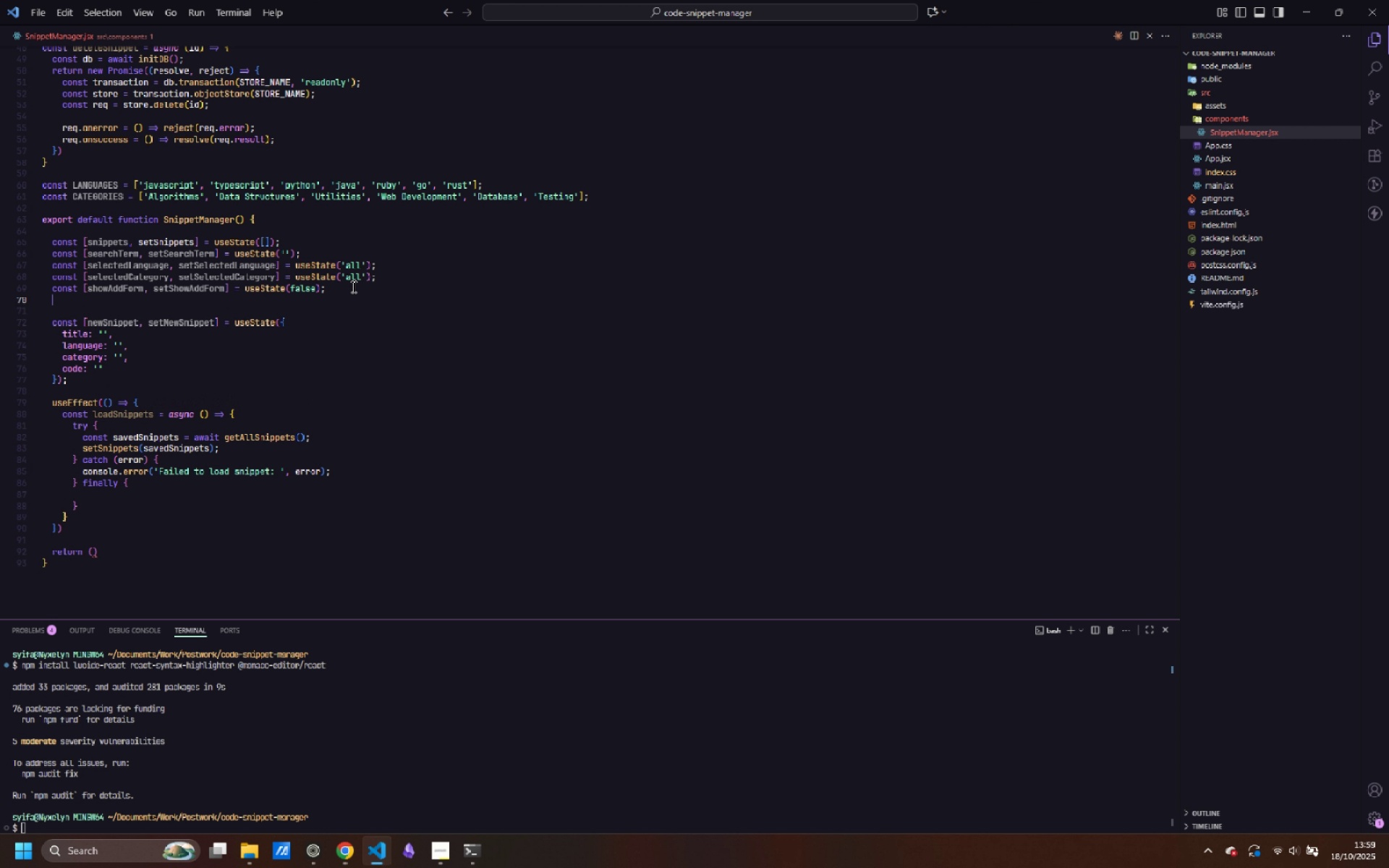 
key(Enter)
 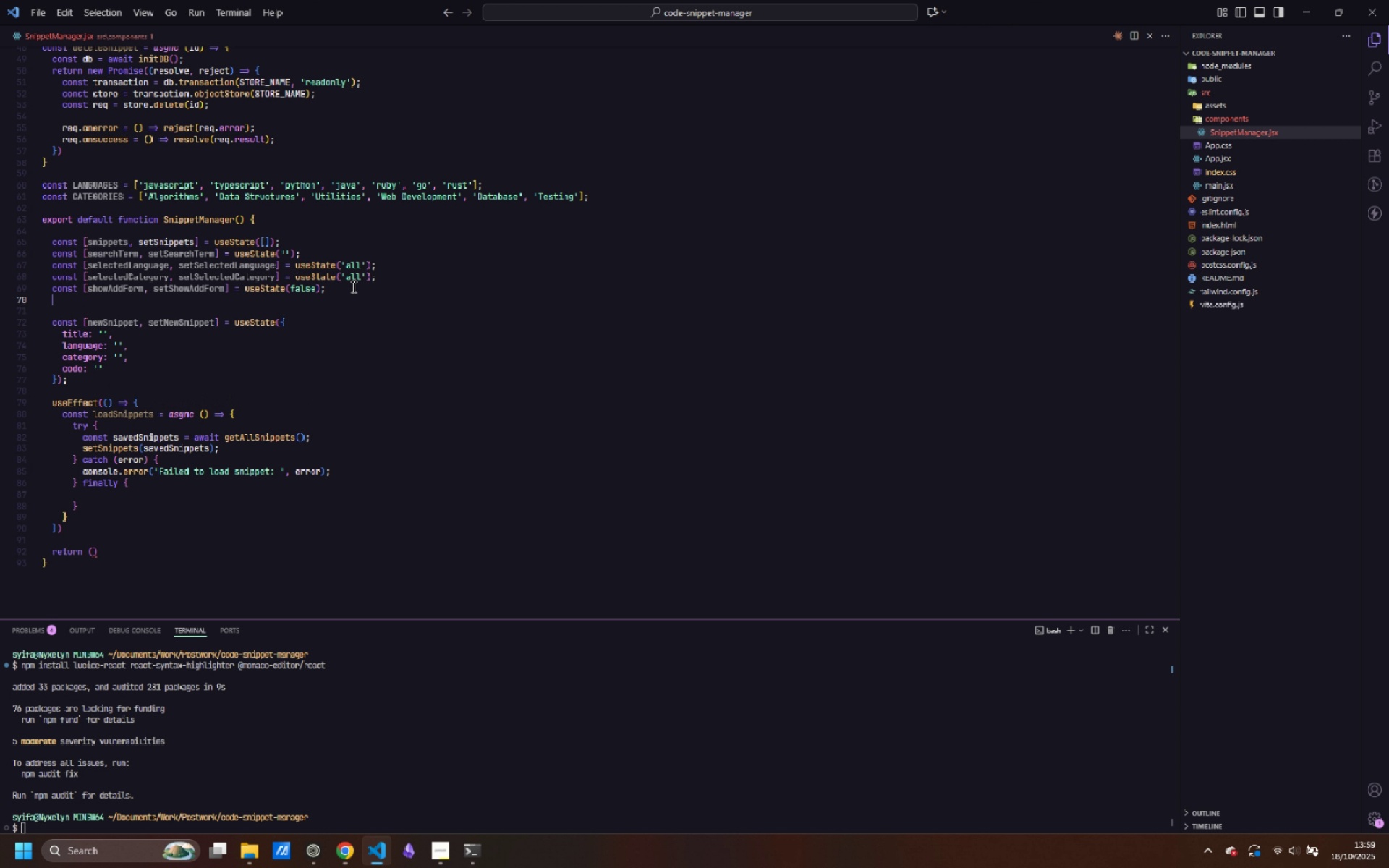 
type(const [loading, setLoading)
 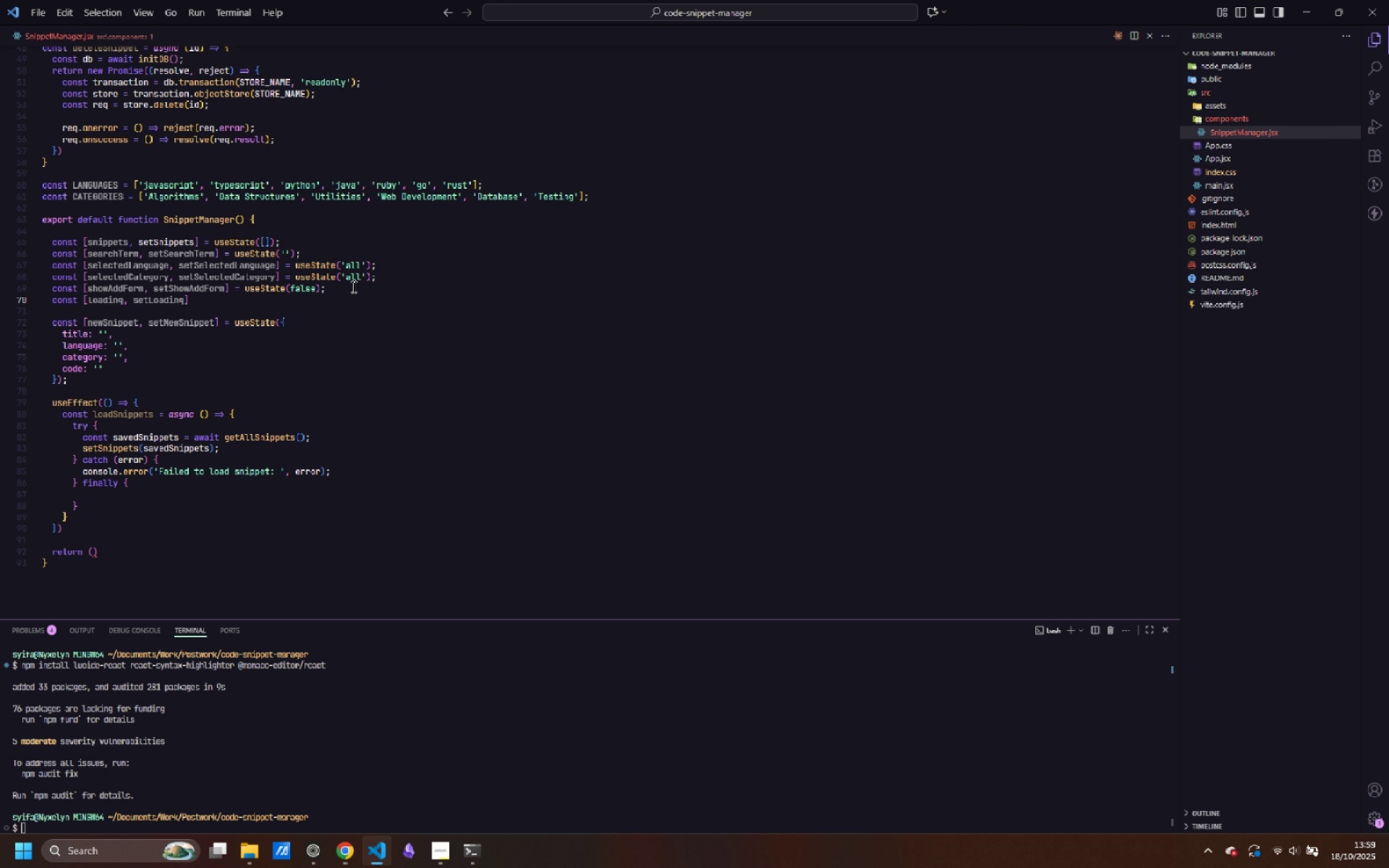 
key(ArrowRight)
 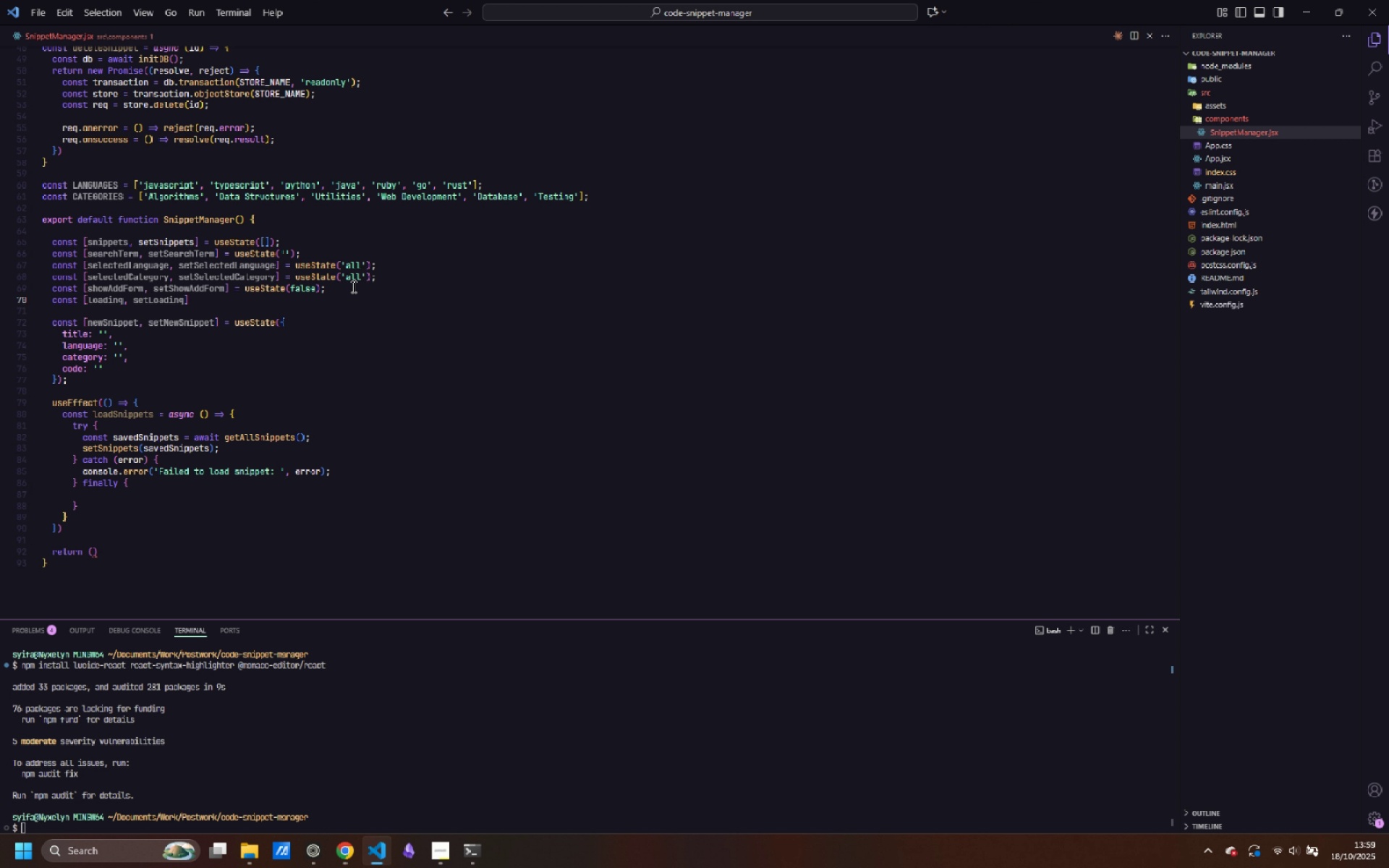 
type( = useState(false)
 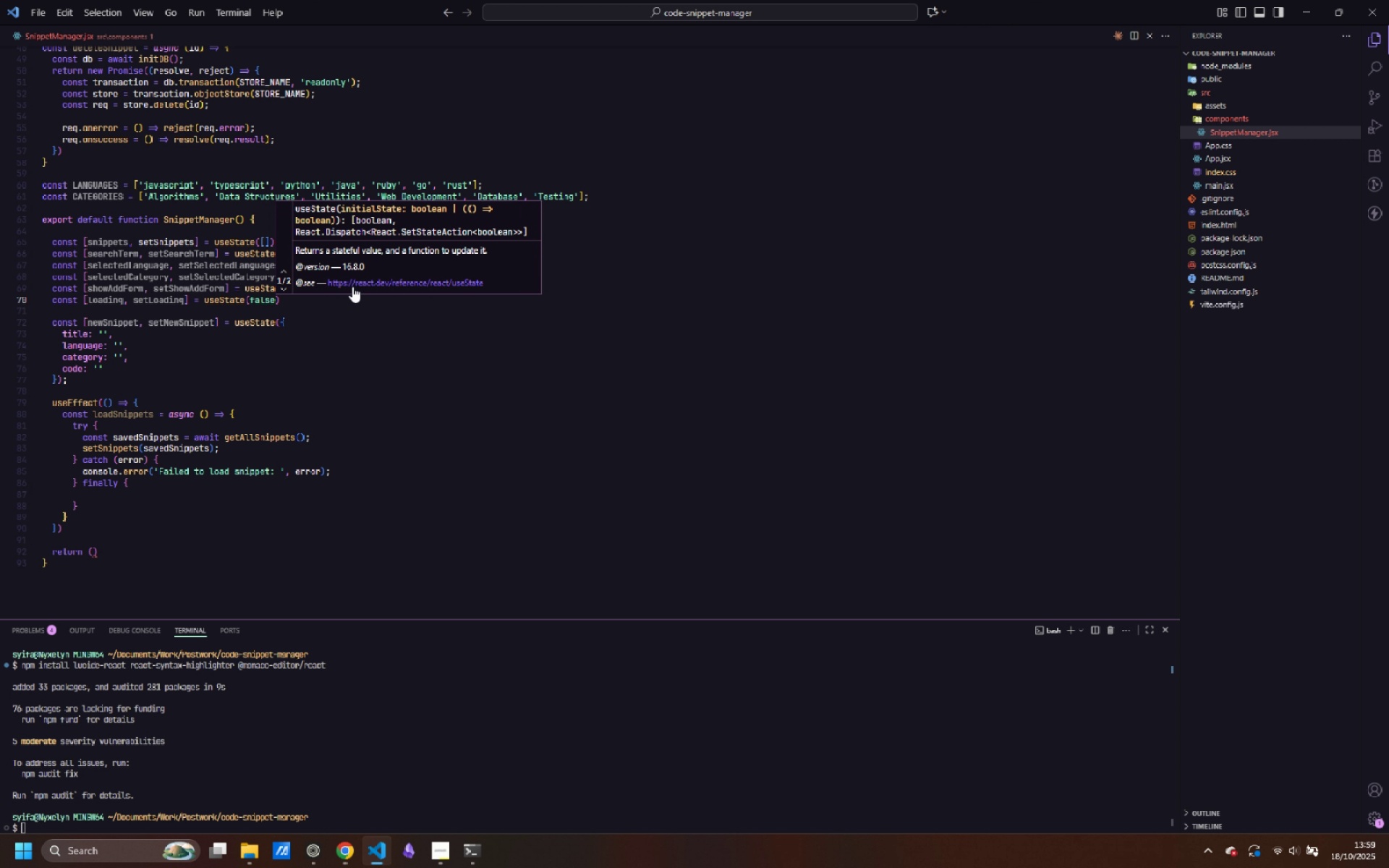 
key(ArrowRight)
 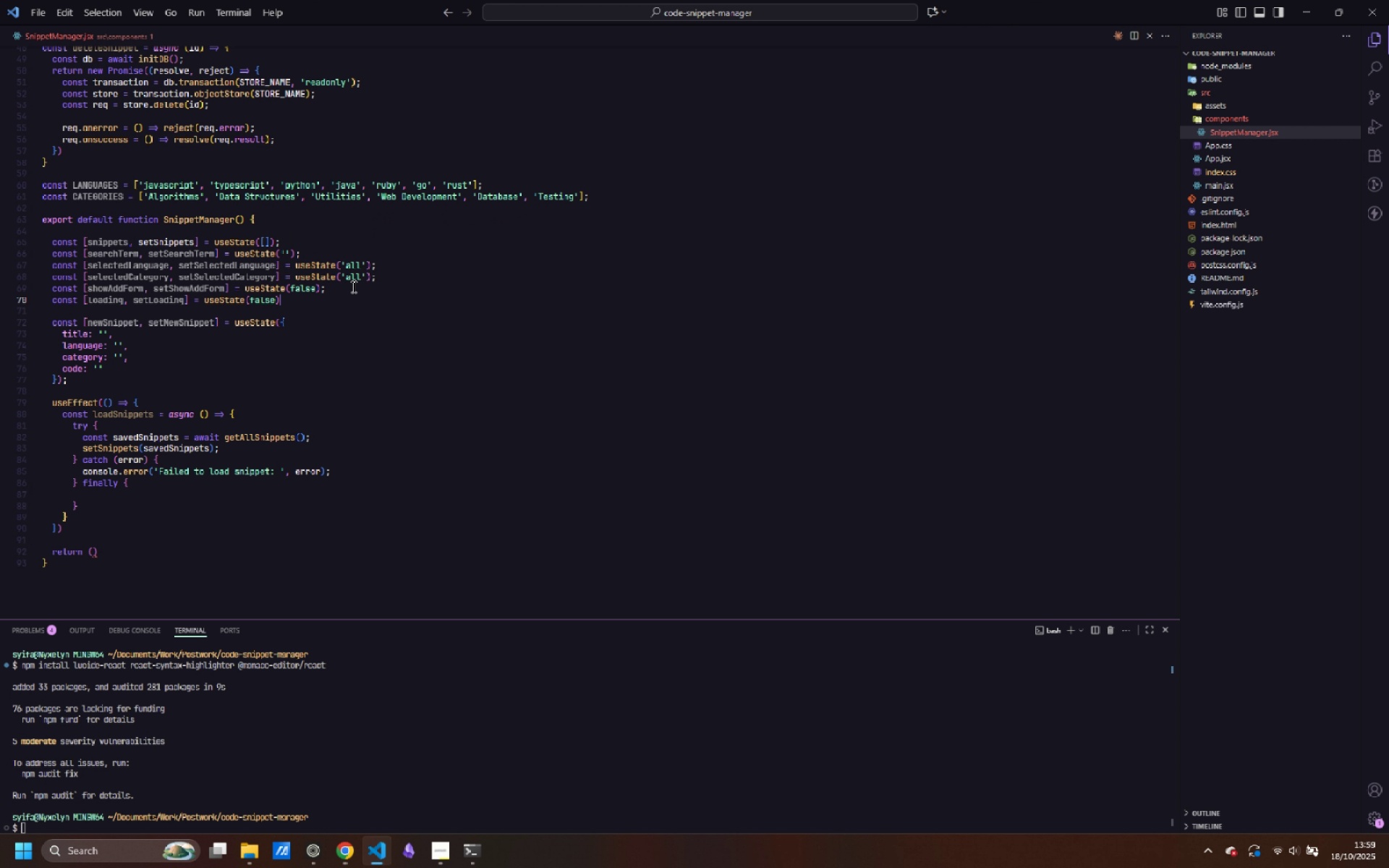 
key(Semicolon)
 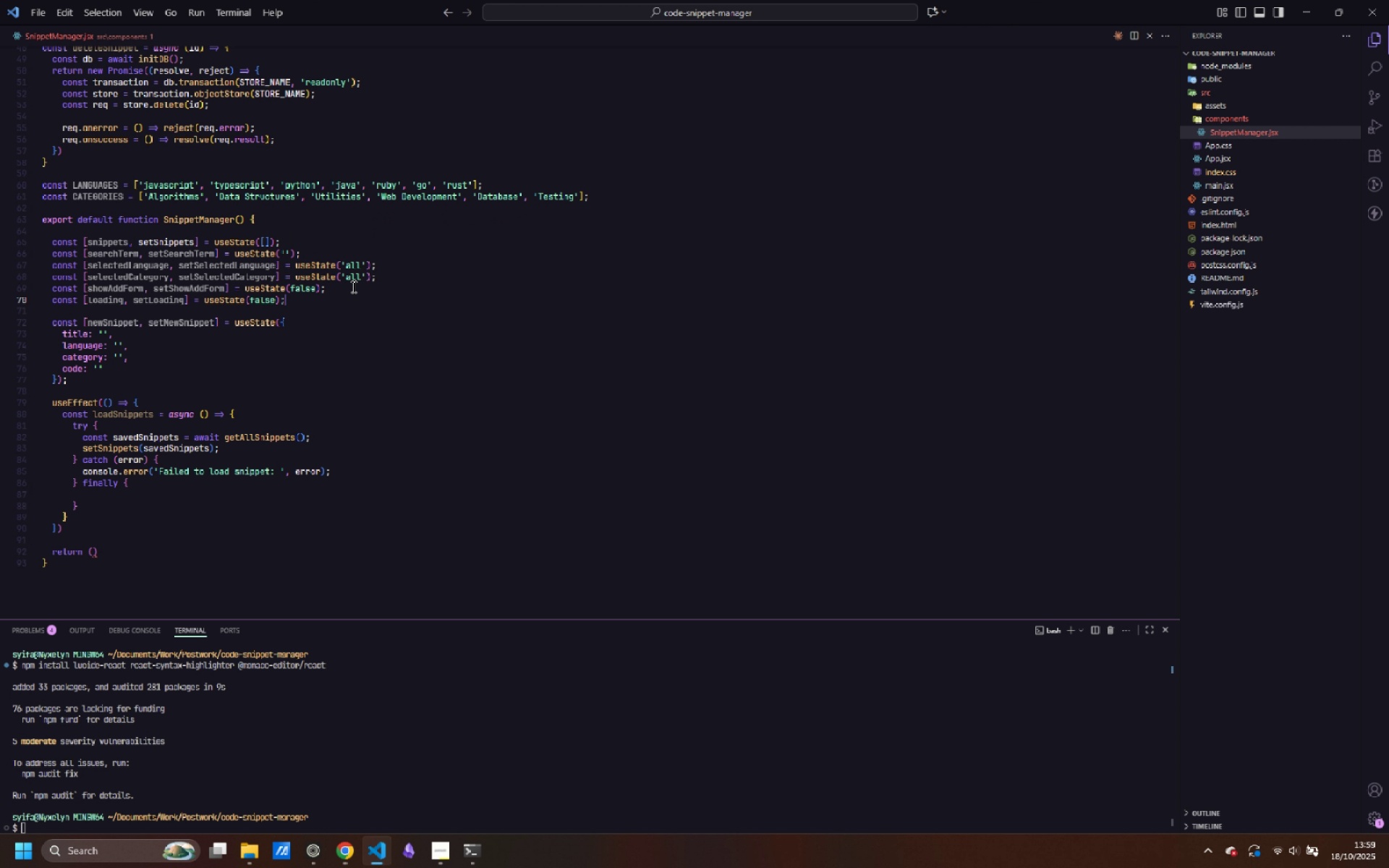 
key(ArrowDown)
 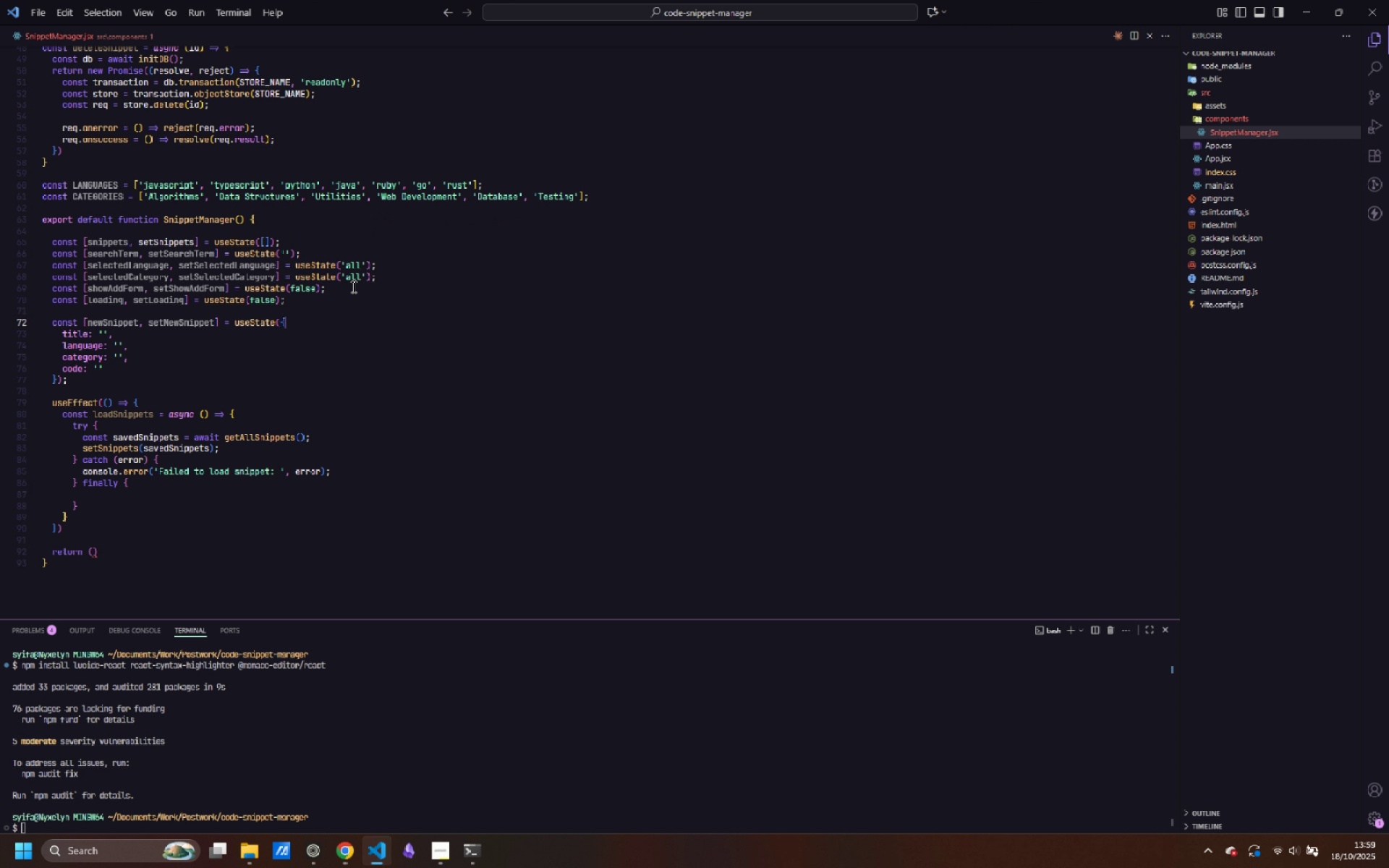 
key(ArrowDown)
 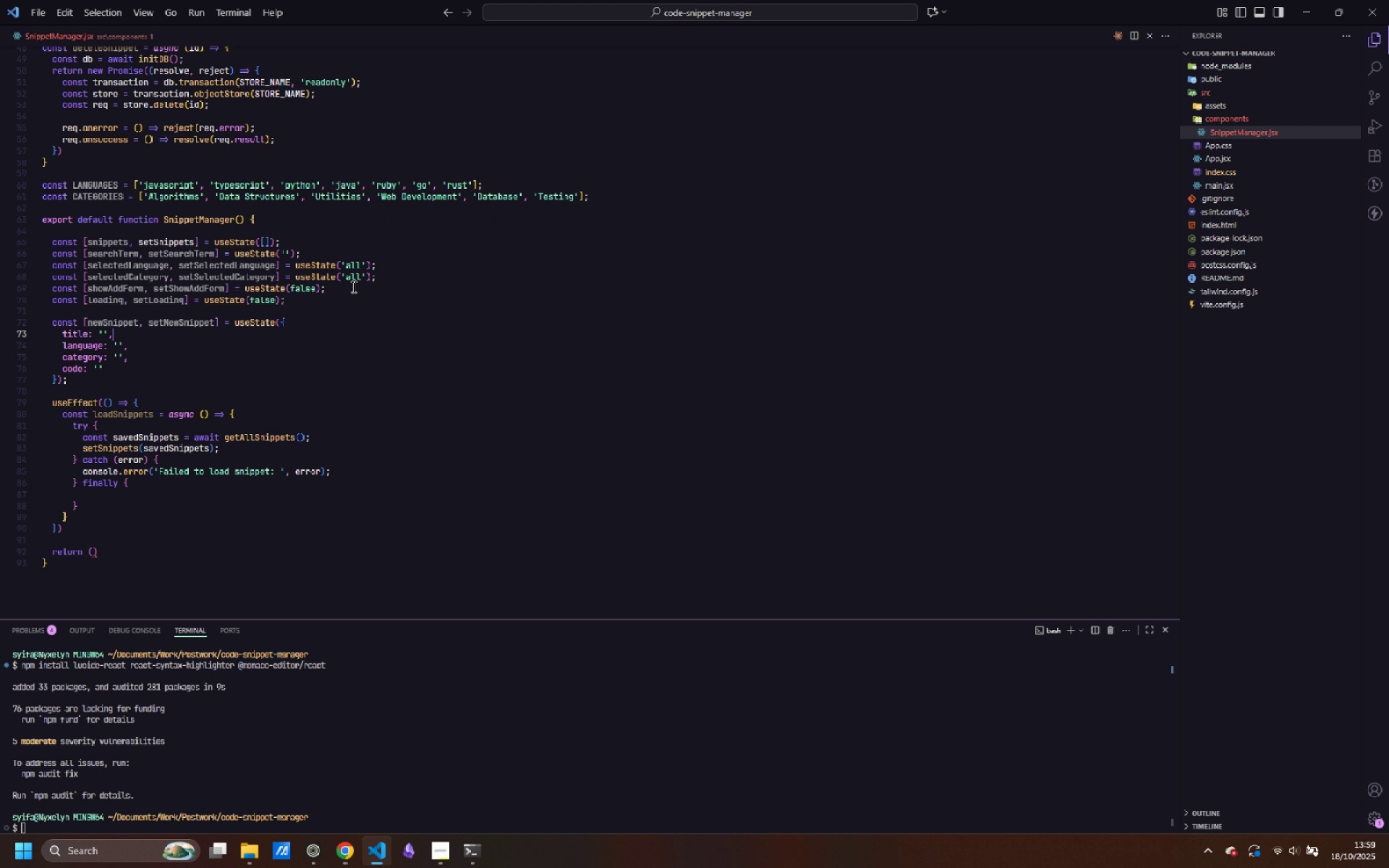 
key(ArrowDown)
 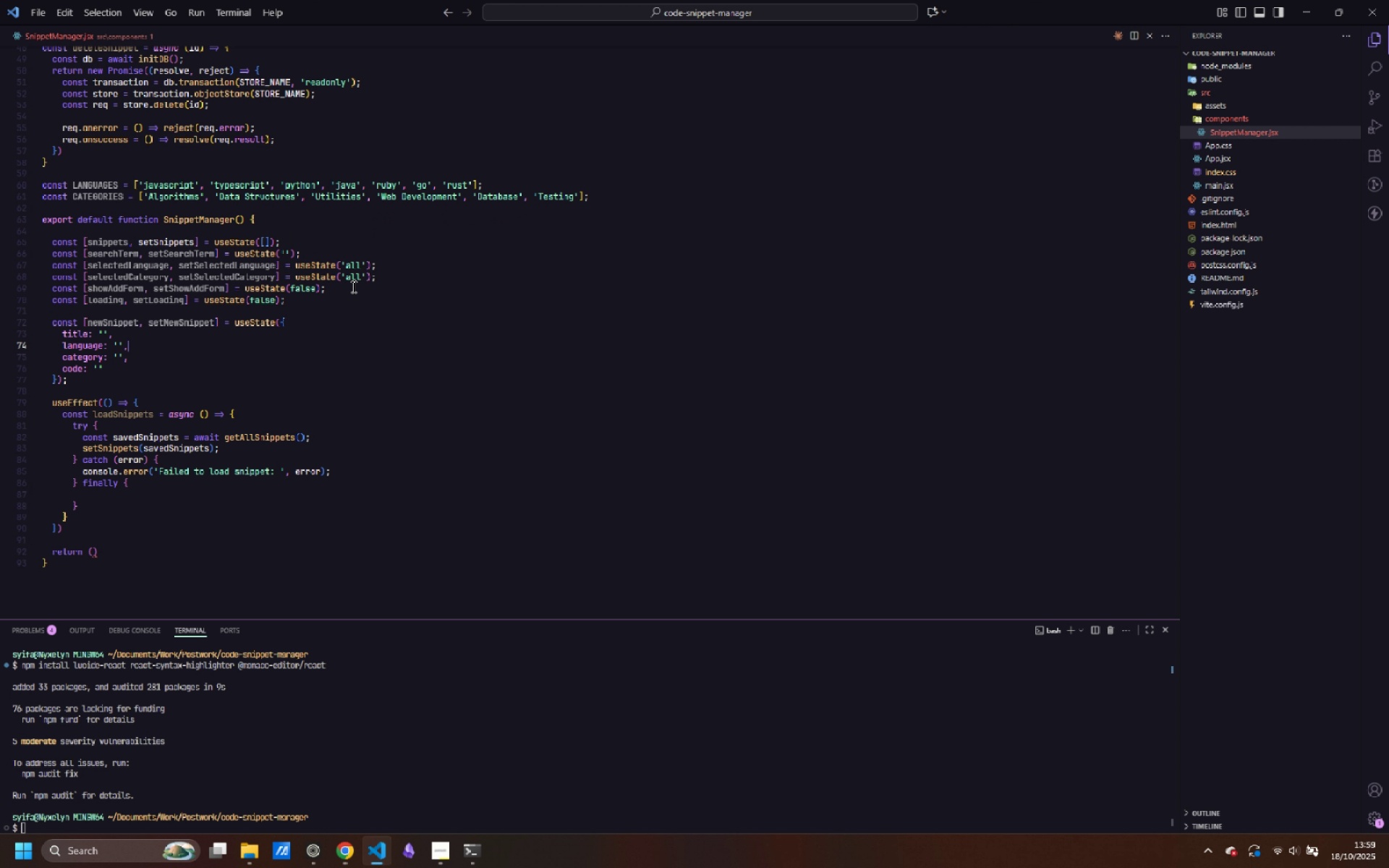 
key(ArrowDown)
 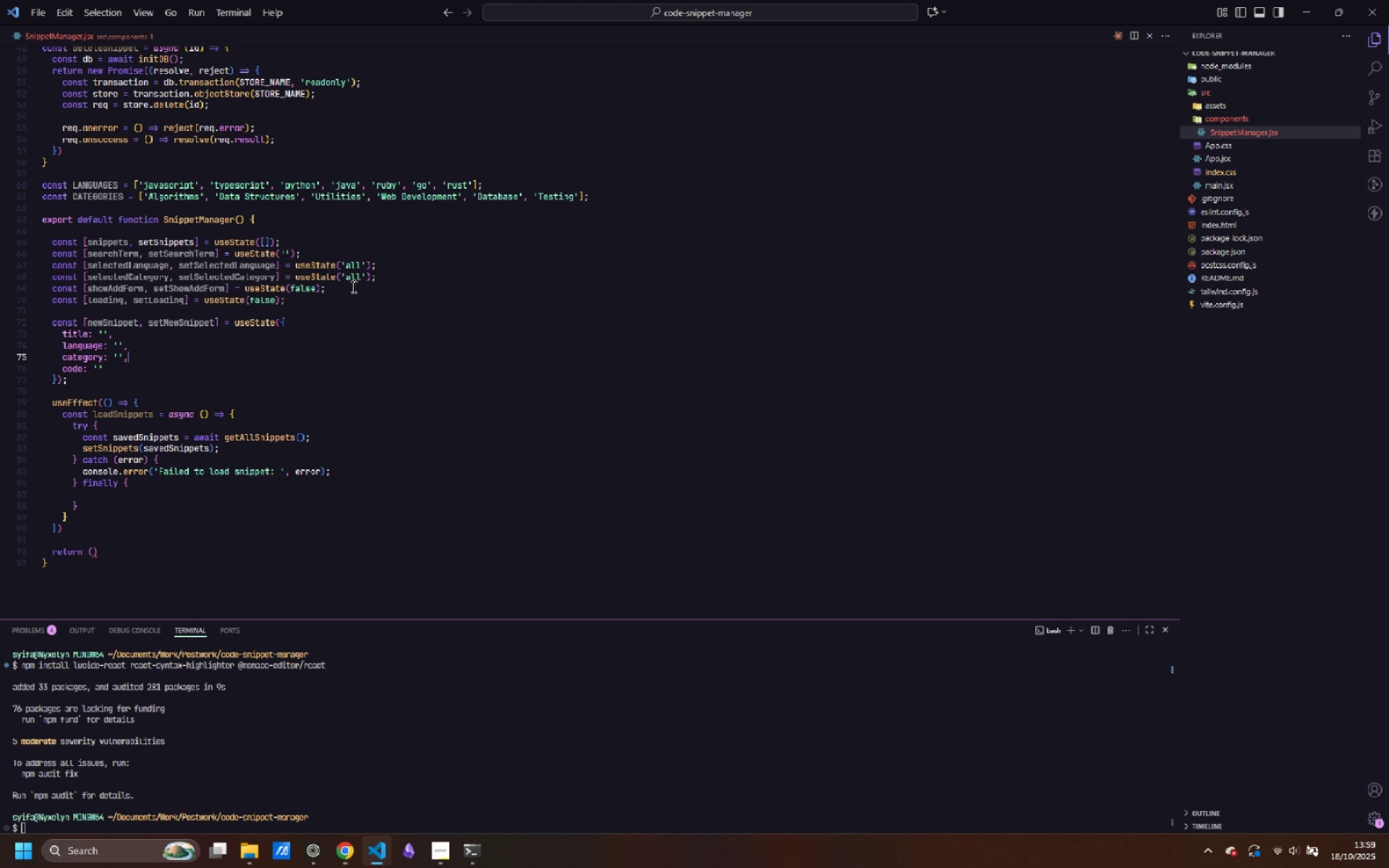 
key(ArrowDown)
 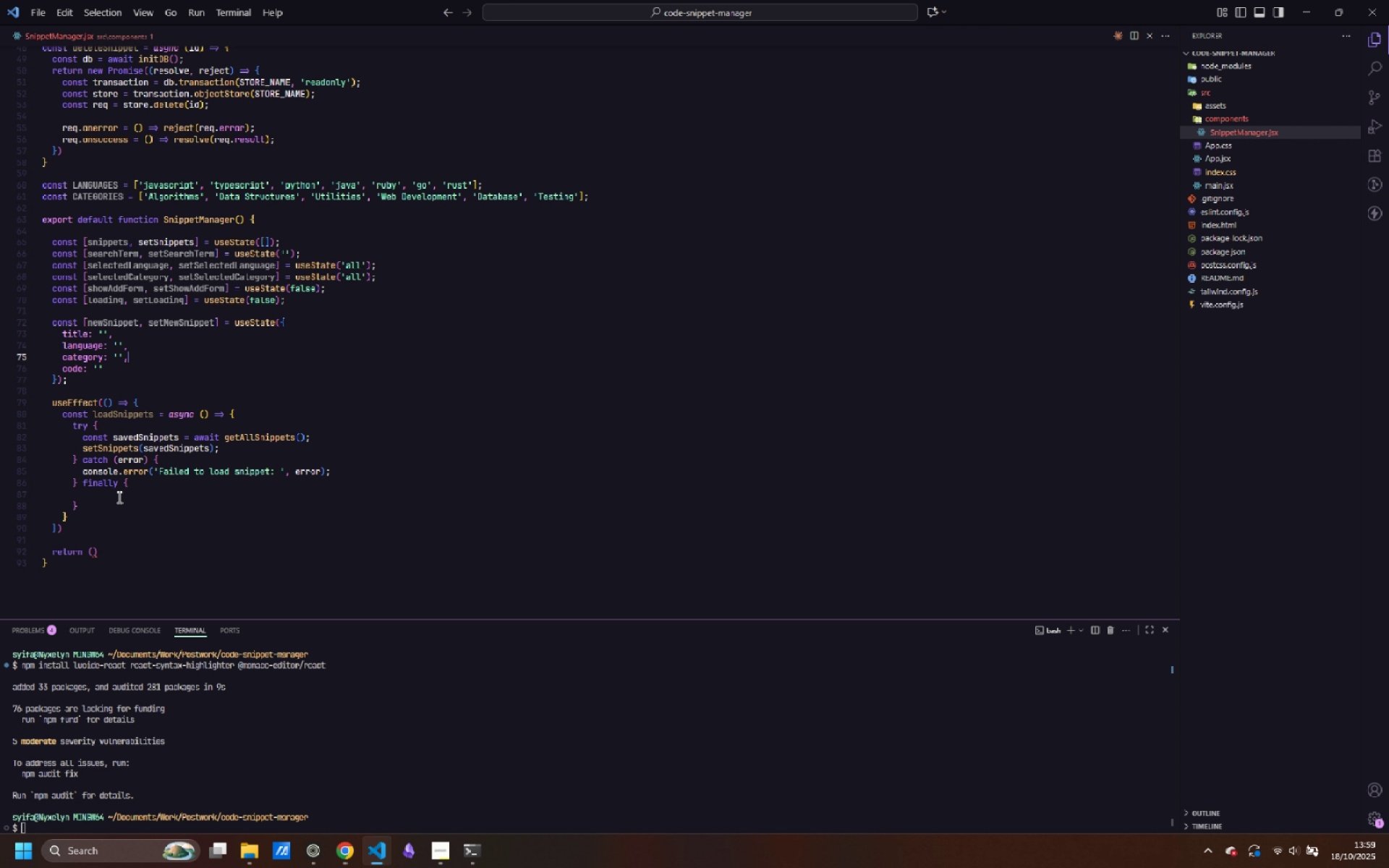 
left_click([119, 497])
 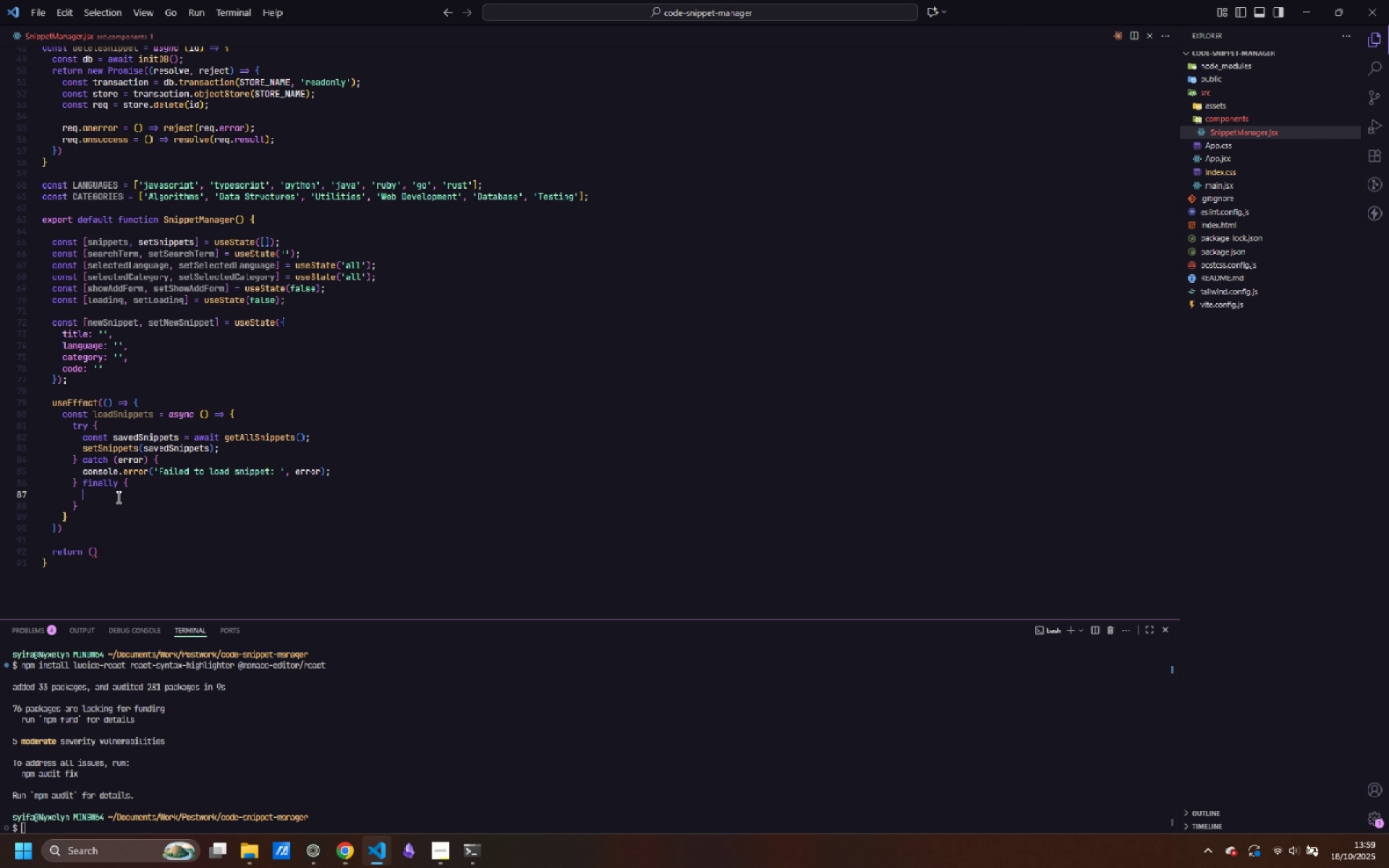 
key(Tab)
type(setLoading(false)
 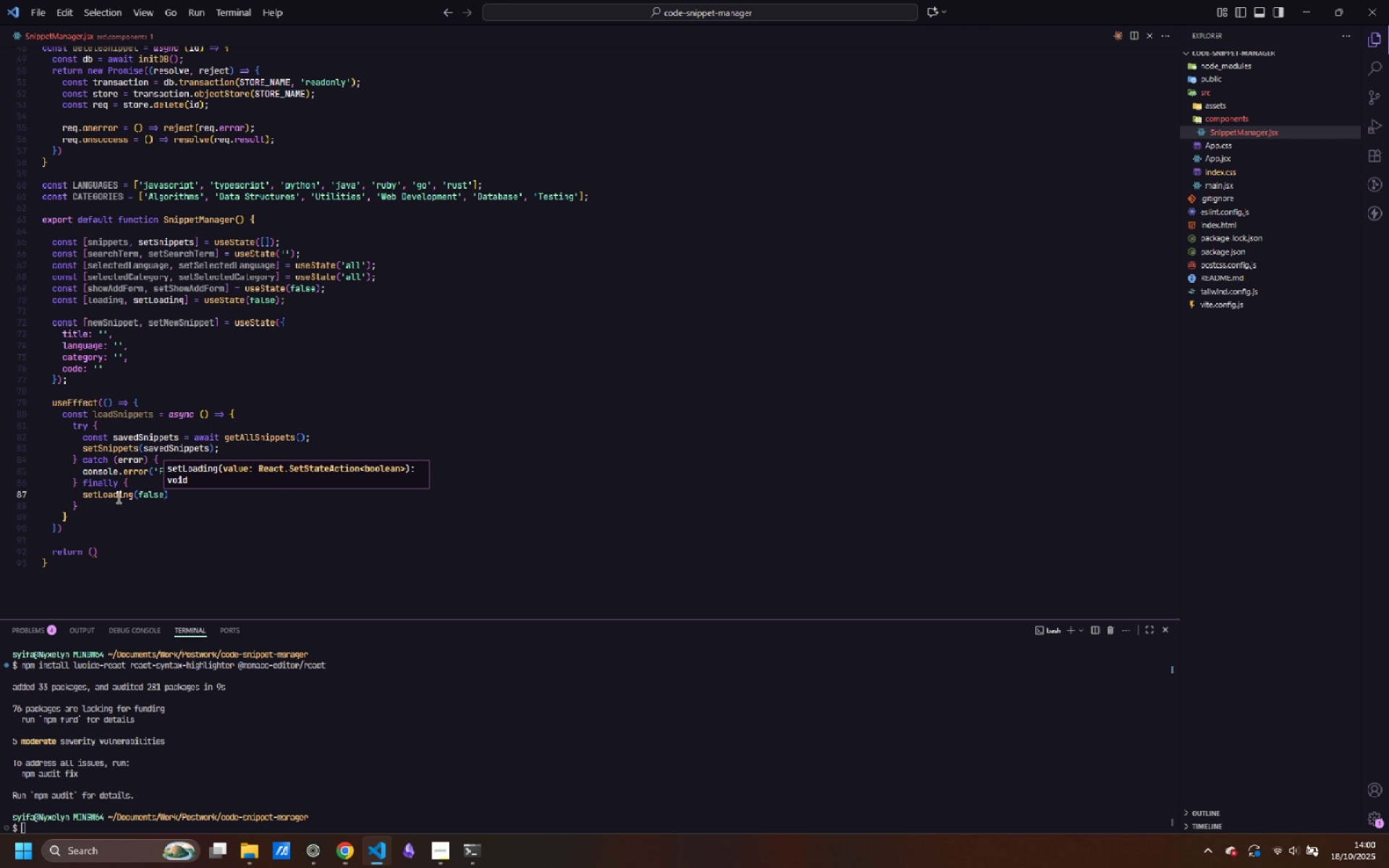 
left_click([216, 488])
 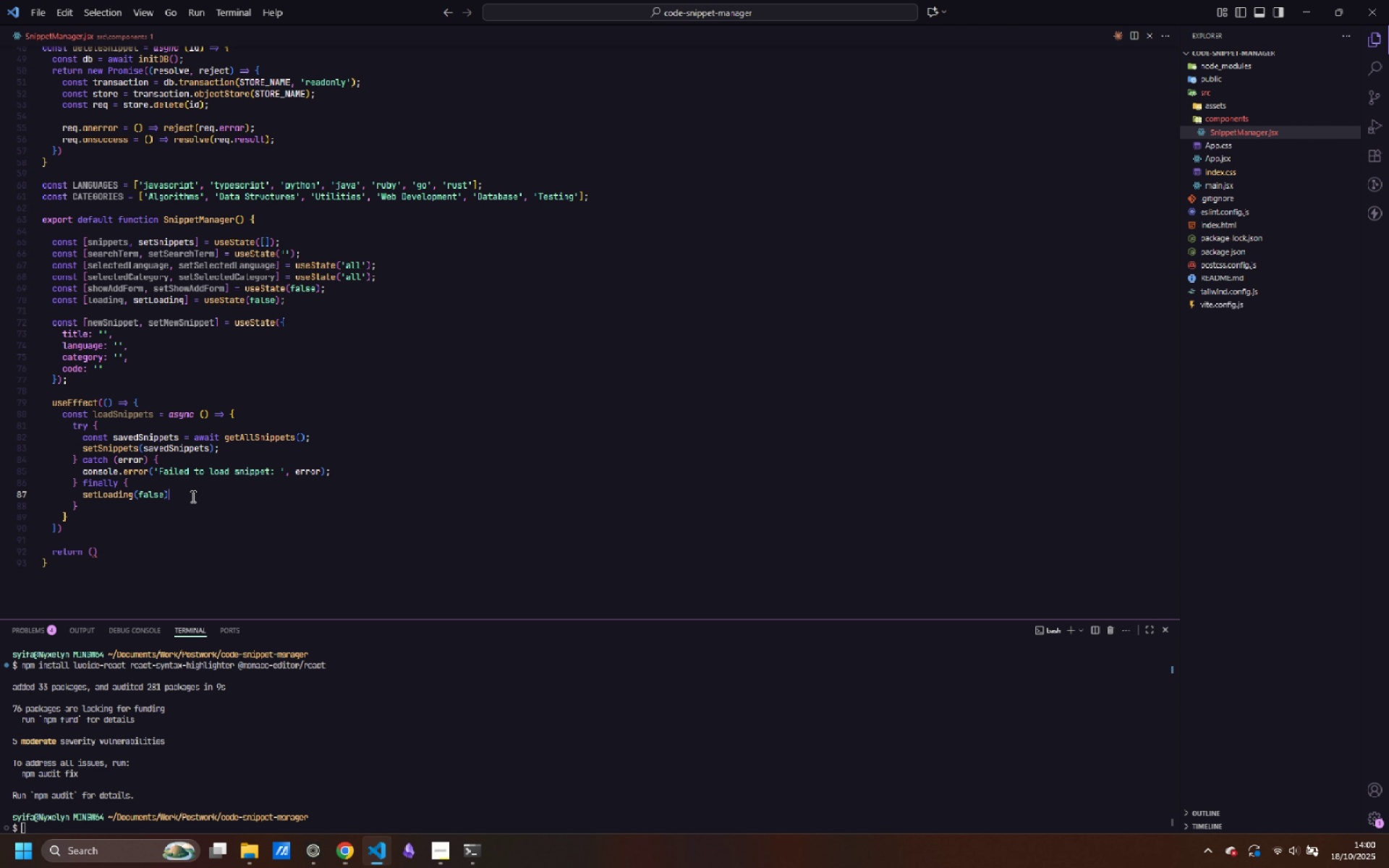 
left_click([192, 496])
 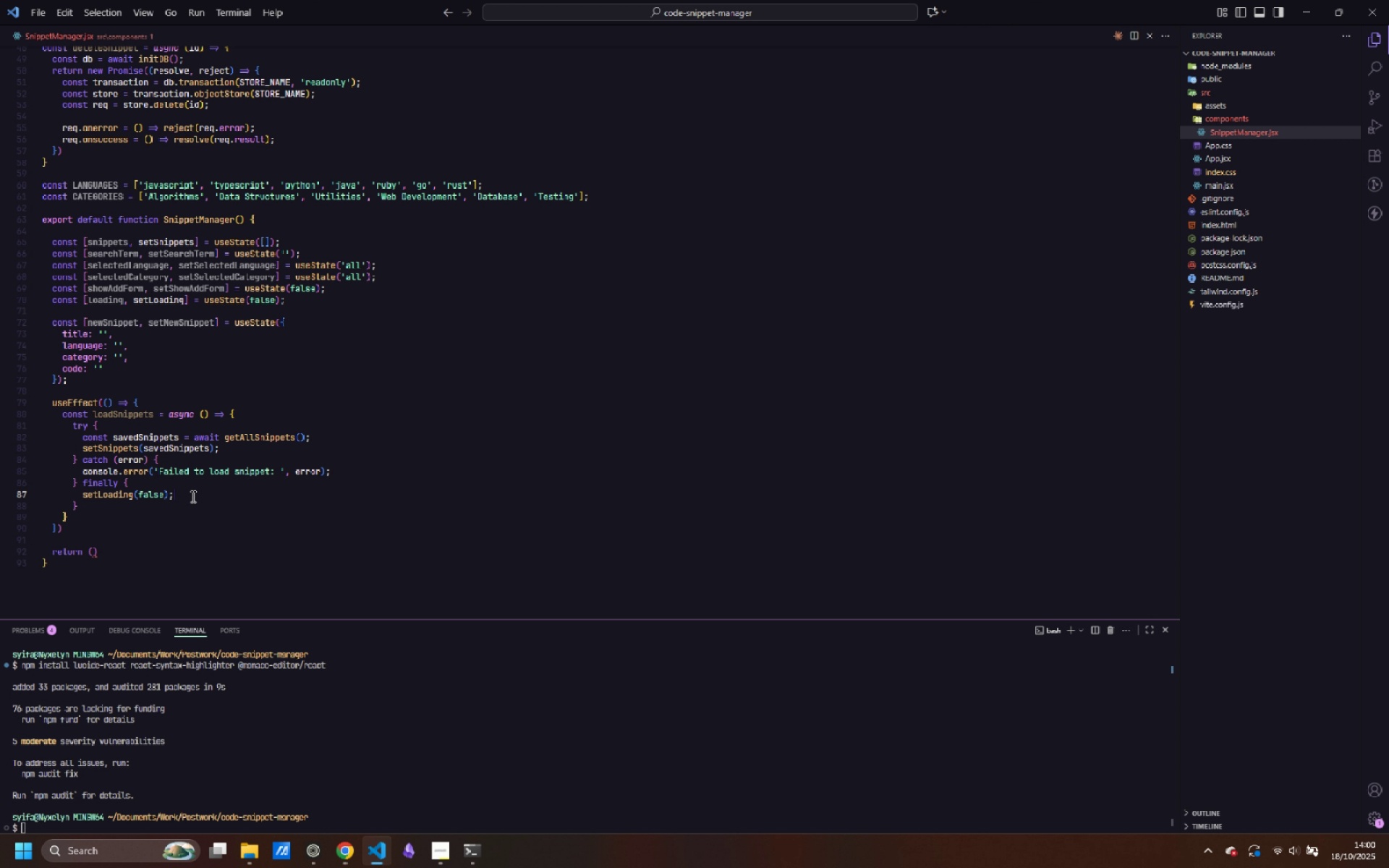 
key(Semicolon)
 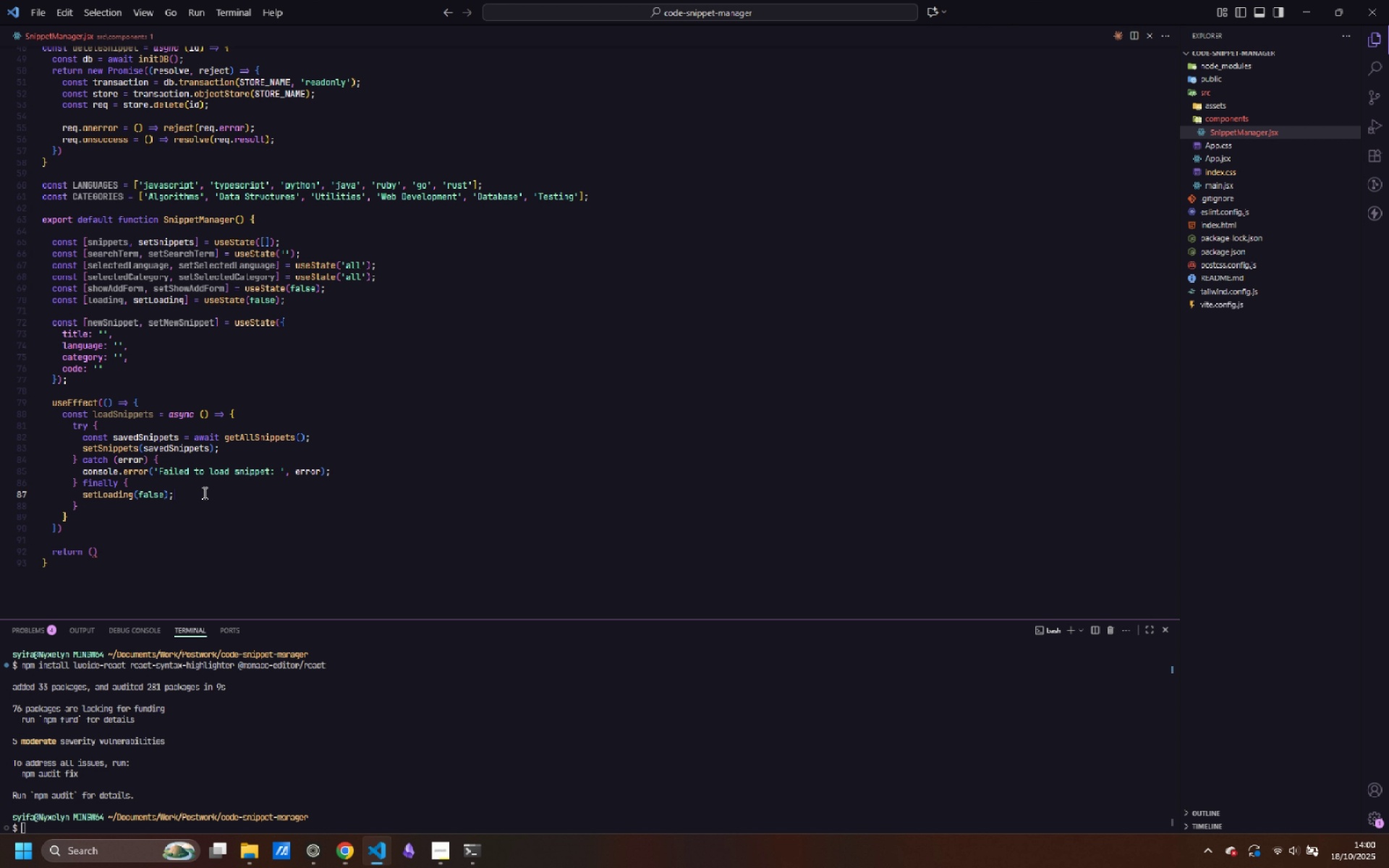 
wait(5.76)
 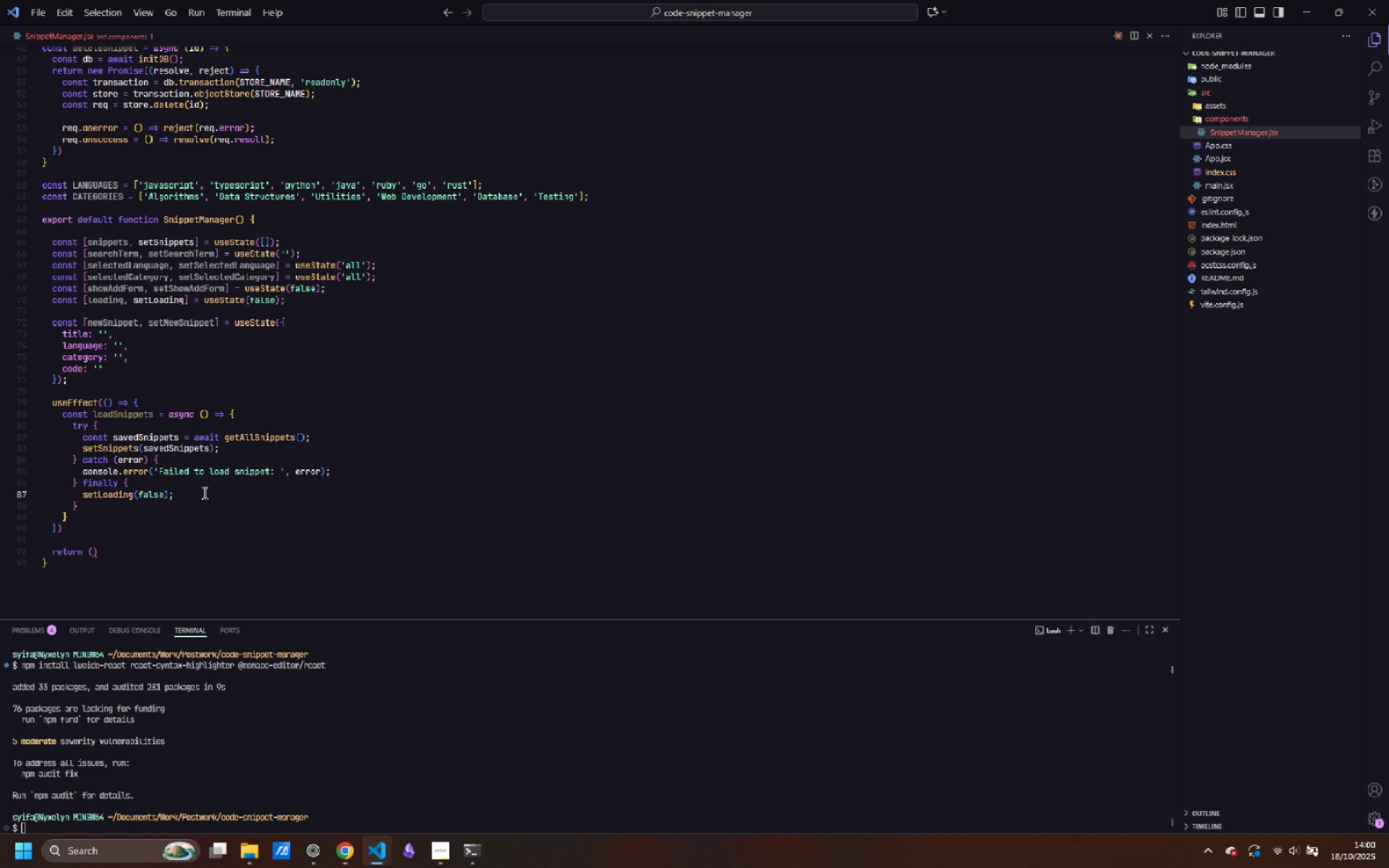 
left_click([103, 512])
 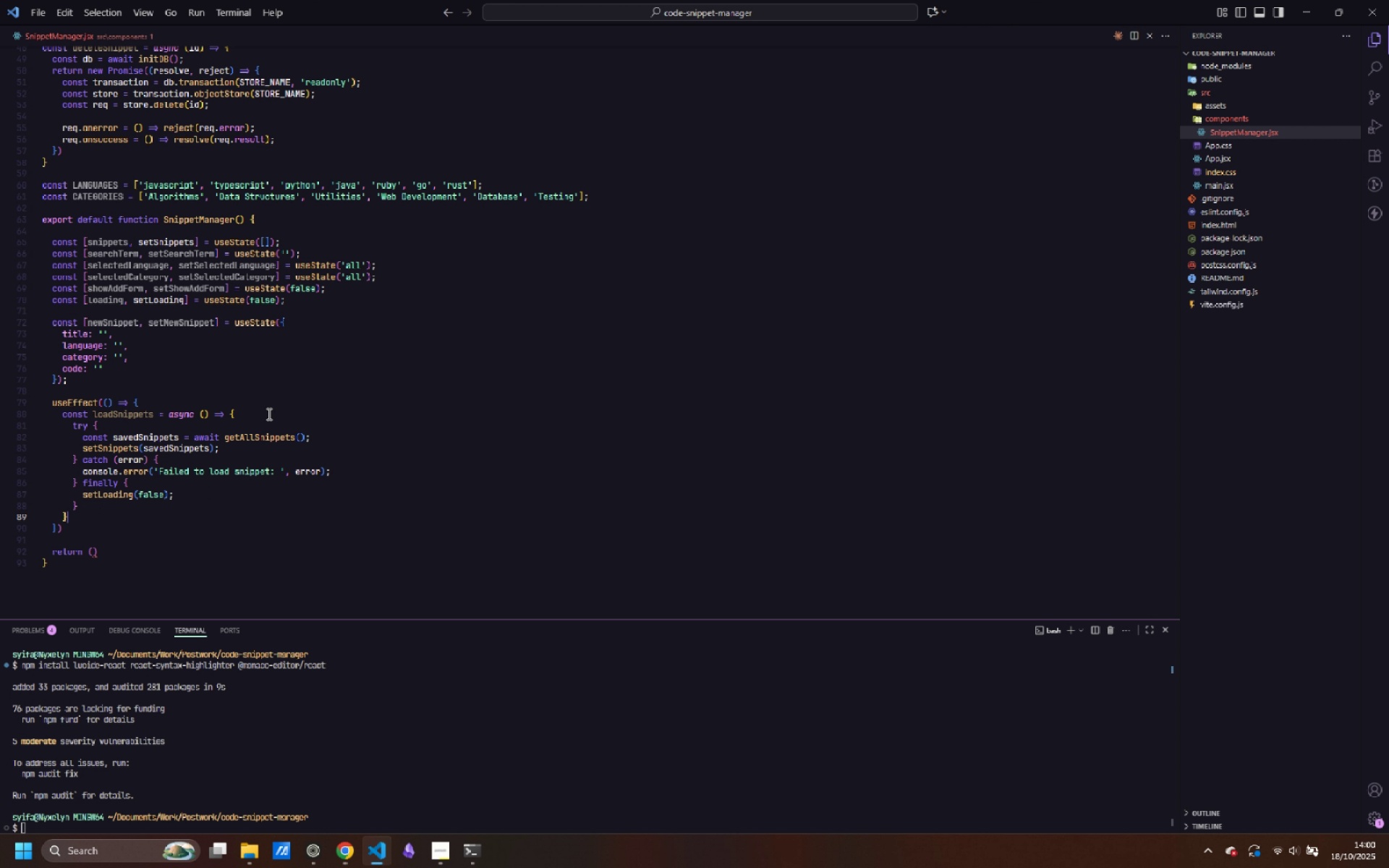 
left_click([268, 414])
 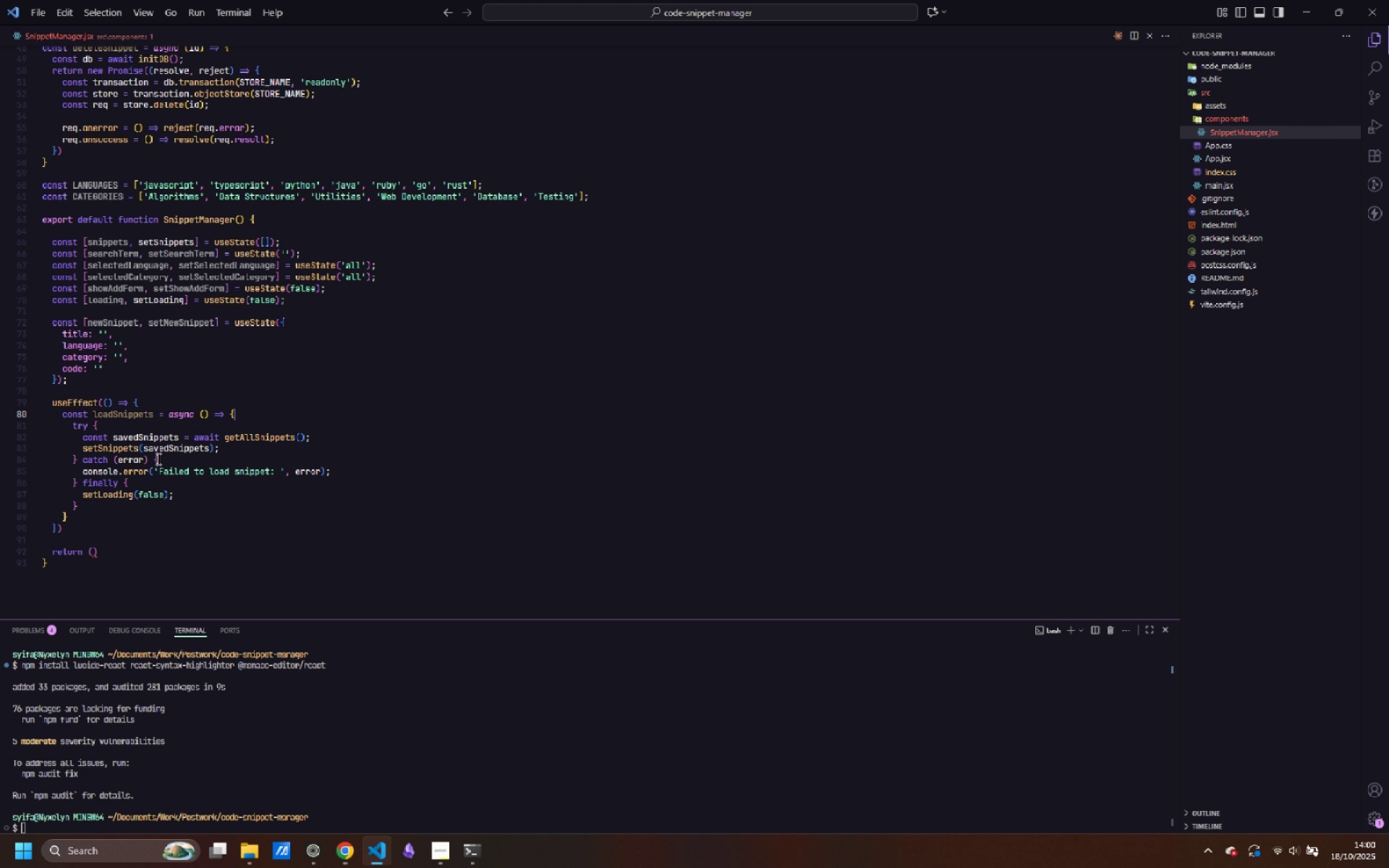 
wait(7.09)
 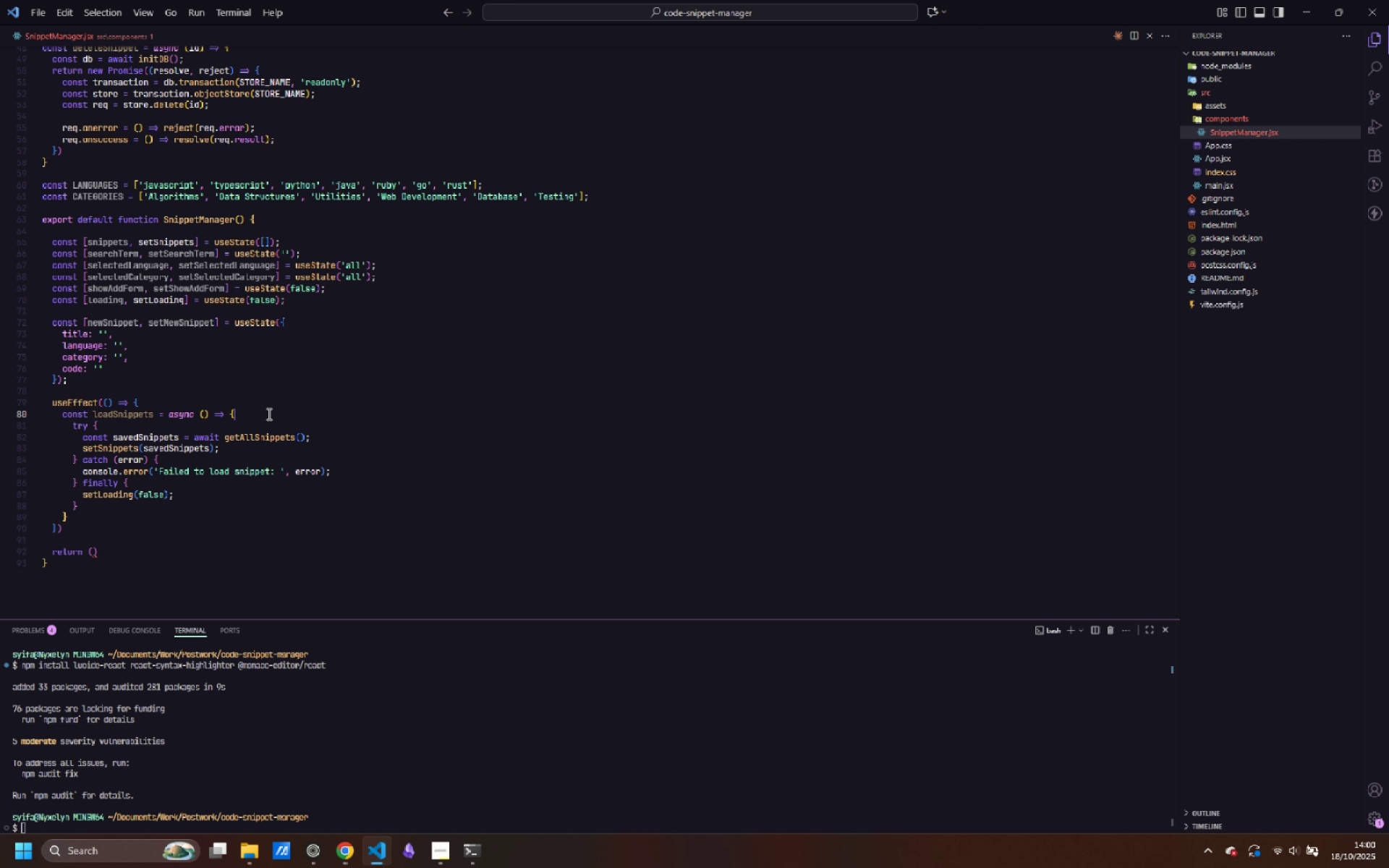 
left_click([96, 509])
 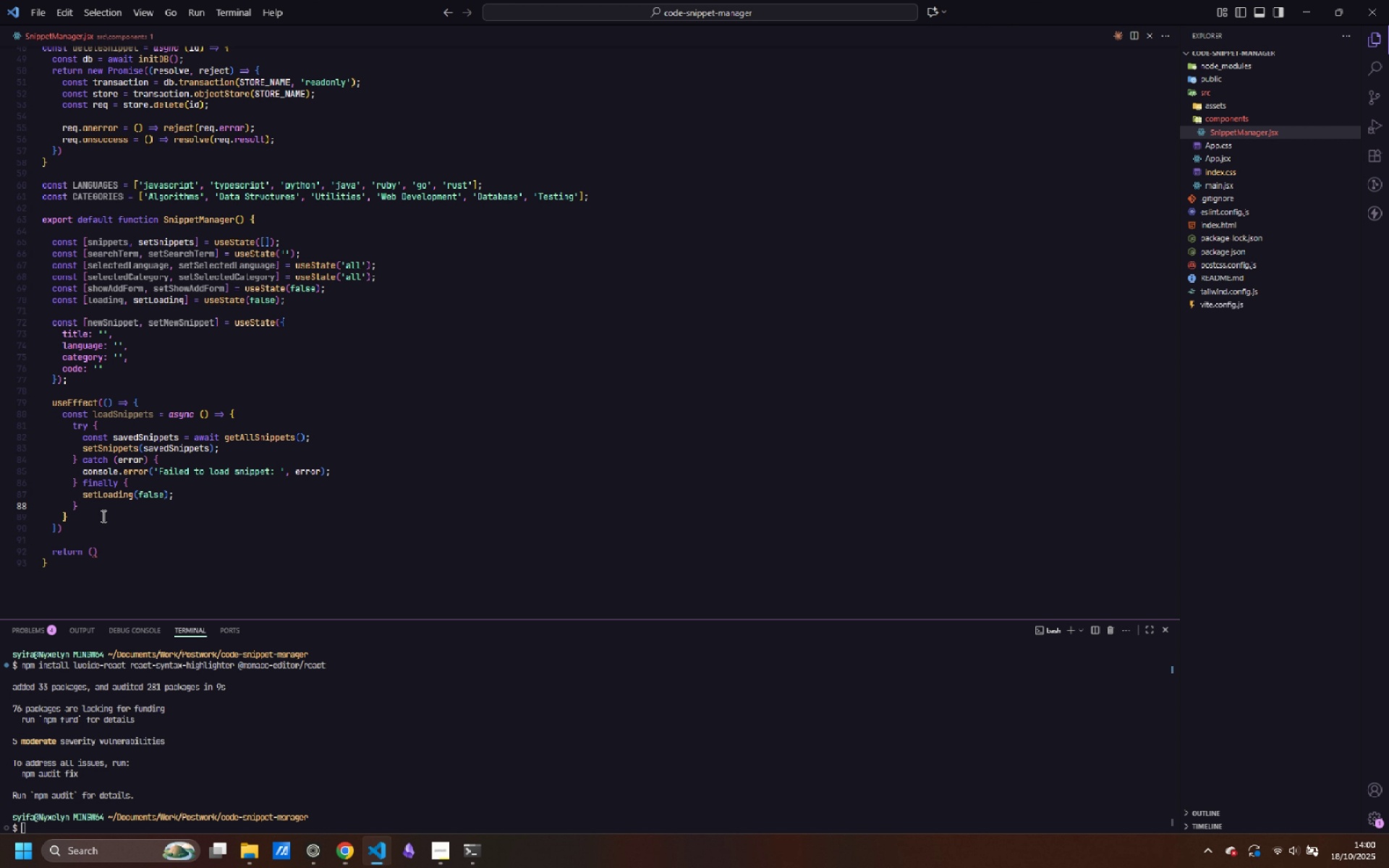 
left_click([102, 516])
 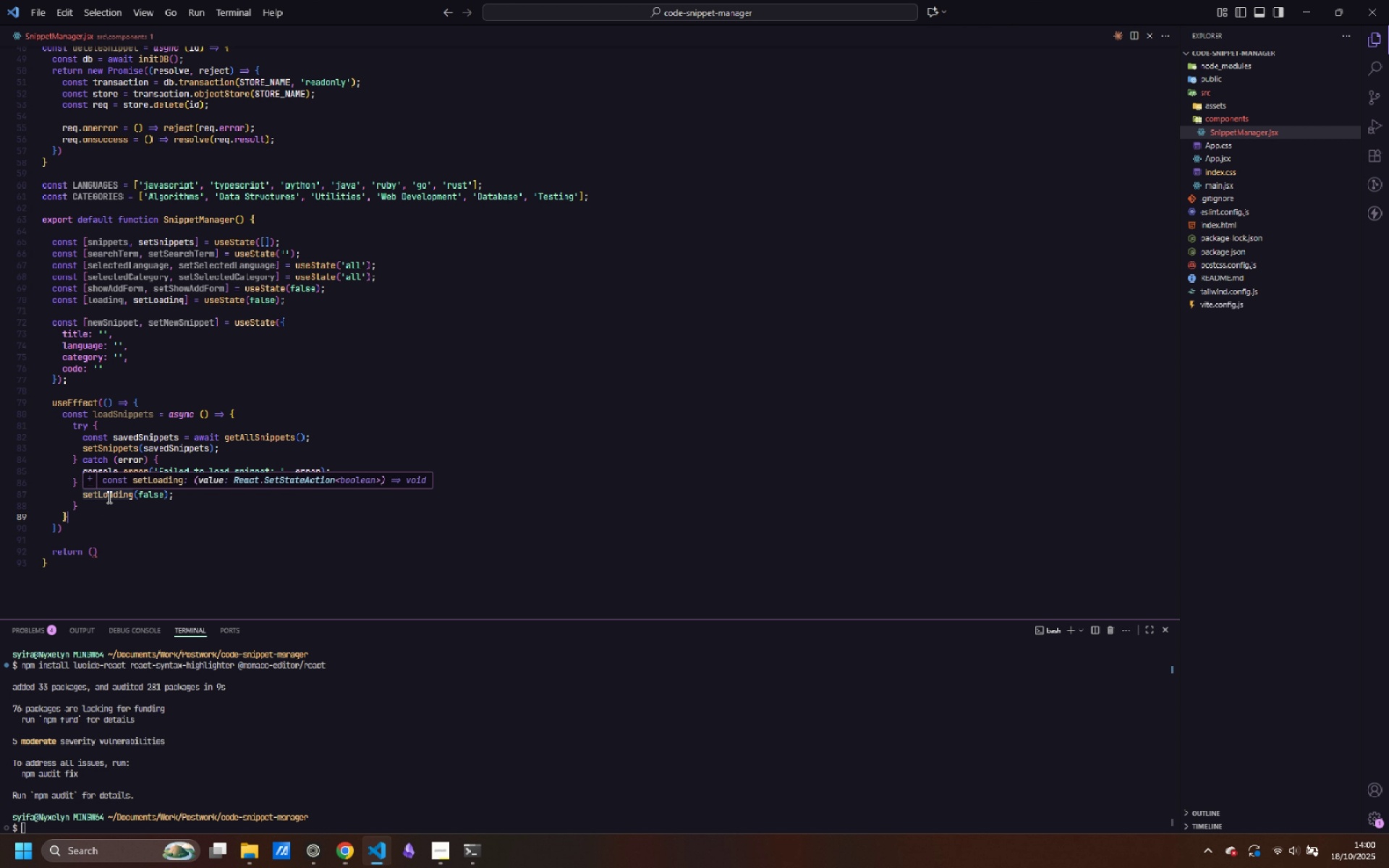 
key(Enter)
 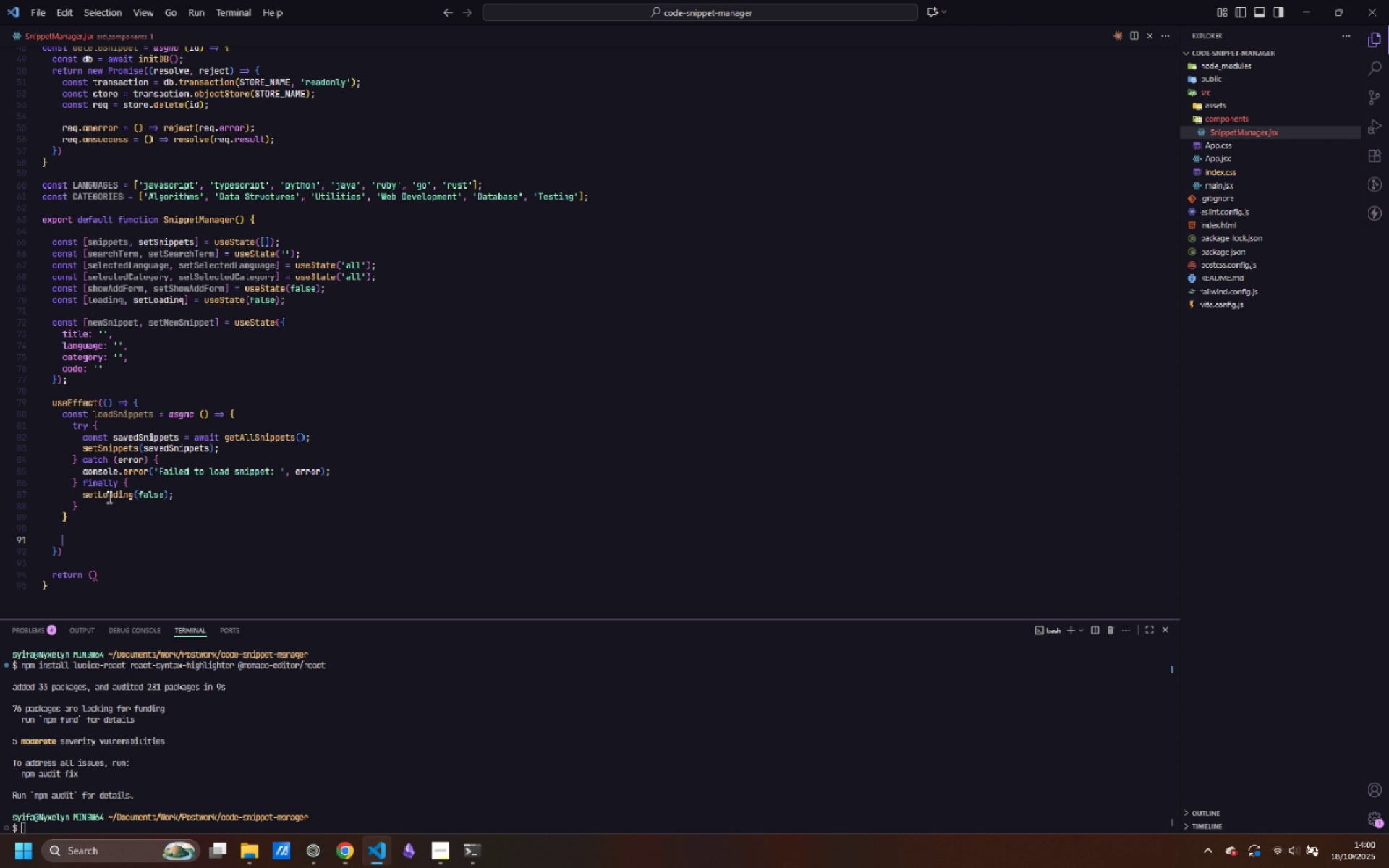 
key(Enter)
 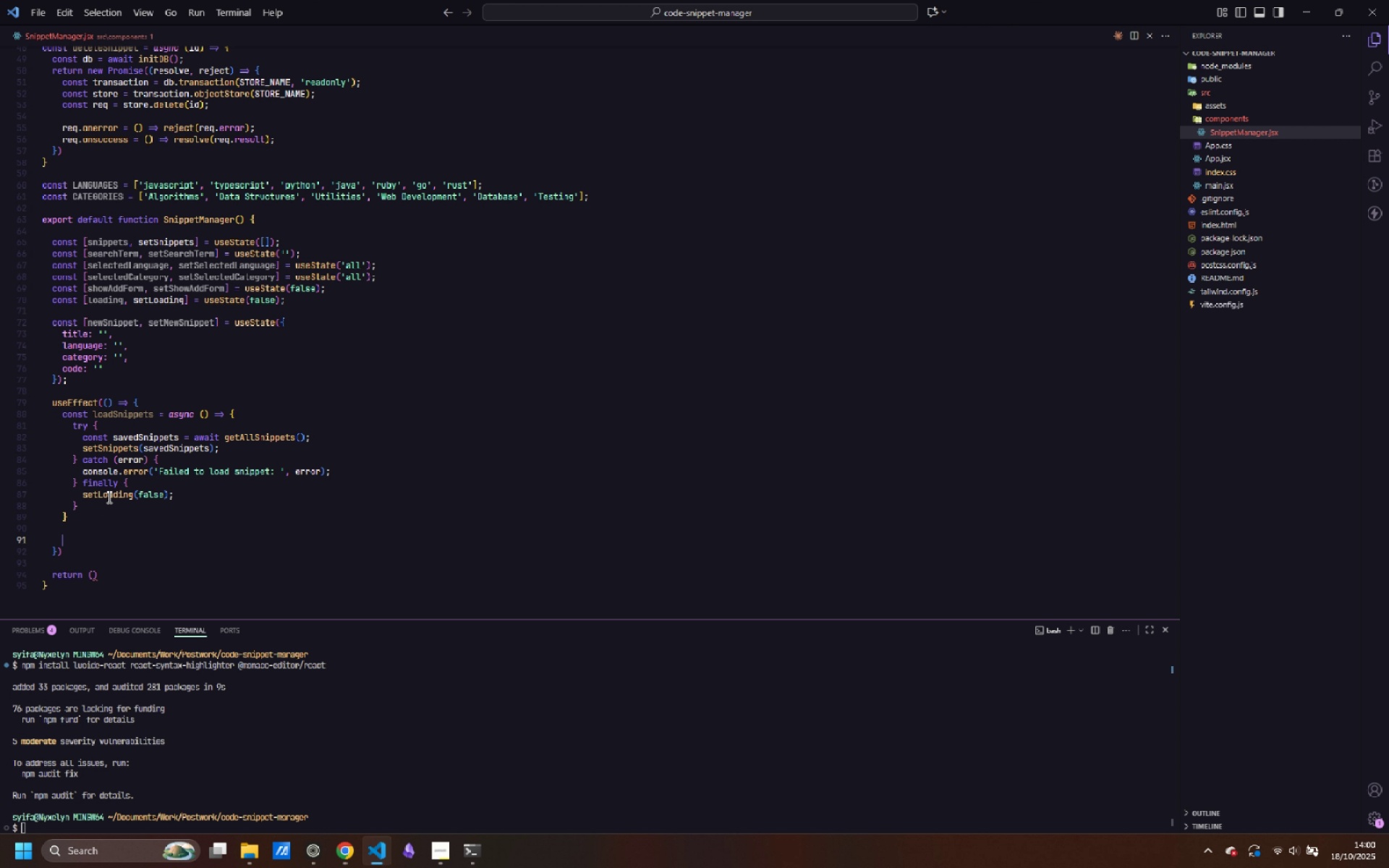 
type(loadSnippete)
key(Backspace)
type(s();)
 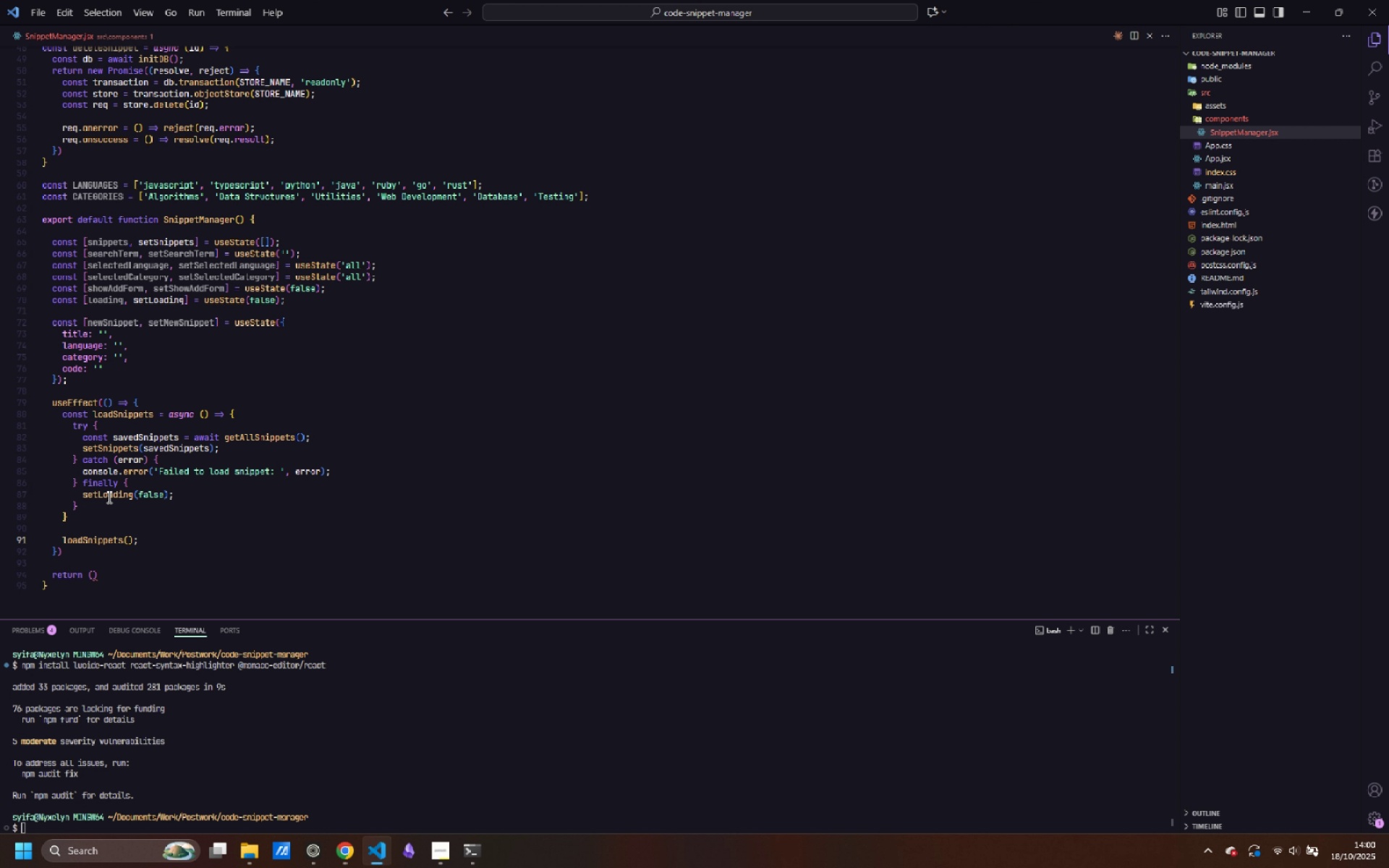 
key(ArrowDown)
 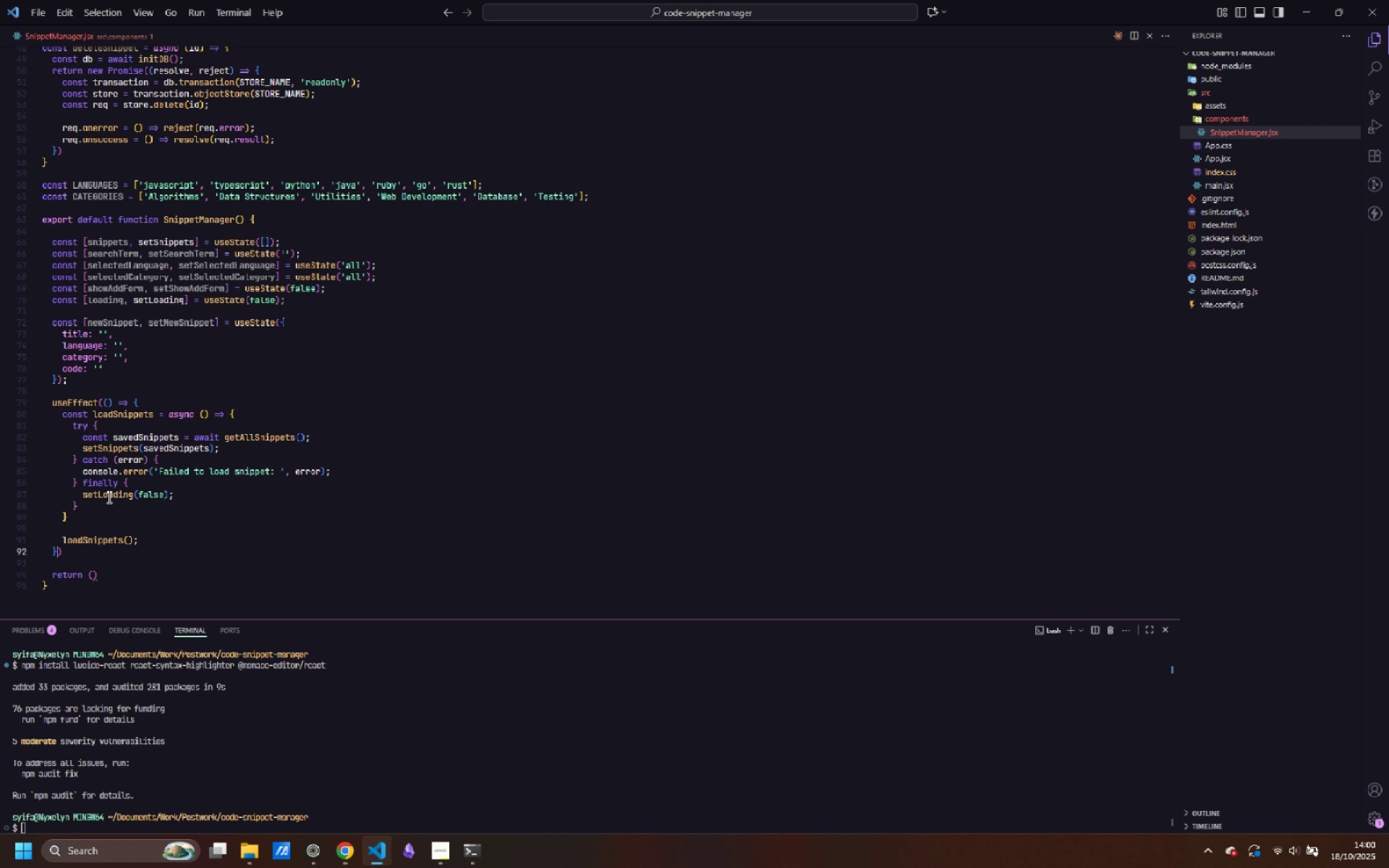 
key(ArrowLeft)
 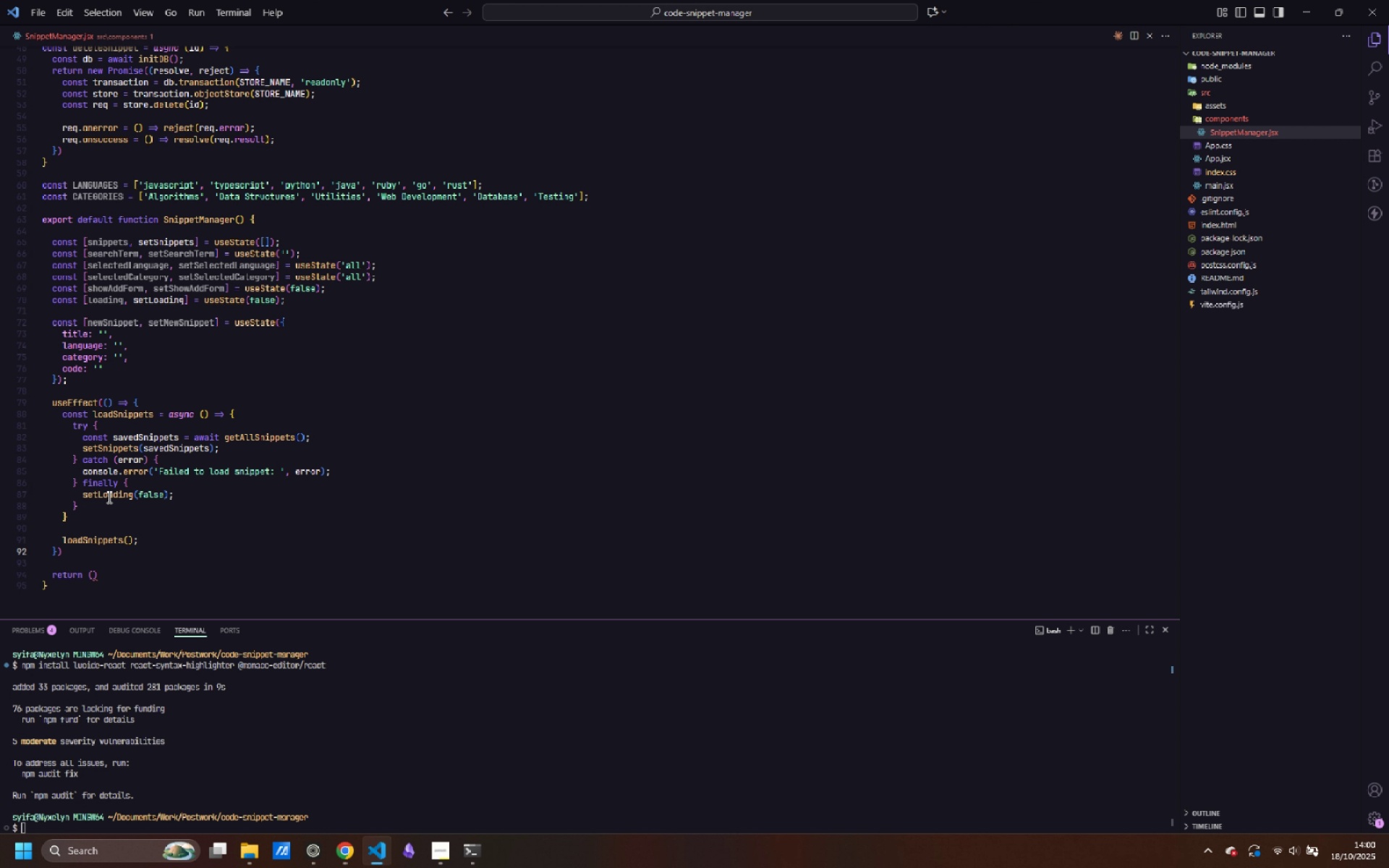 
key(Comma)
 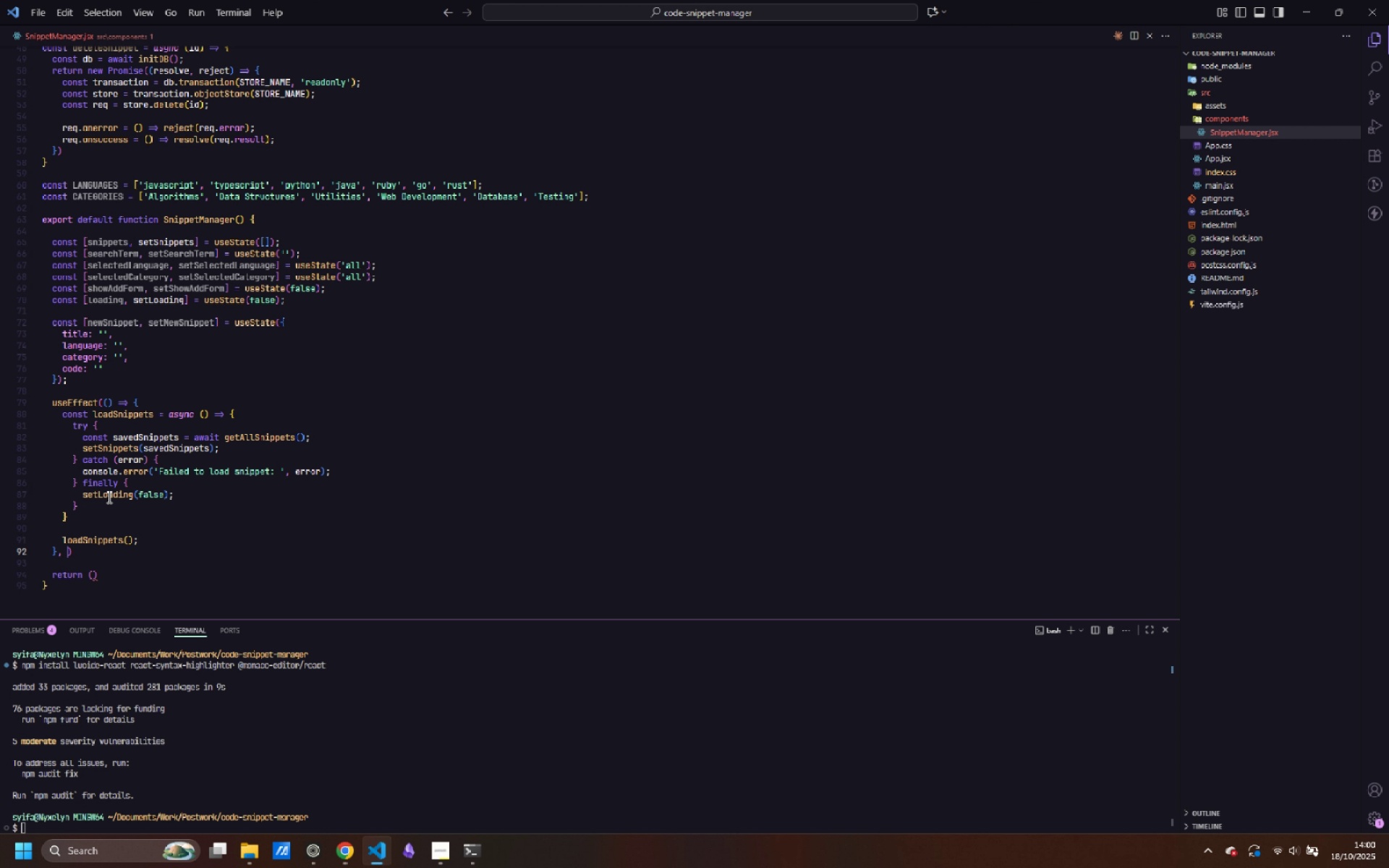 
key(Space)
 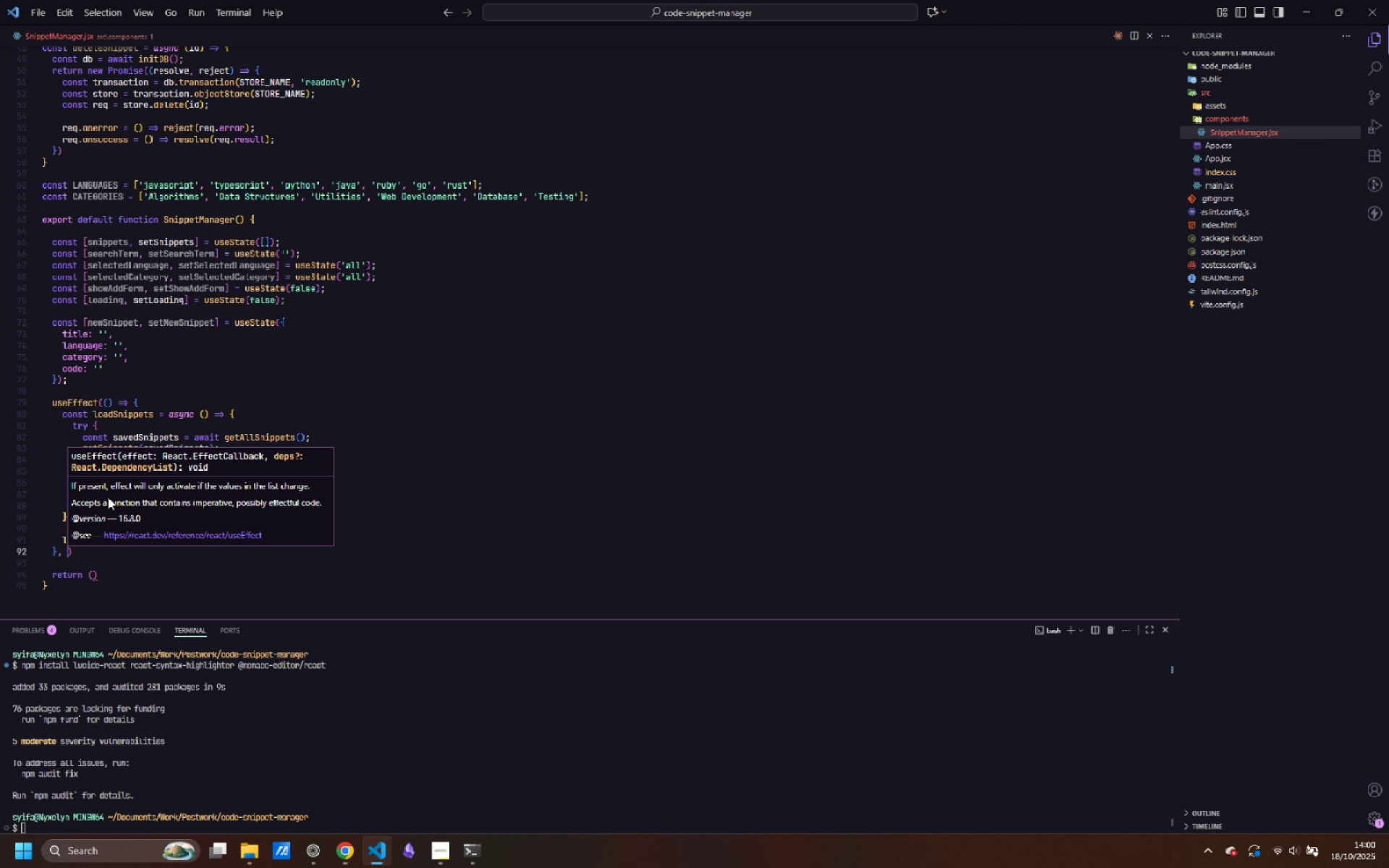 
key(BracketLeft)
 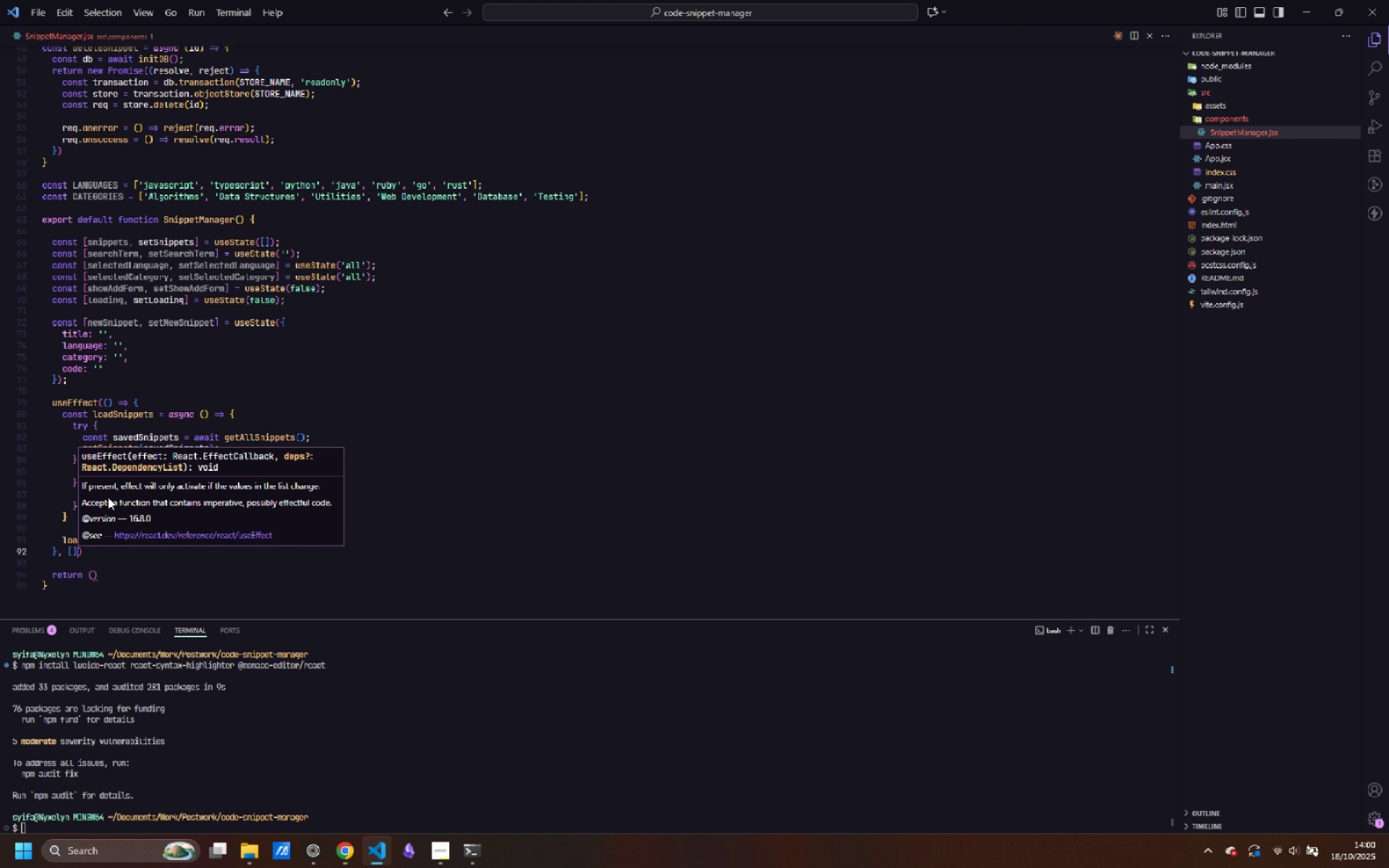 
key(BracketRight)
 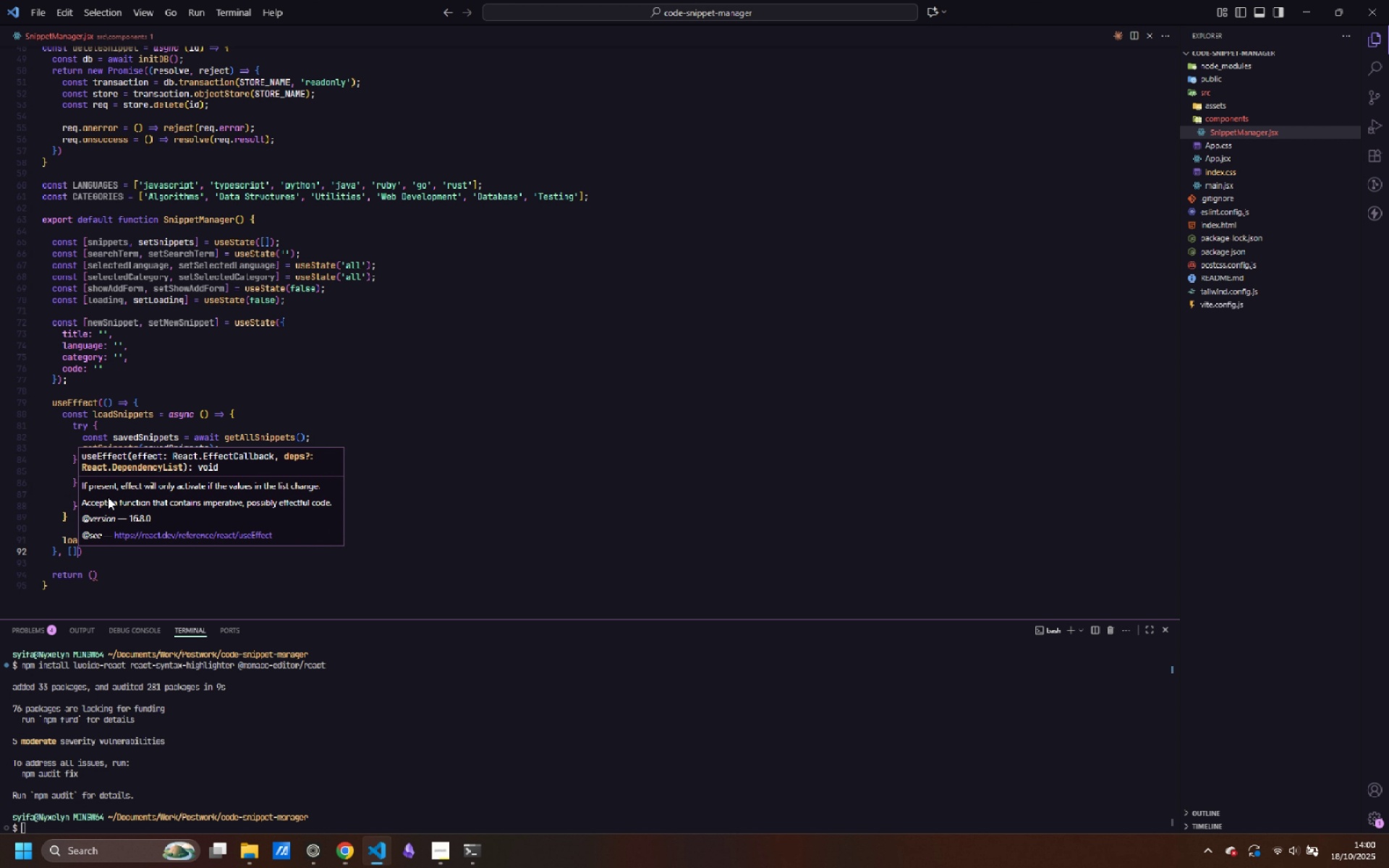 
key(ArrowRight)
 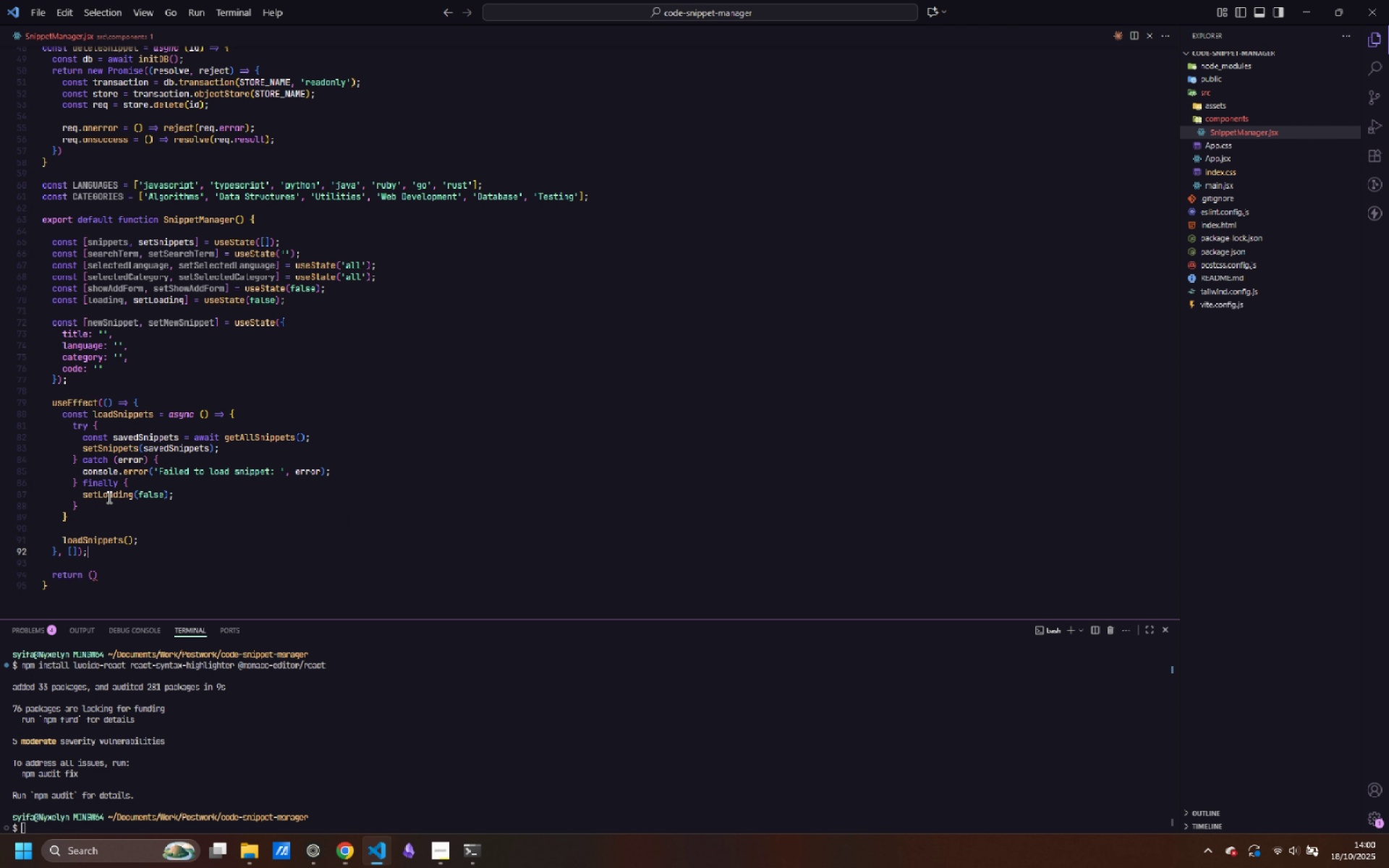 
key(Semicolon)
 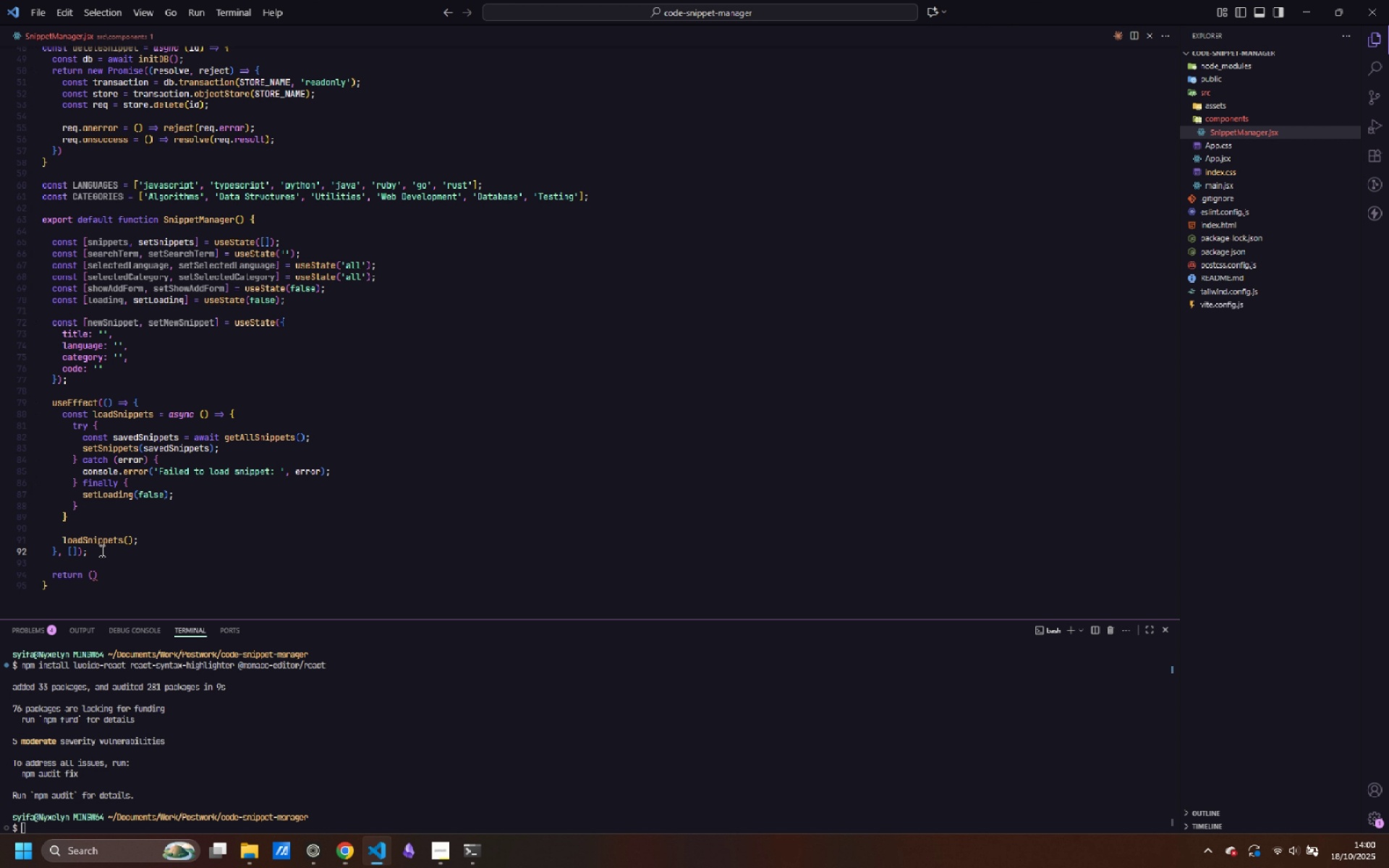 
wait(5.2)
 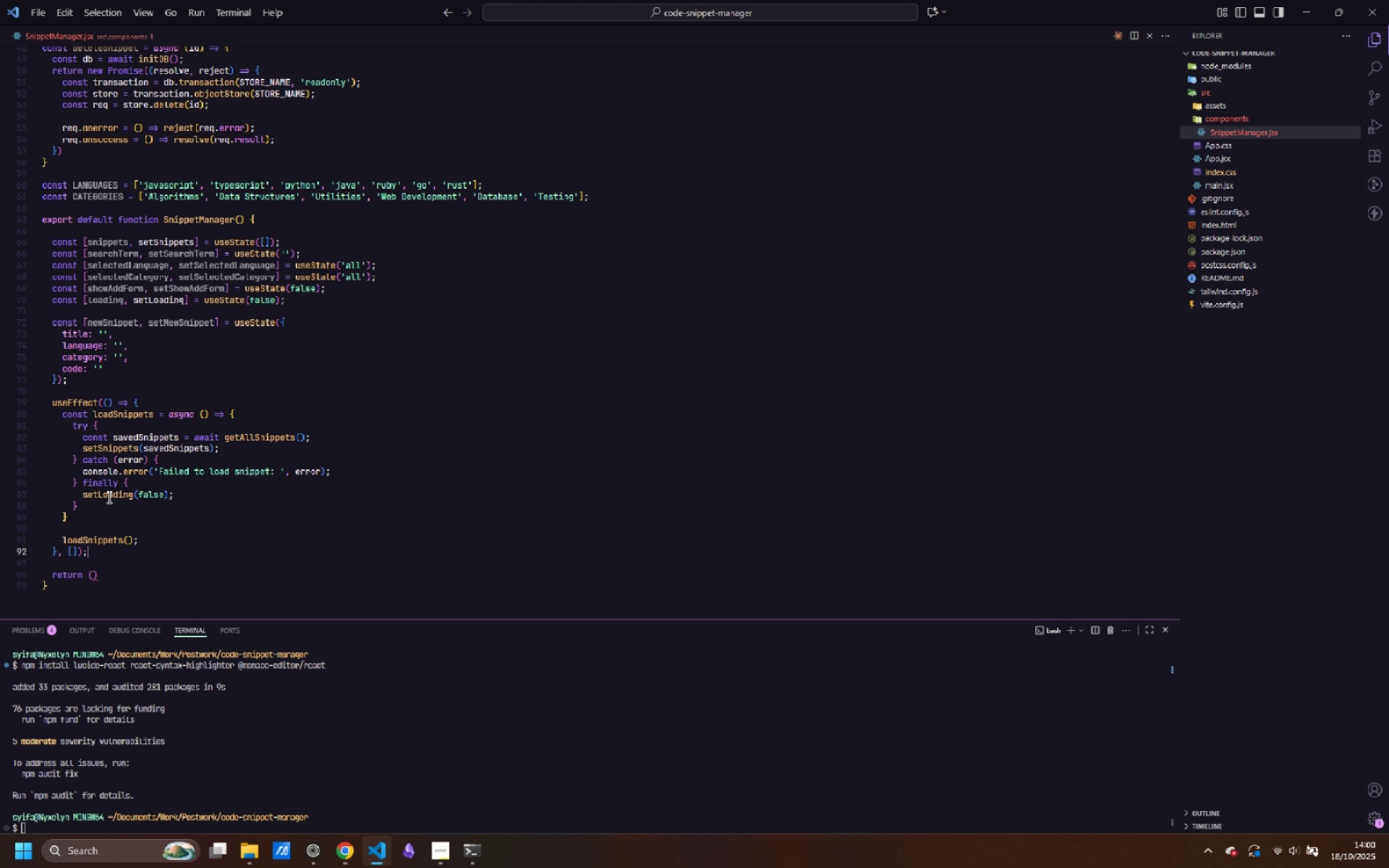 
key(Enter)
 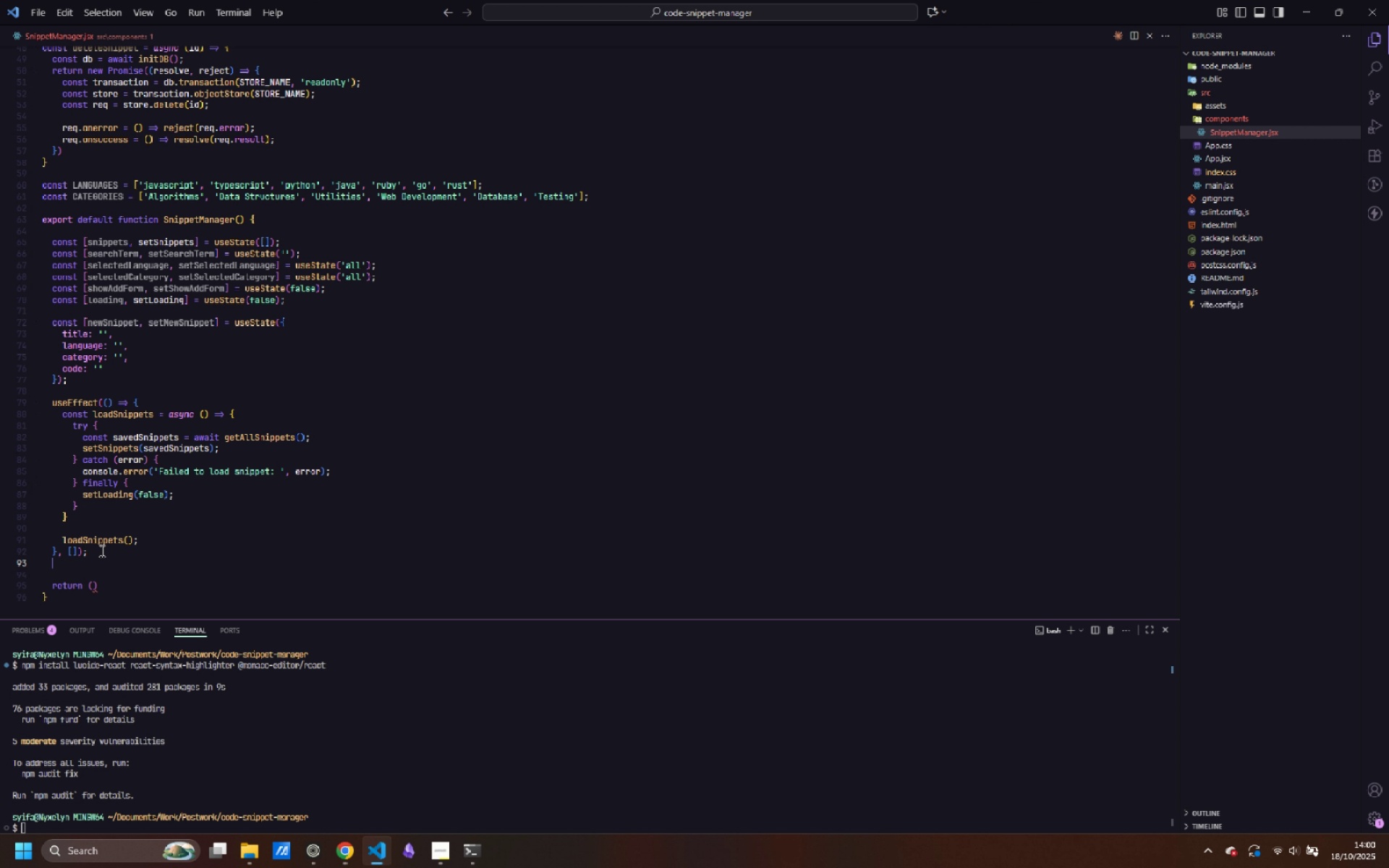 
key(Enter)
 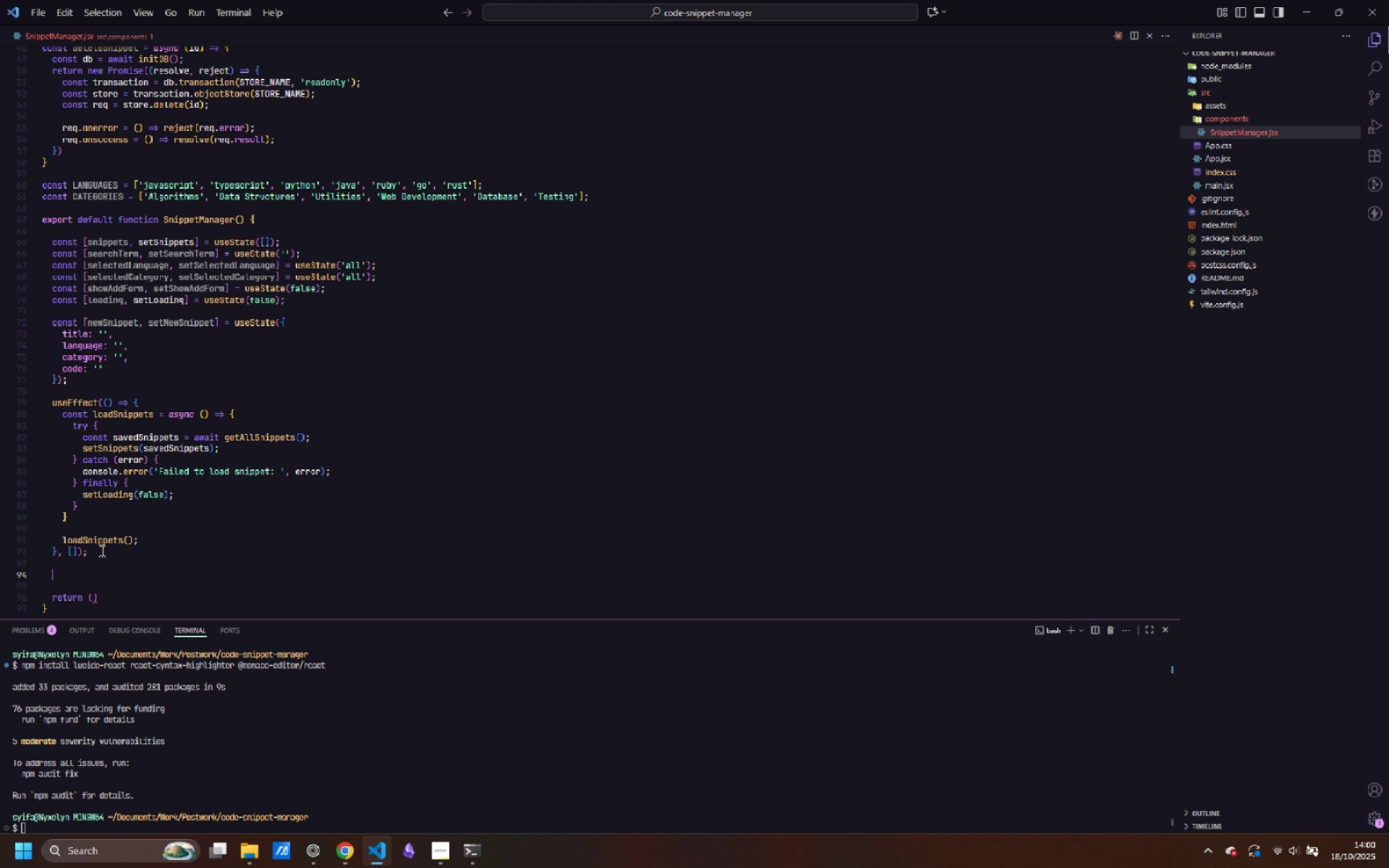 
key(ArrowLeft)
 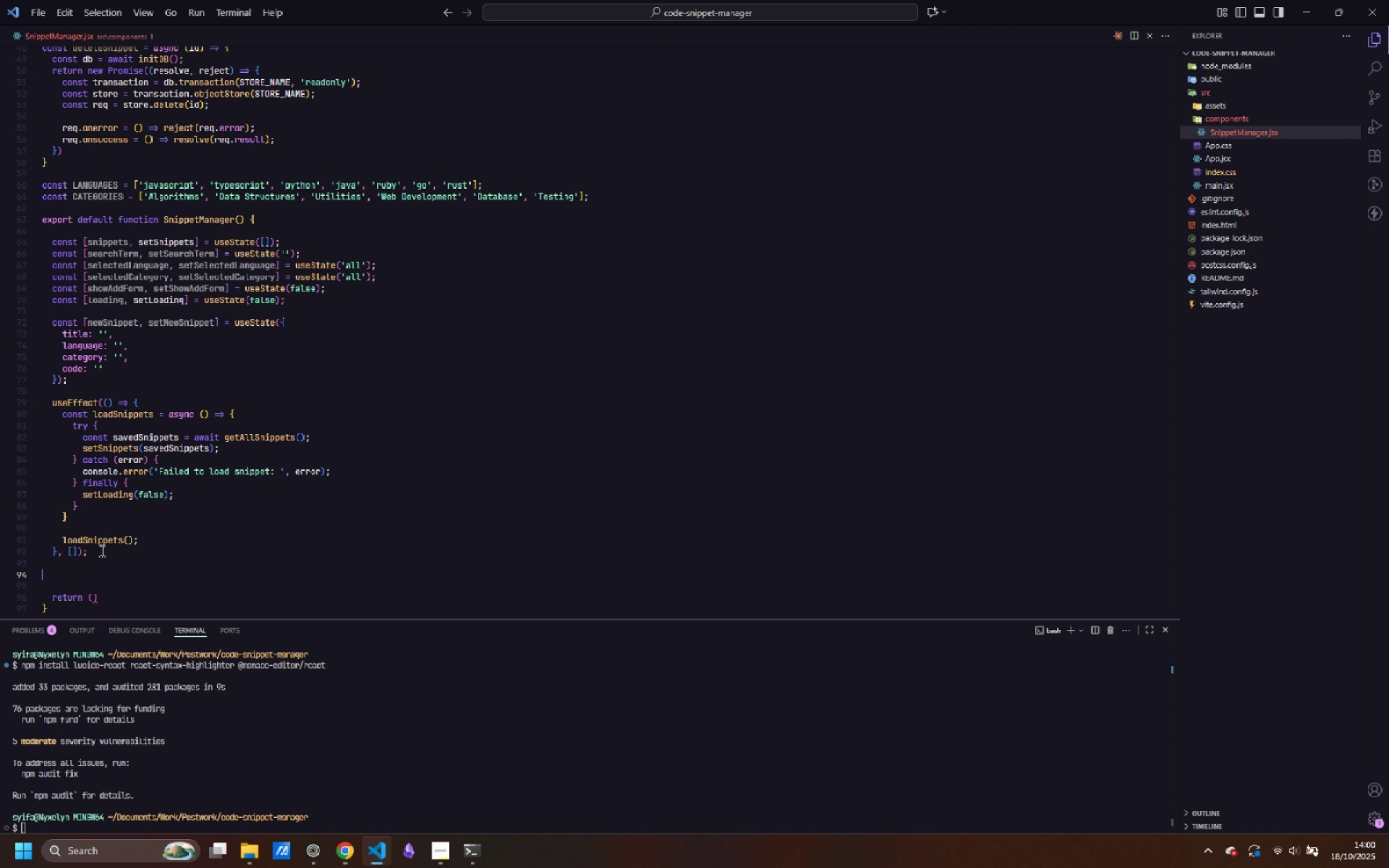 
key(ArrowLeft)
 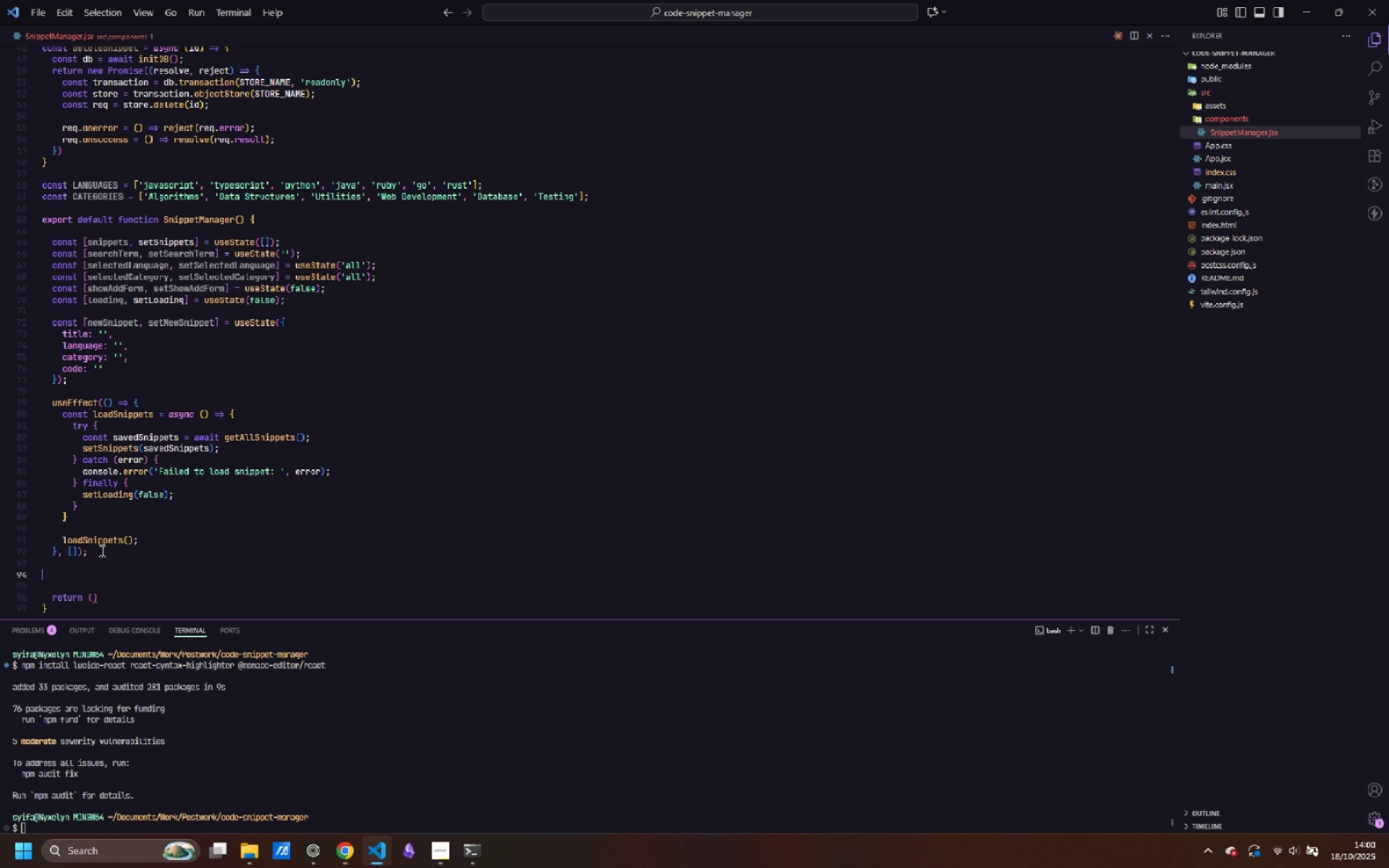 
key(Tab)
type(csont fill)
key(Backspace)
type(teredSnippets = snippets)
 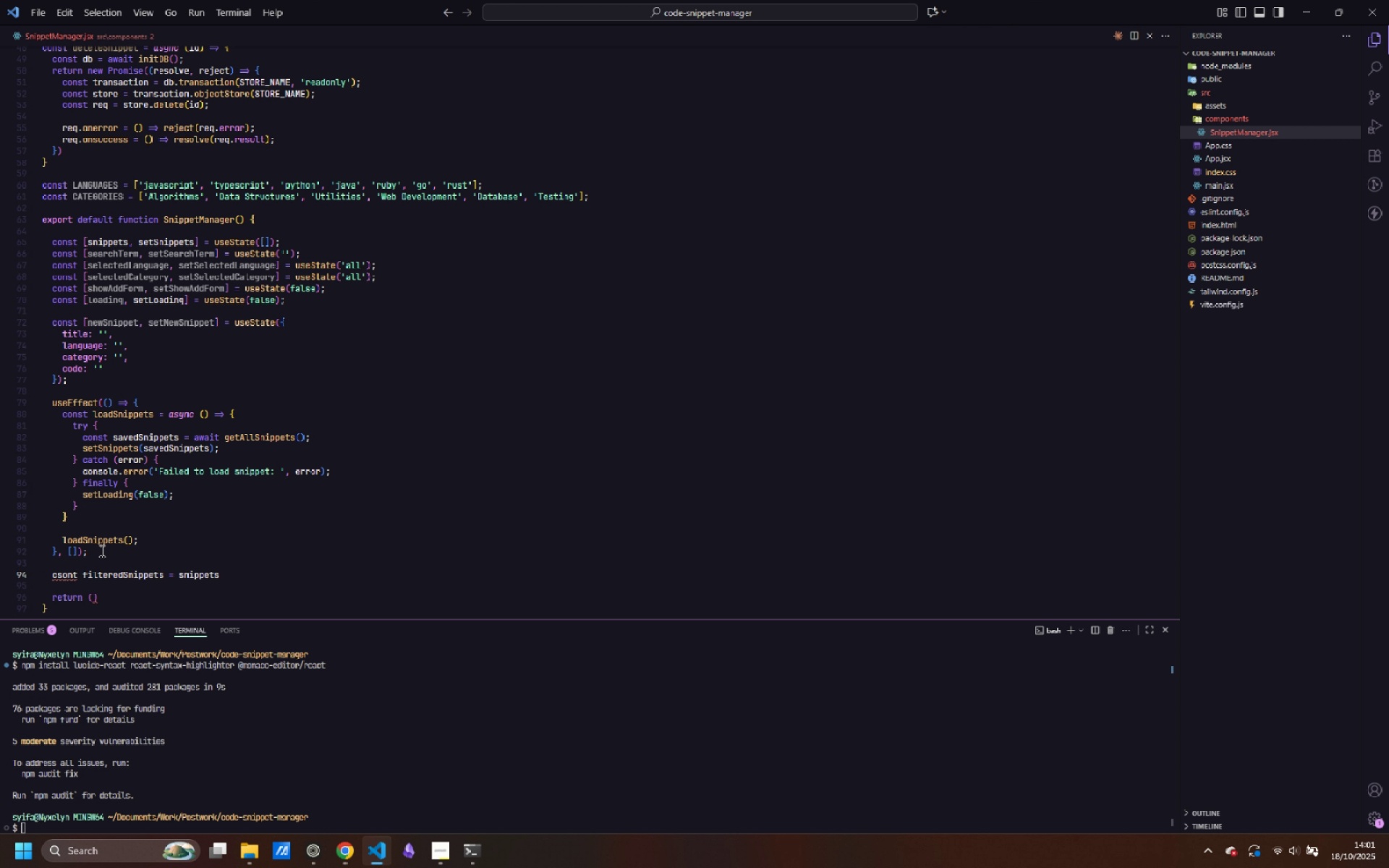 
type(.fil)
 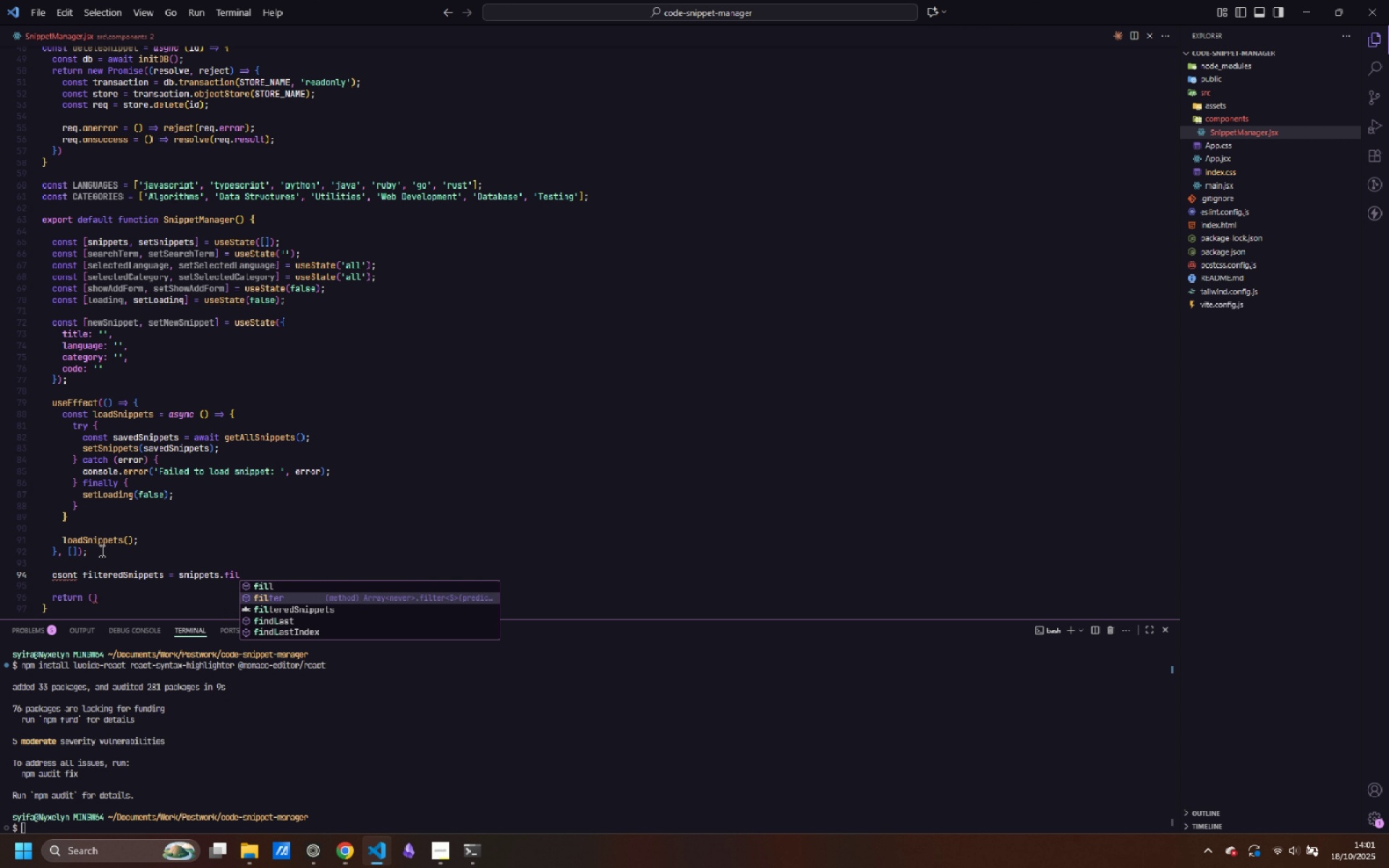 
key(ArrowDown)
 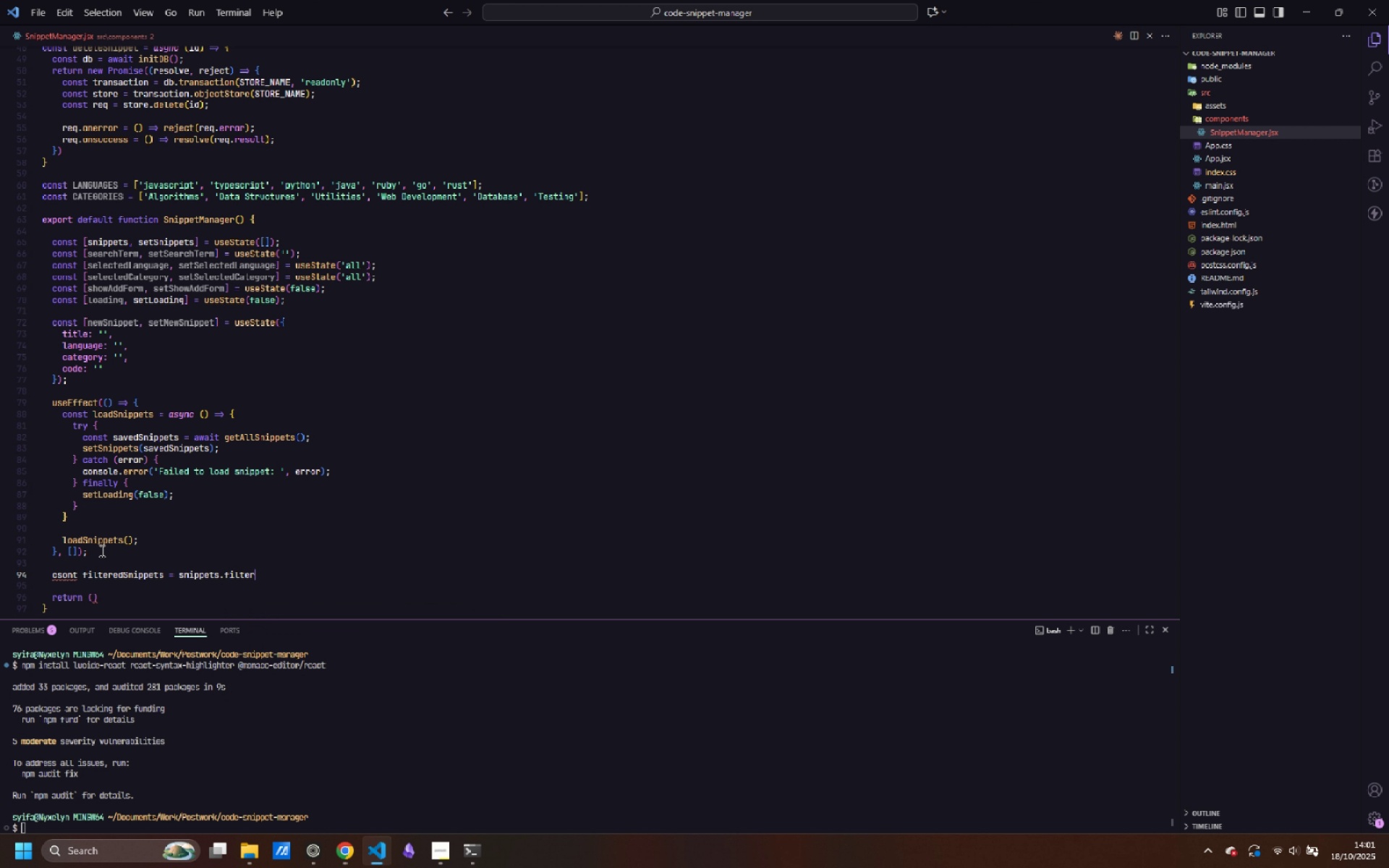 
key(Enter)
 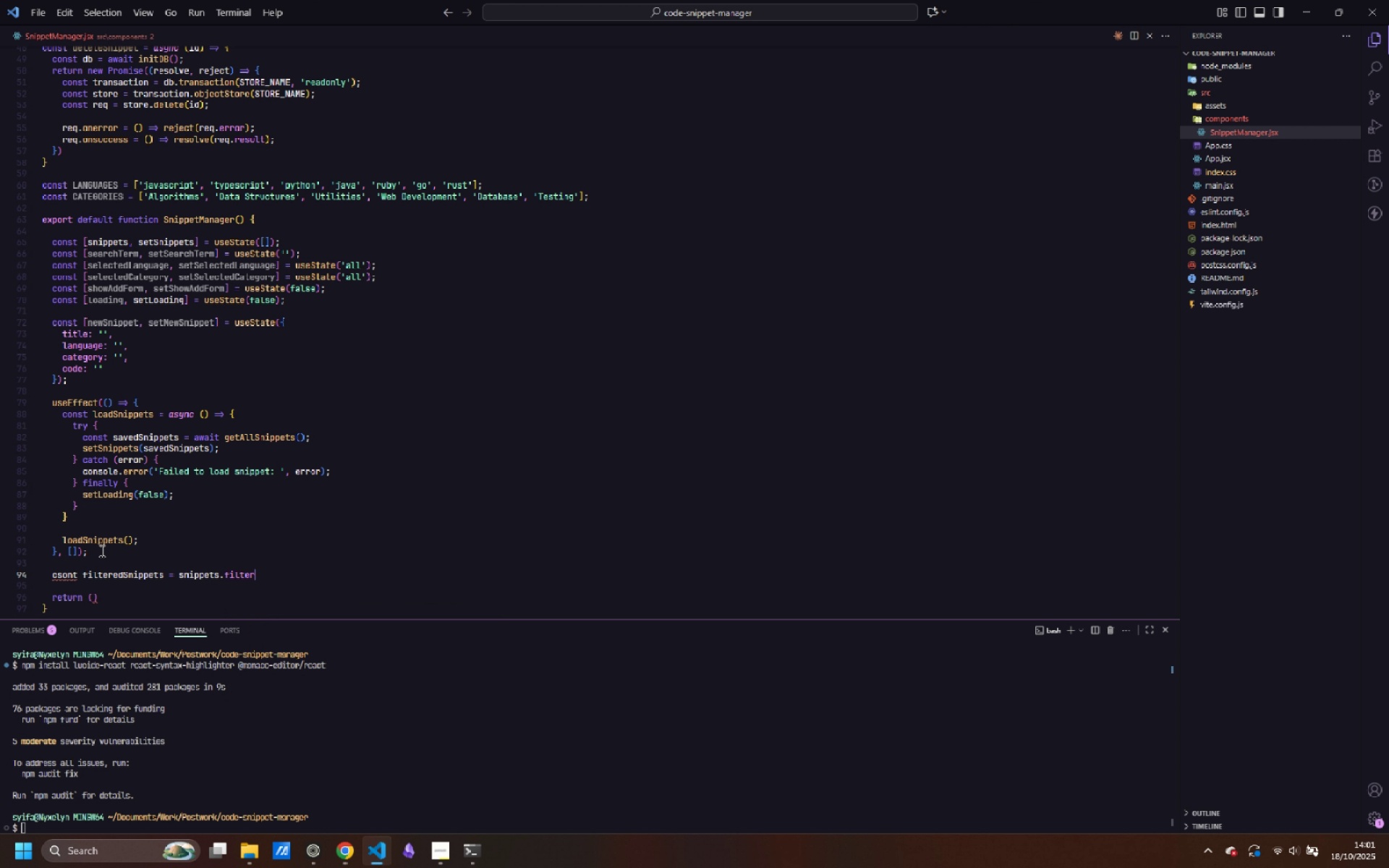 
type((snippet = )
key(Backspace)
type(> {)
 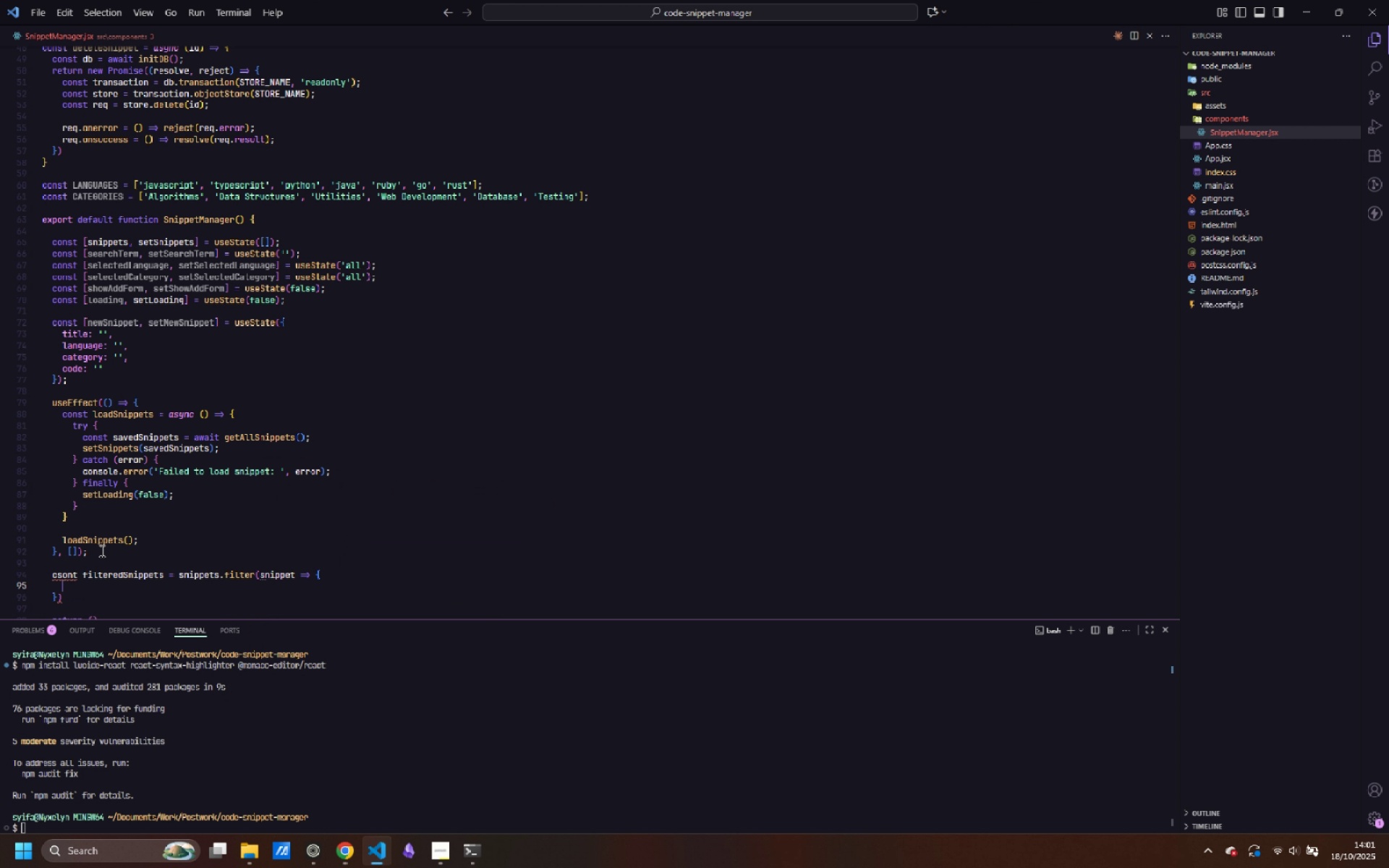 
 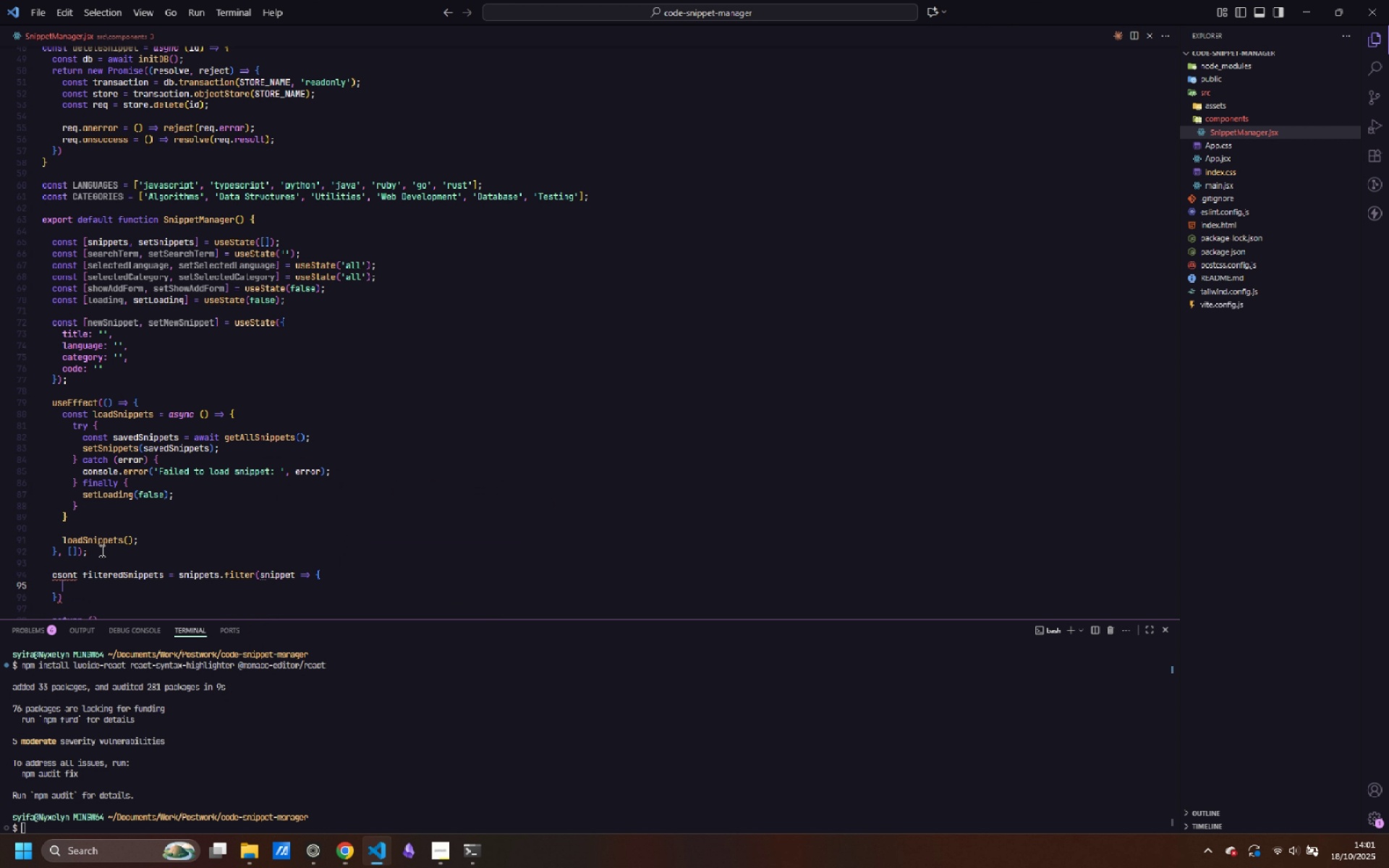 
key(Enter)
 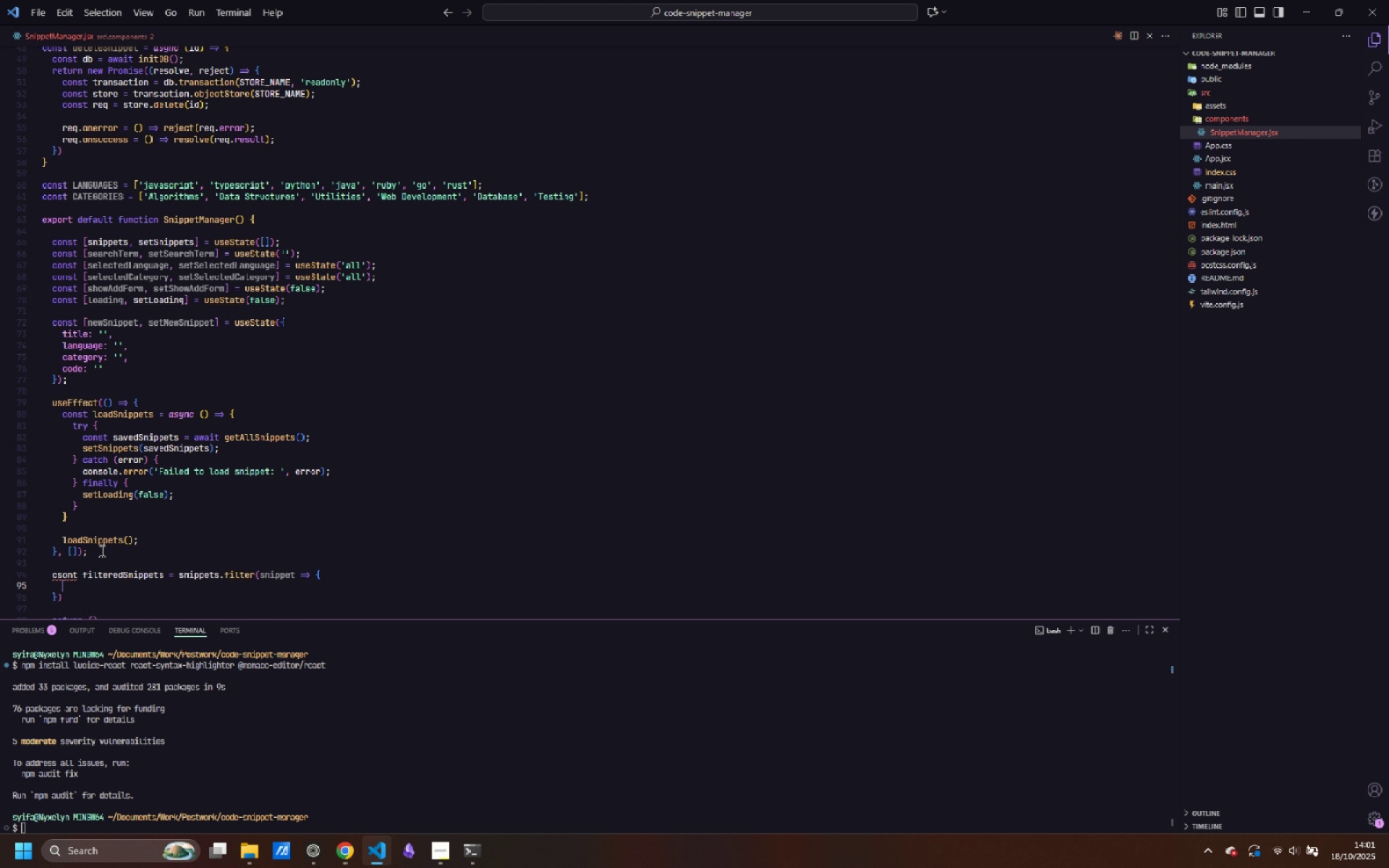 
key(ArrowUp)
 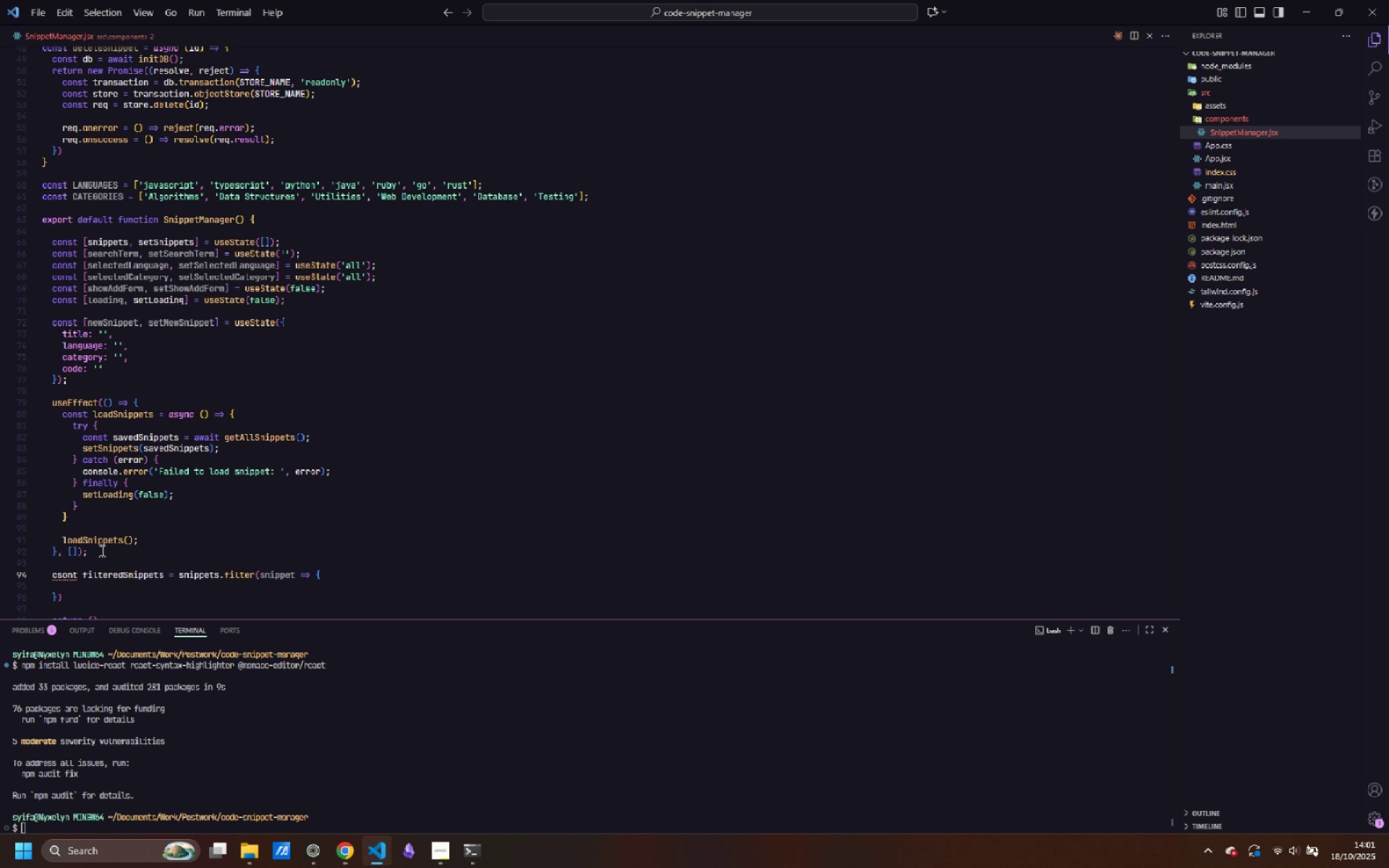 
key(Backspace)
 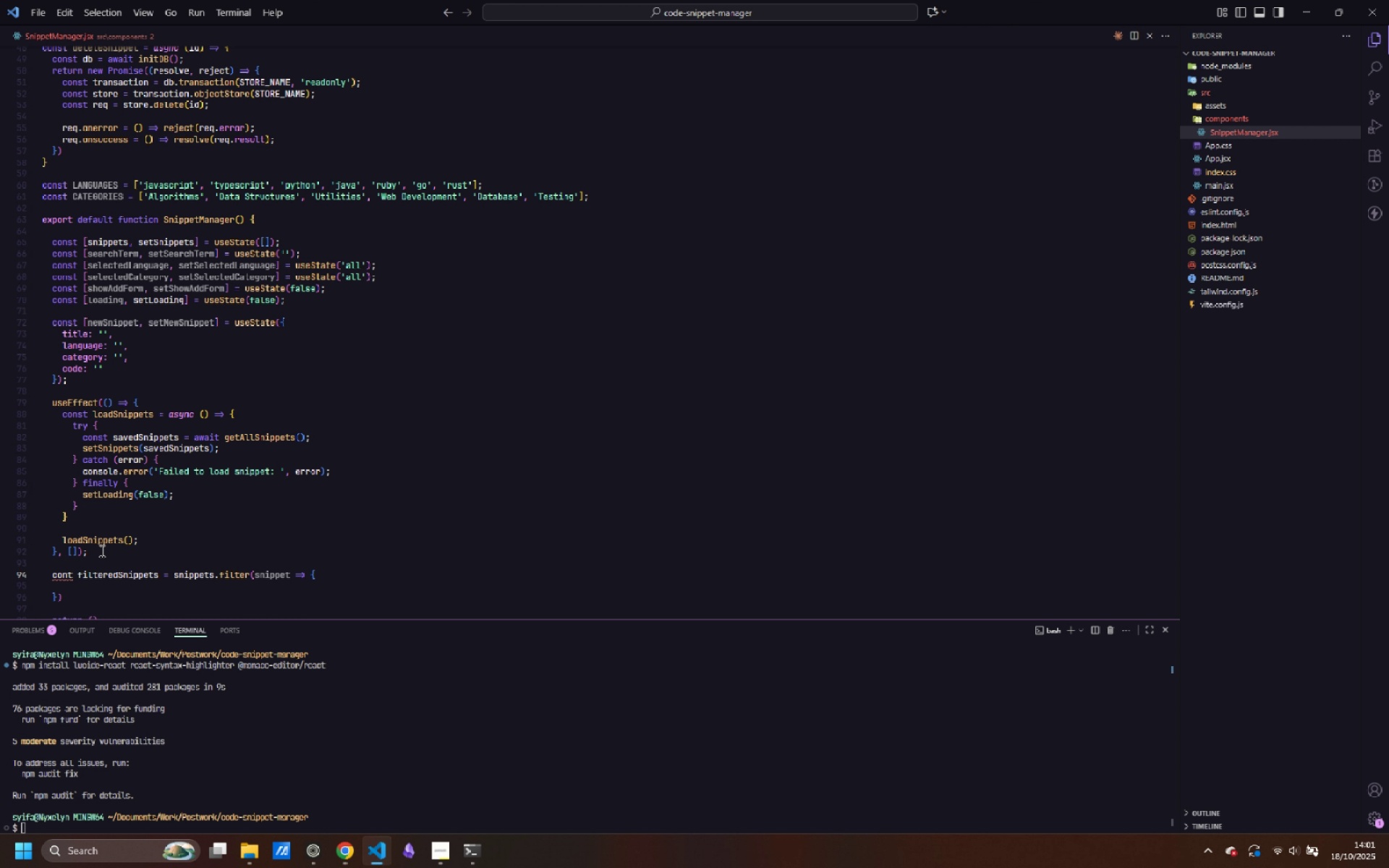 
key(ArrowRight)
 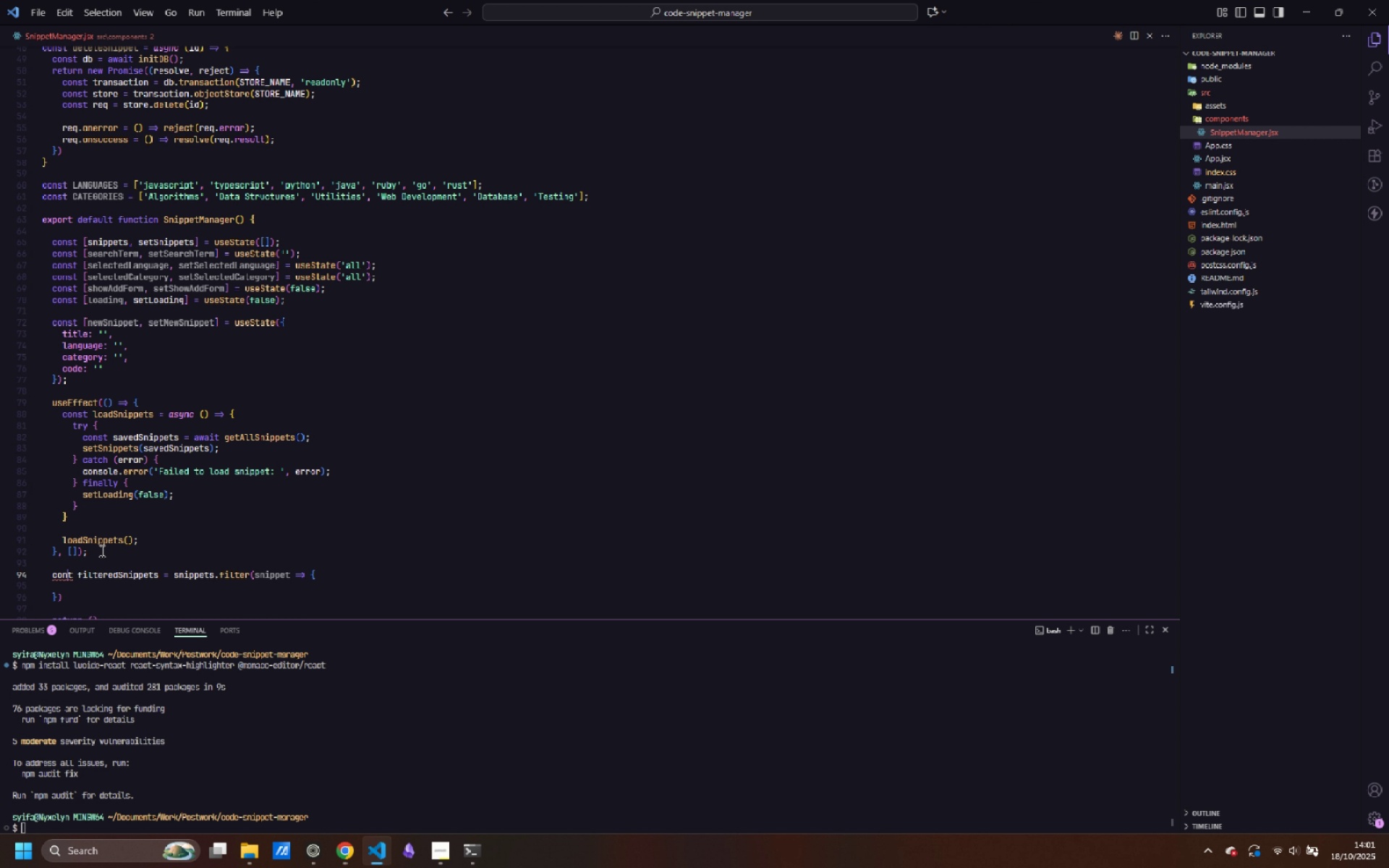 
key(ArrowRight)
 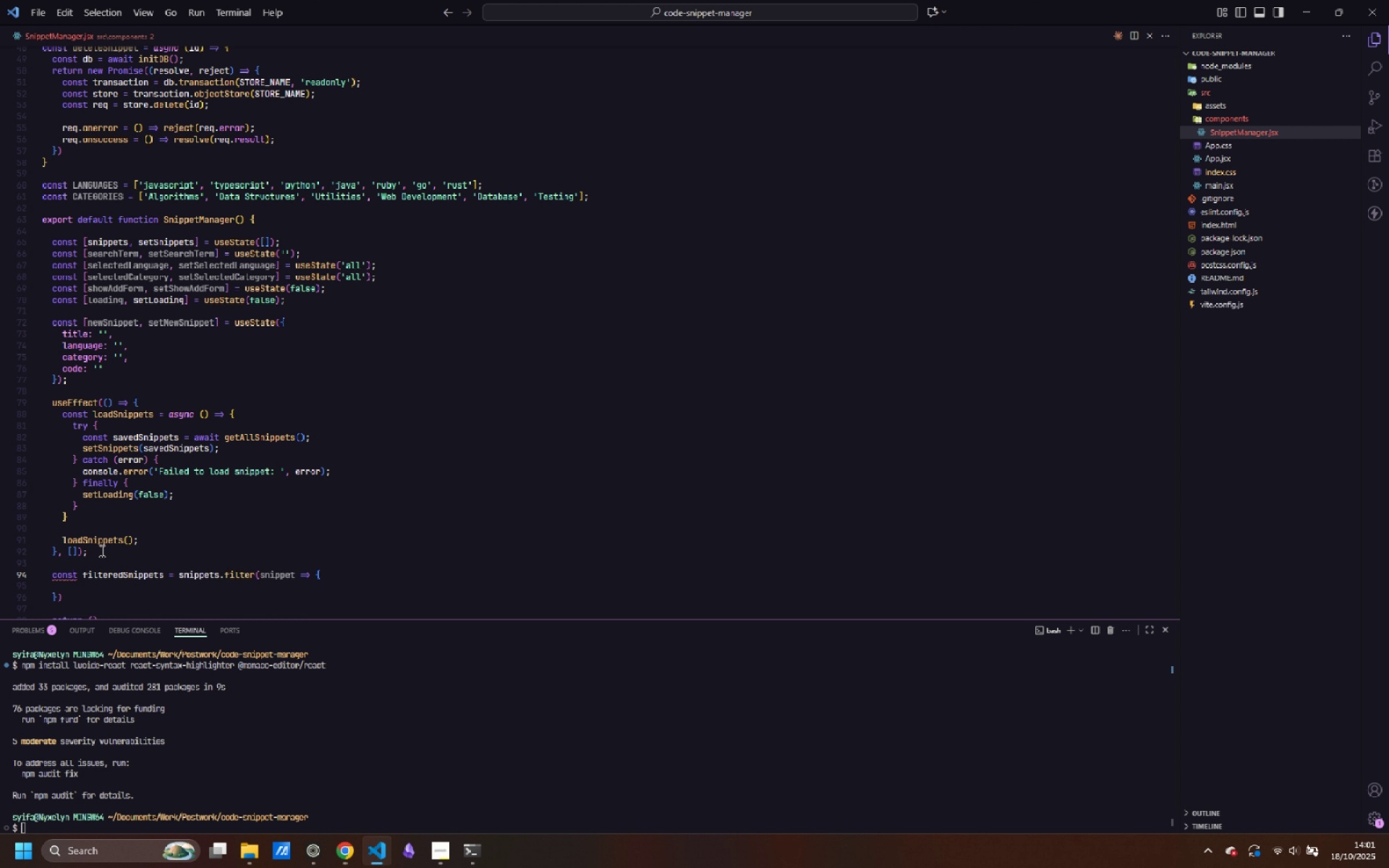 
key(S)
 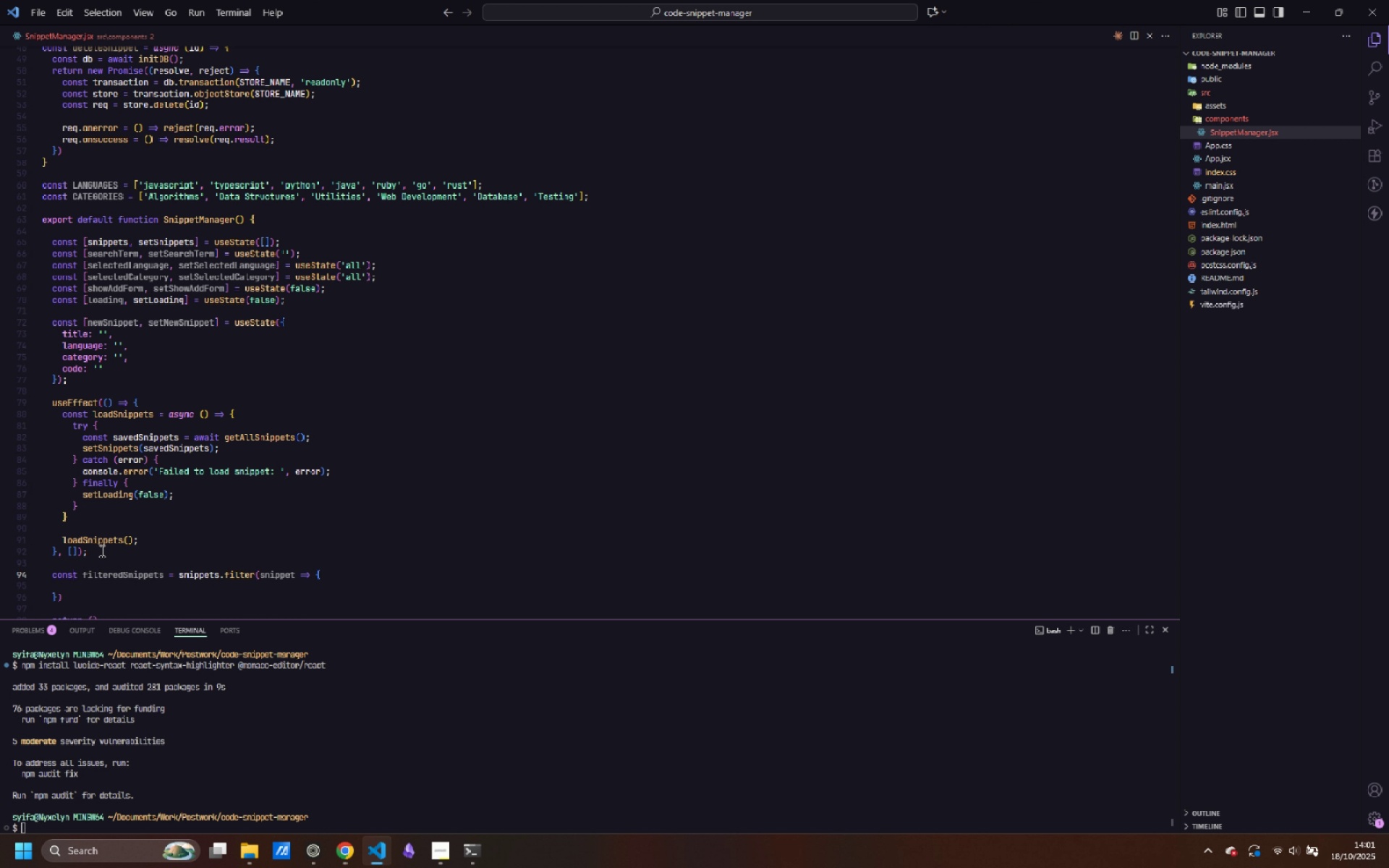 
key(ArrowDown)
 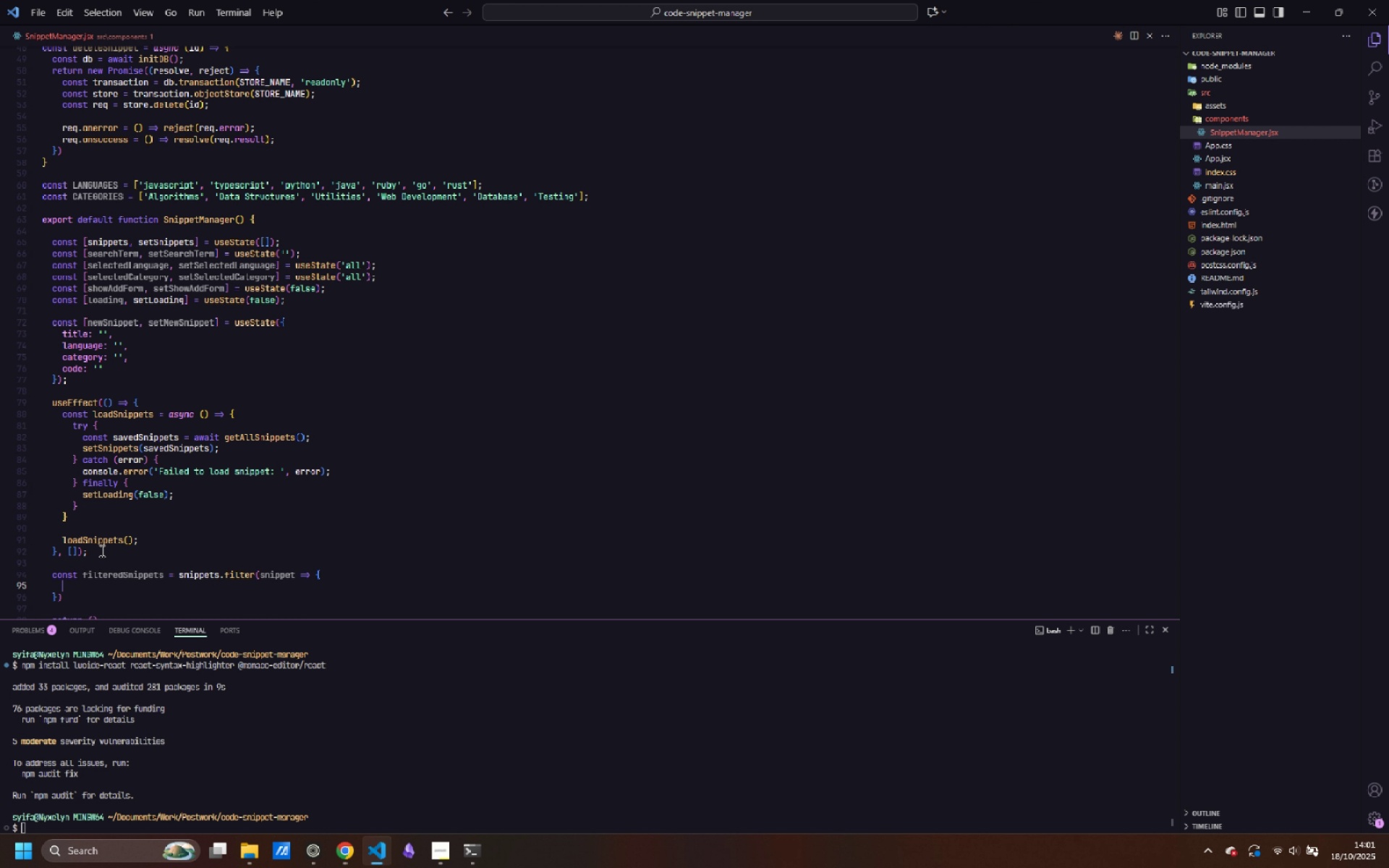 
key(Tab)
 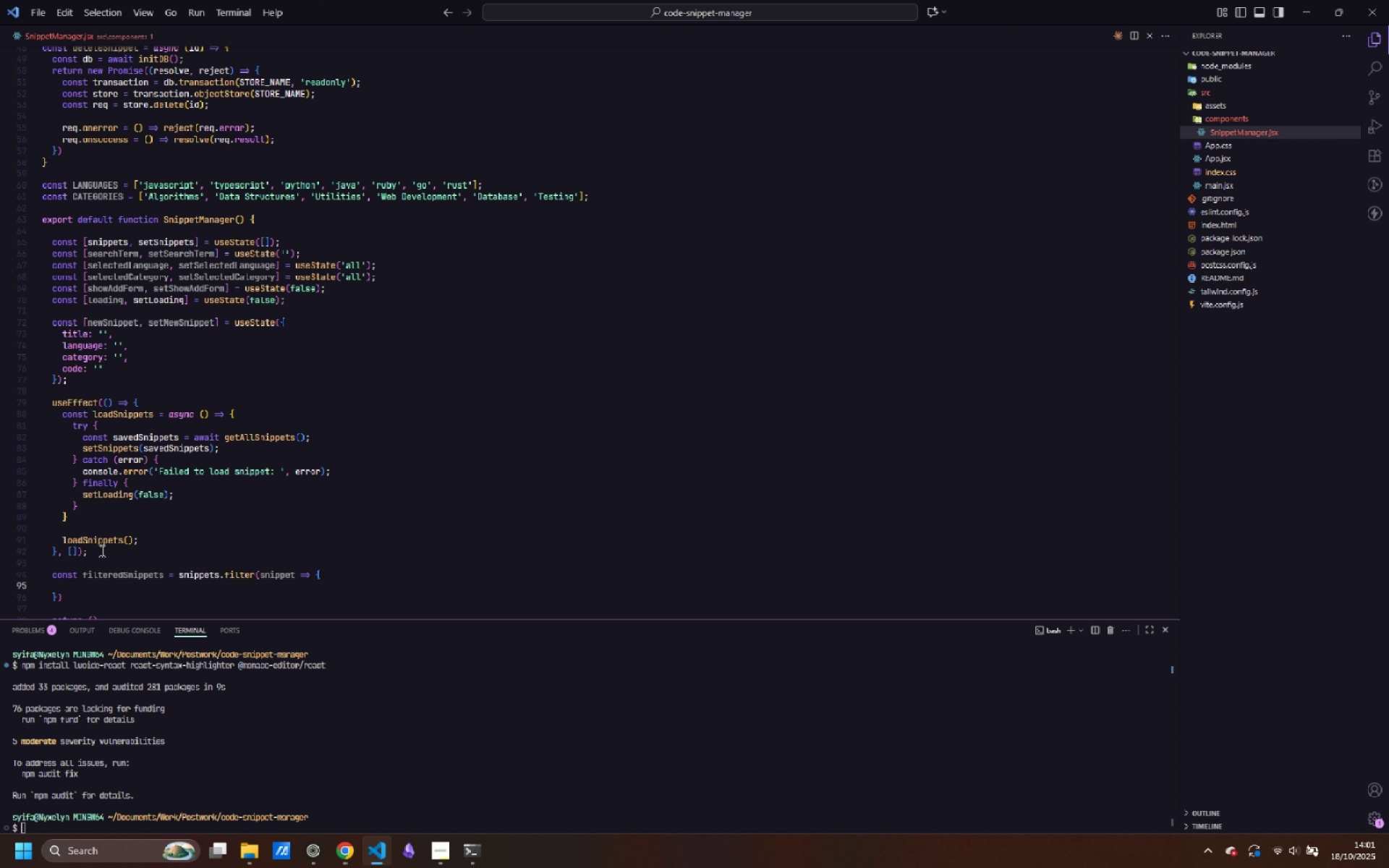 
type(cosnt)
key(Backspace)
key(Backspace)
key(Backspace)
type(nst matchesSearch = snippet.title.toLowerCase)
 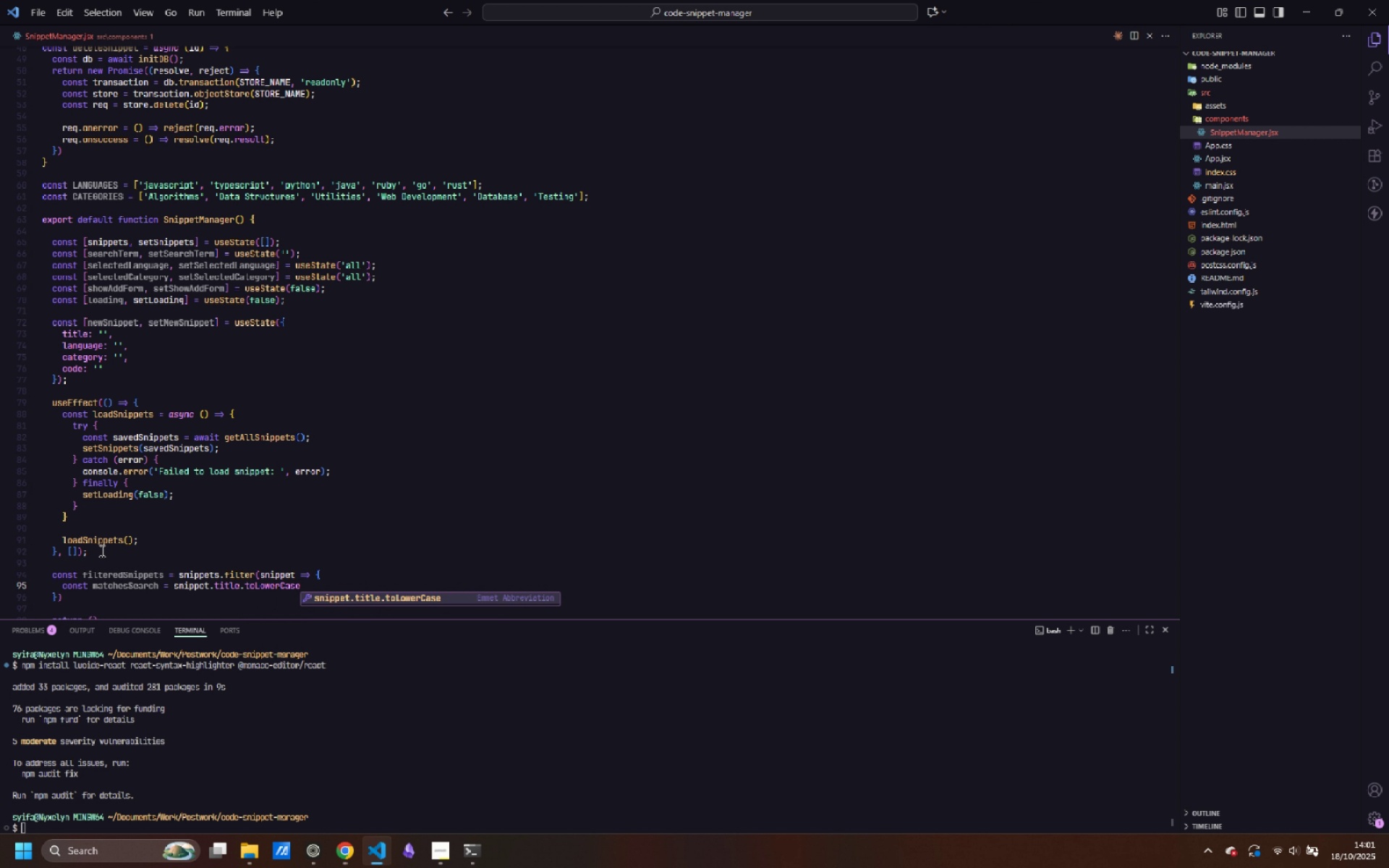 
type(().incld)
key(Backspace)
type(udes)
 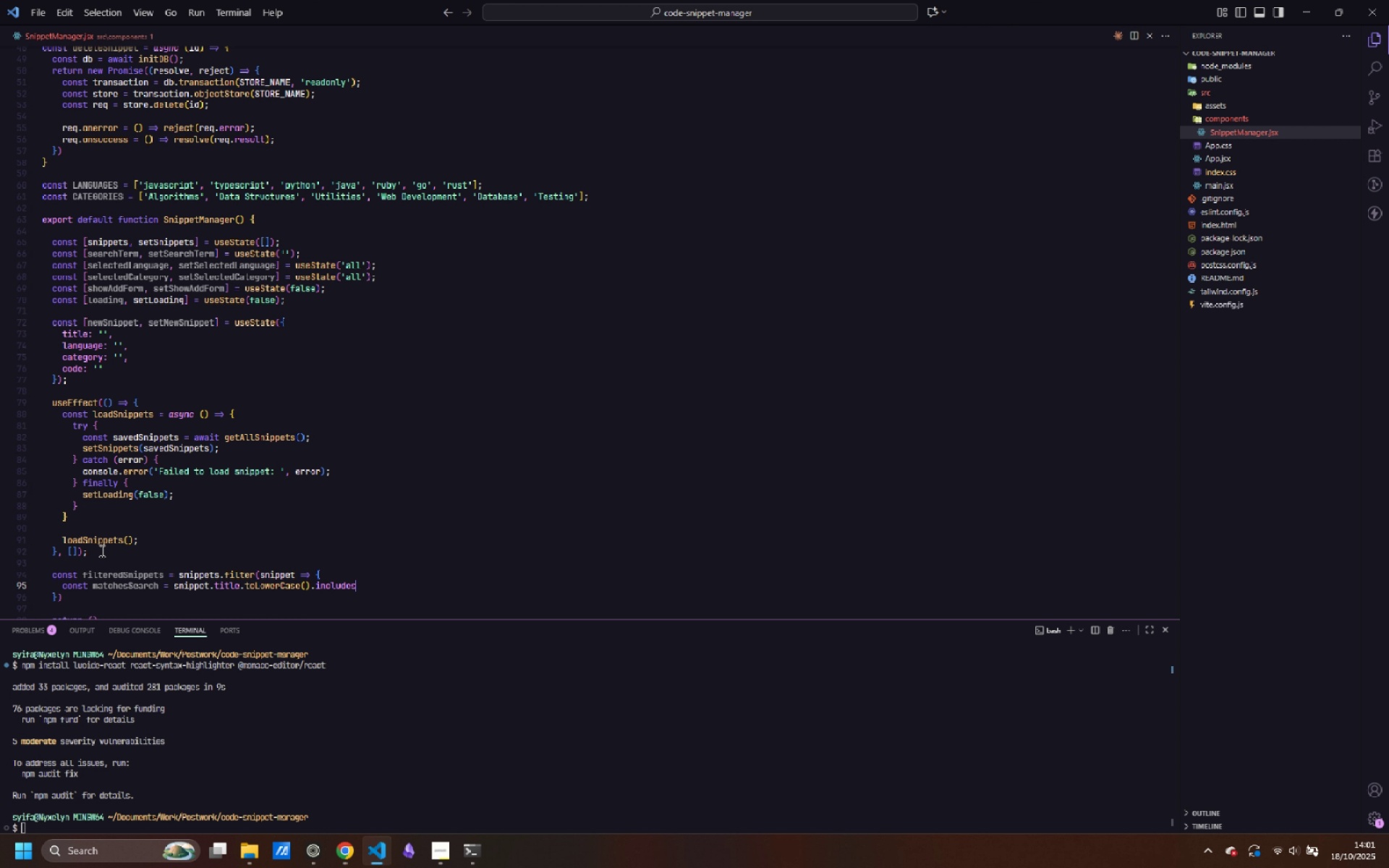 
type((searchTerm.t)
 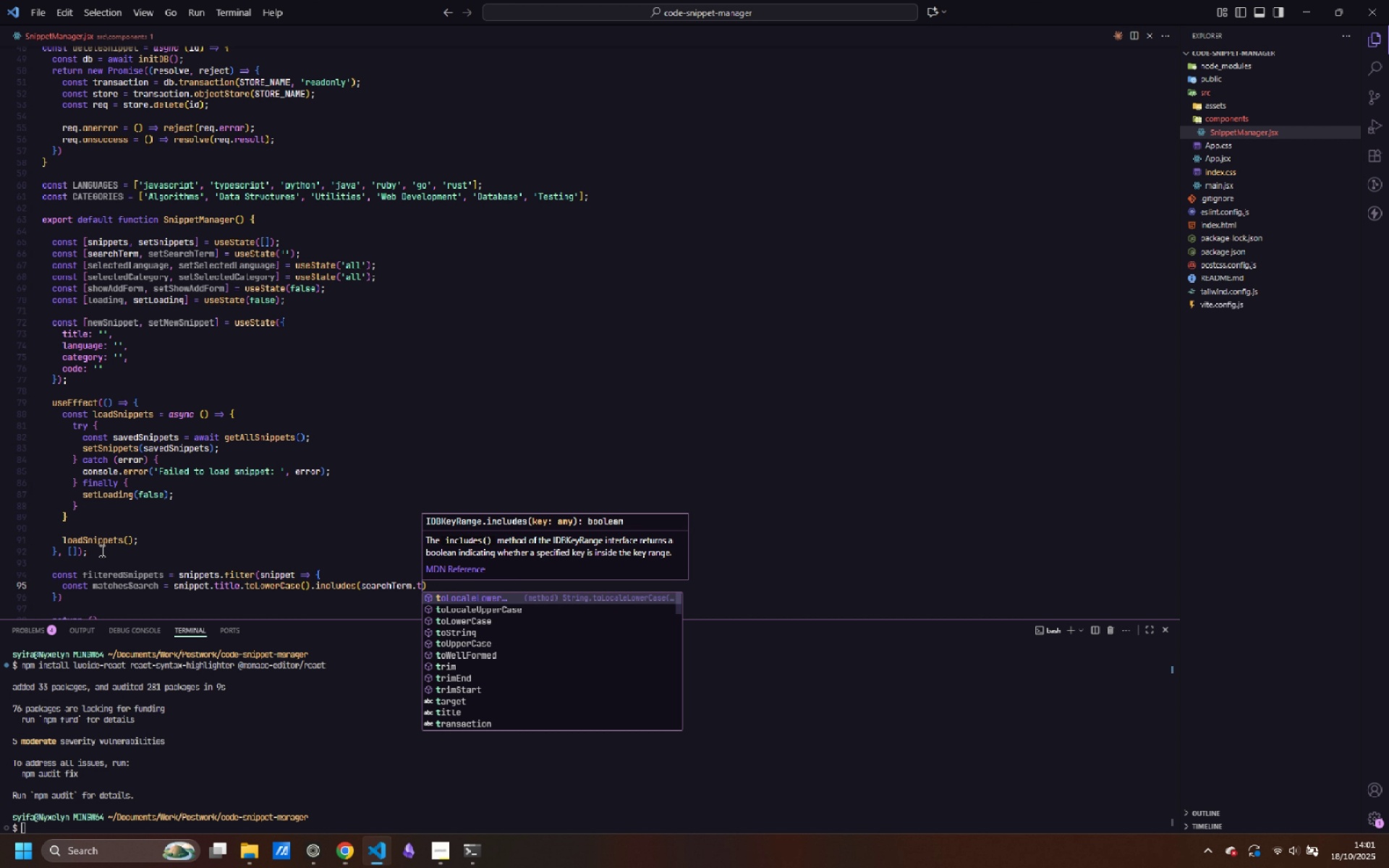 
key(ArrowDown)
 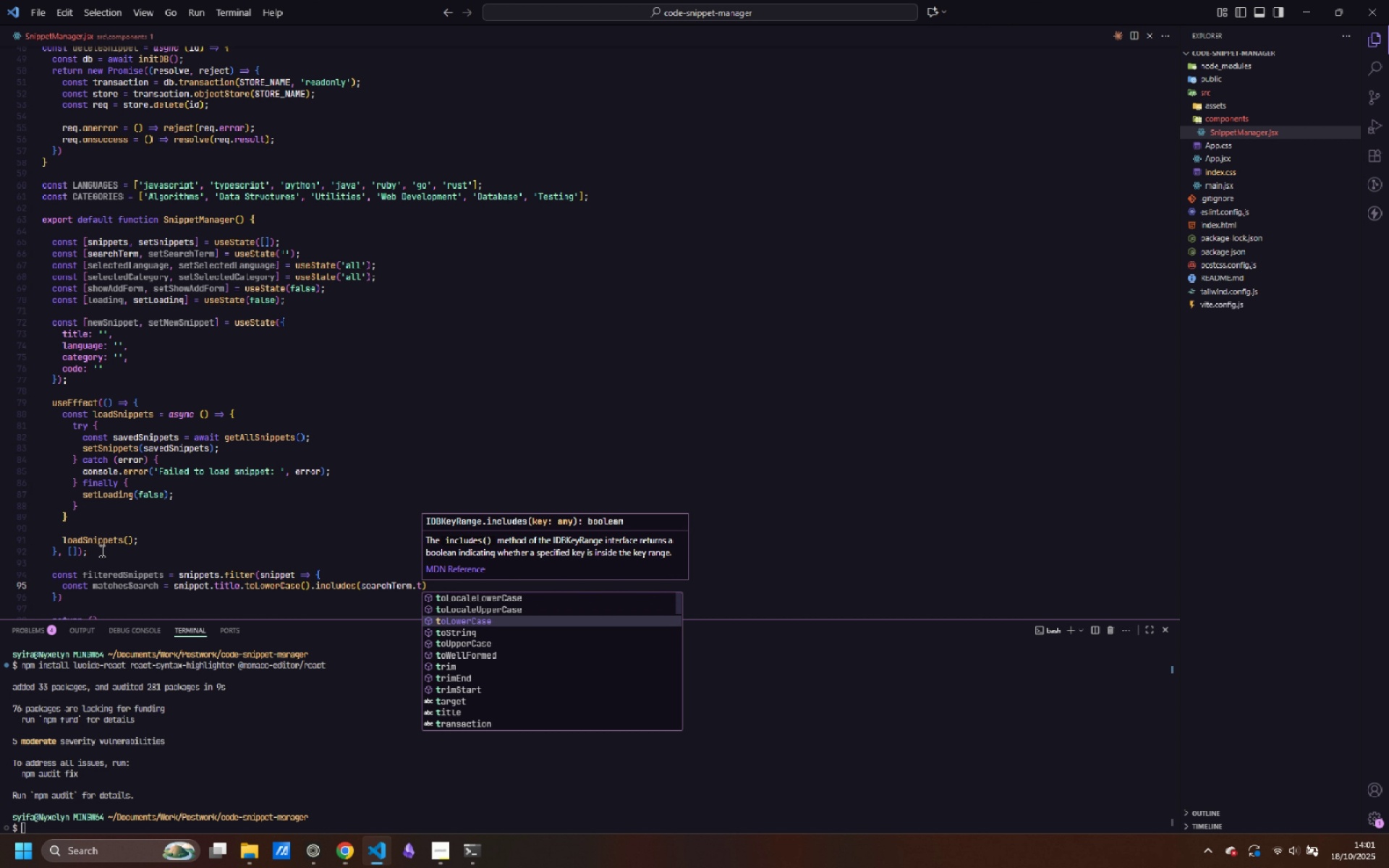 
key(ArrowDown)
 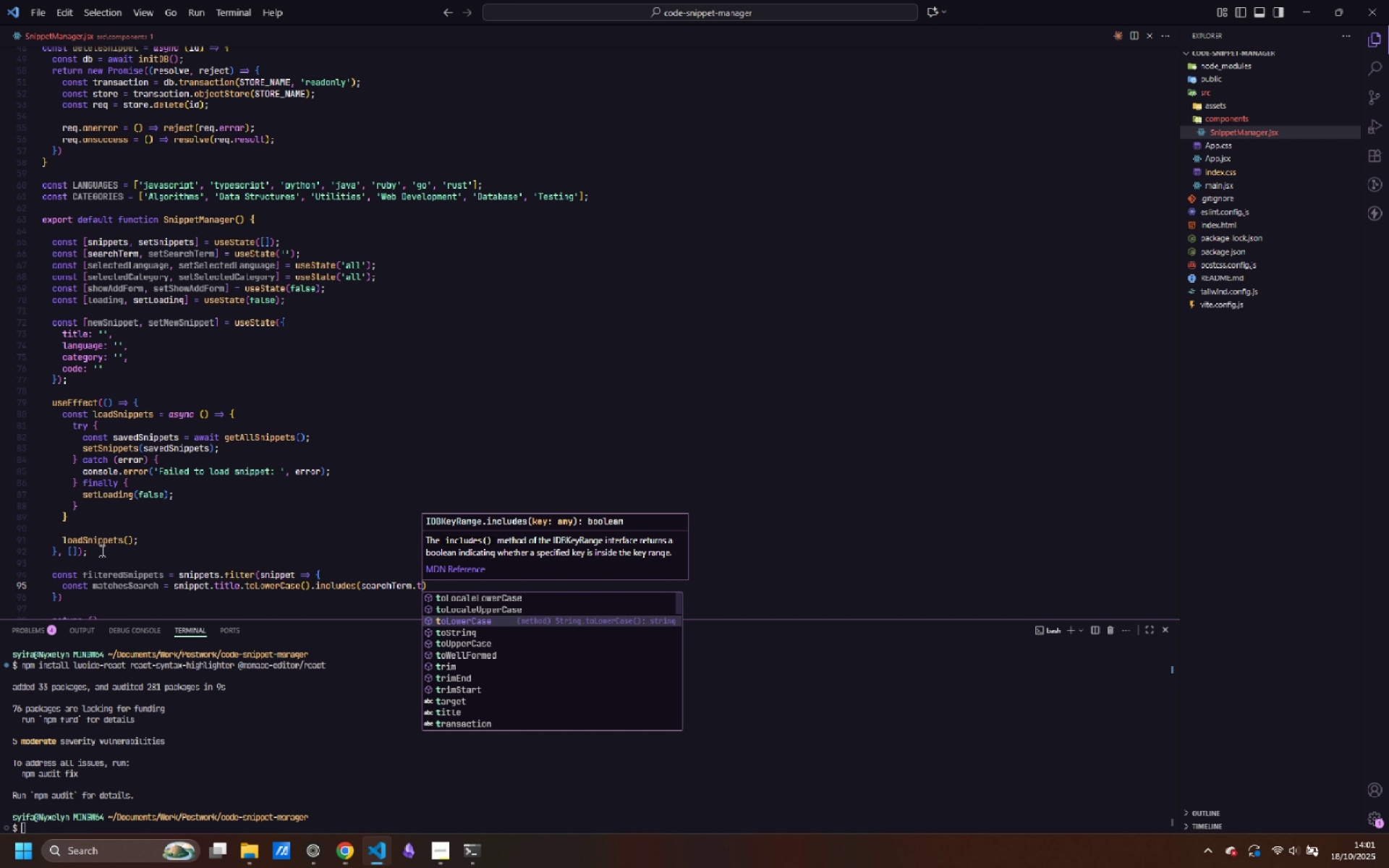 
key(Enter)
 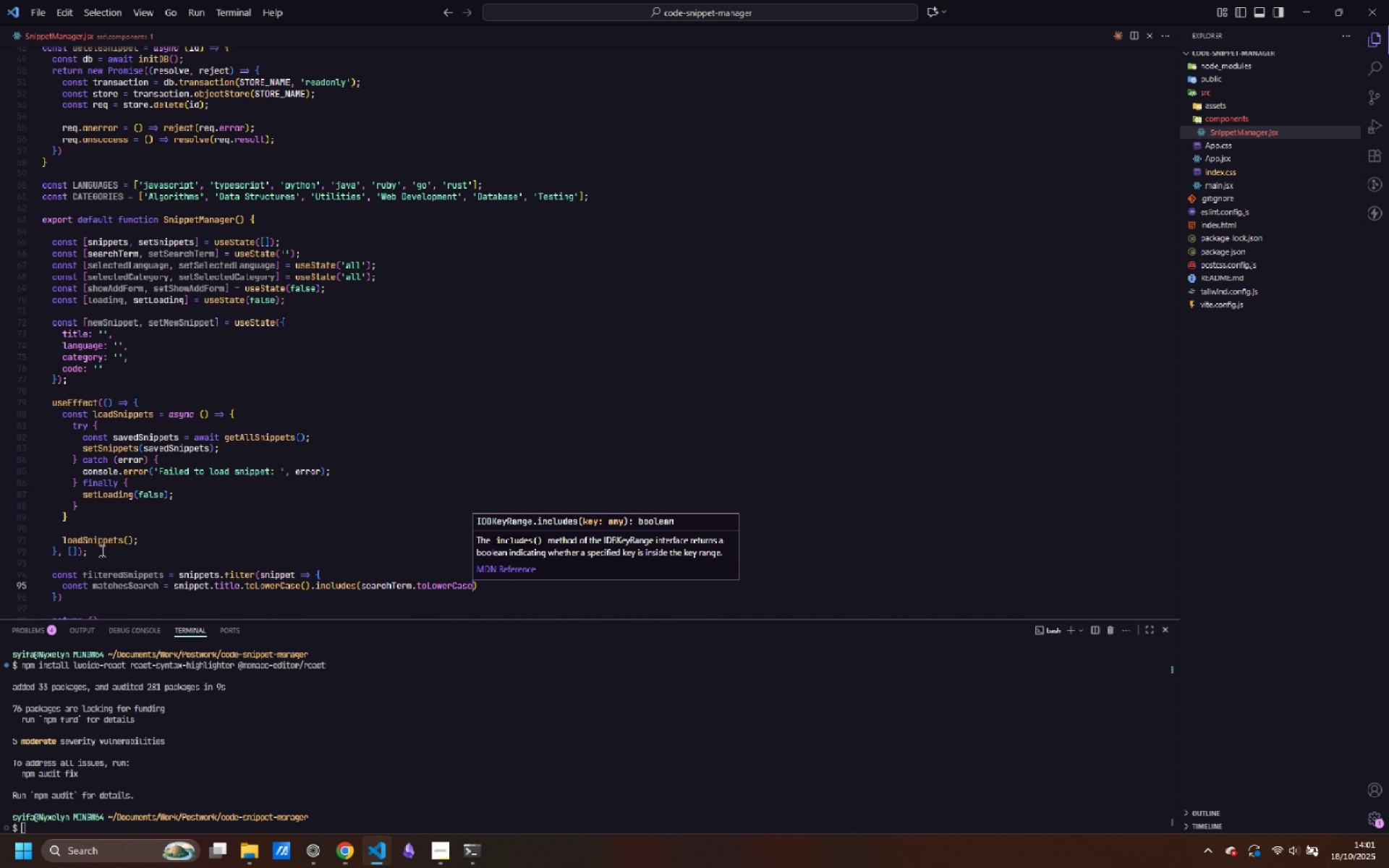 
type(())
 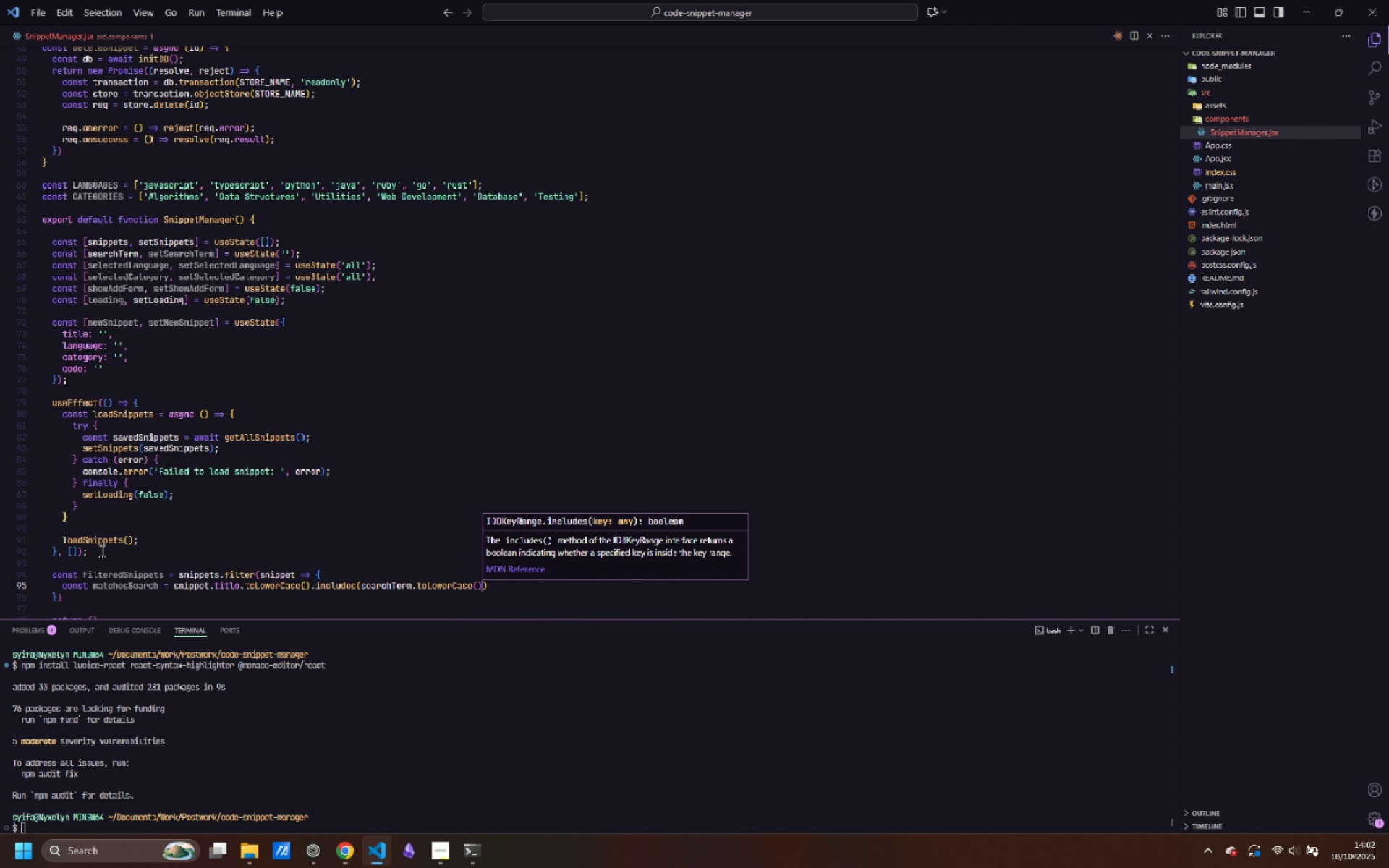 
key(ArrowRight)
 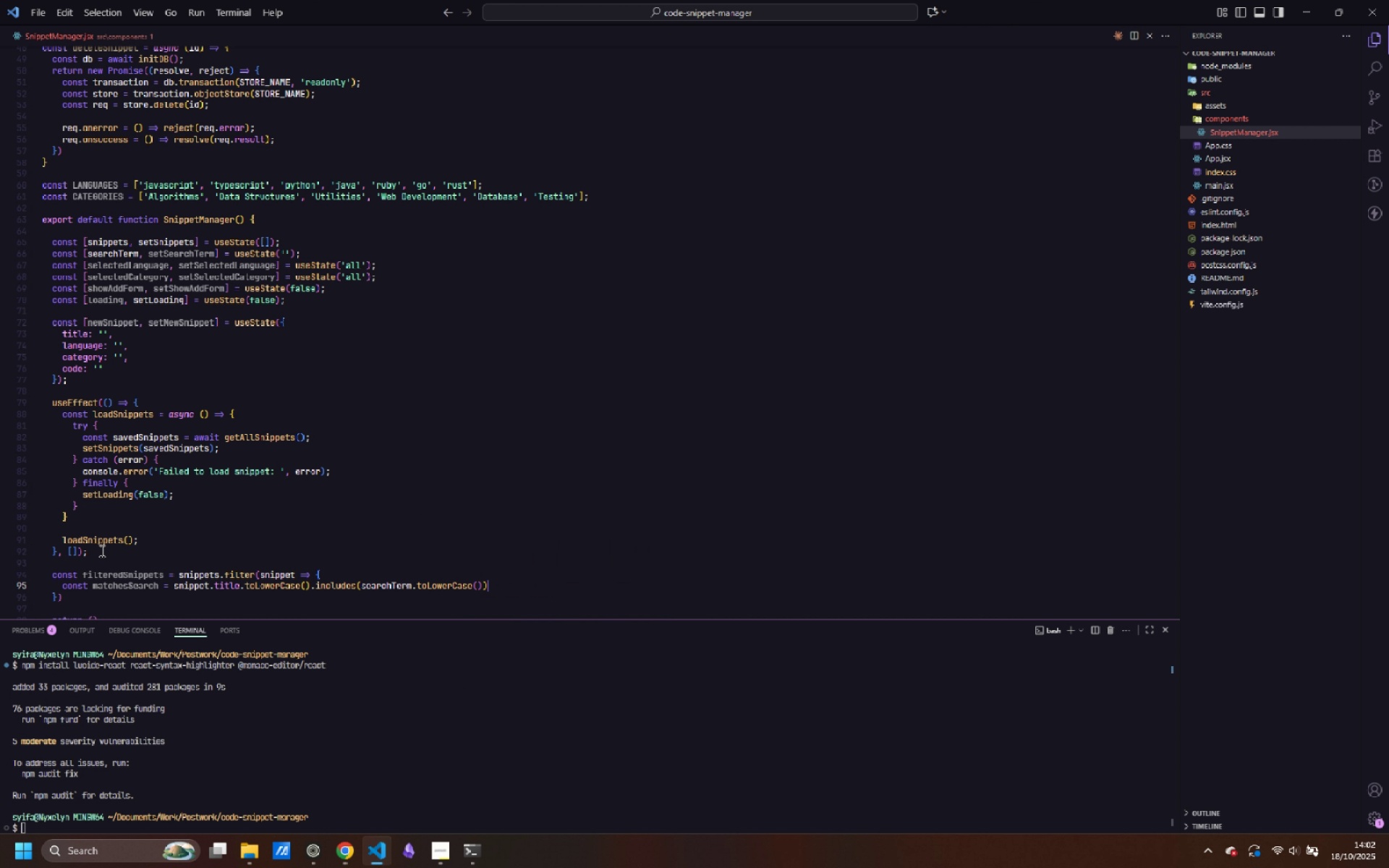 
key(Space)
 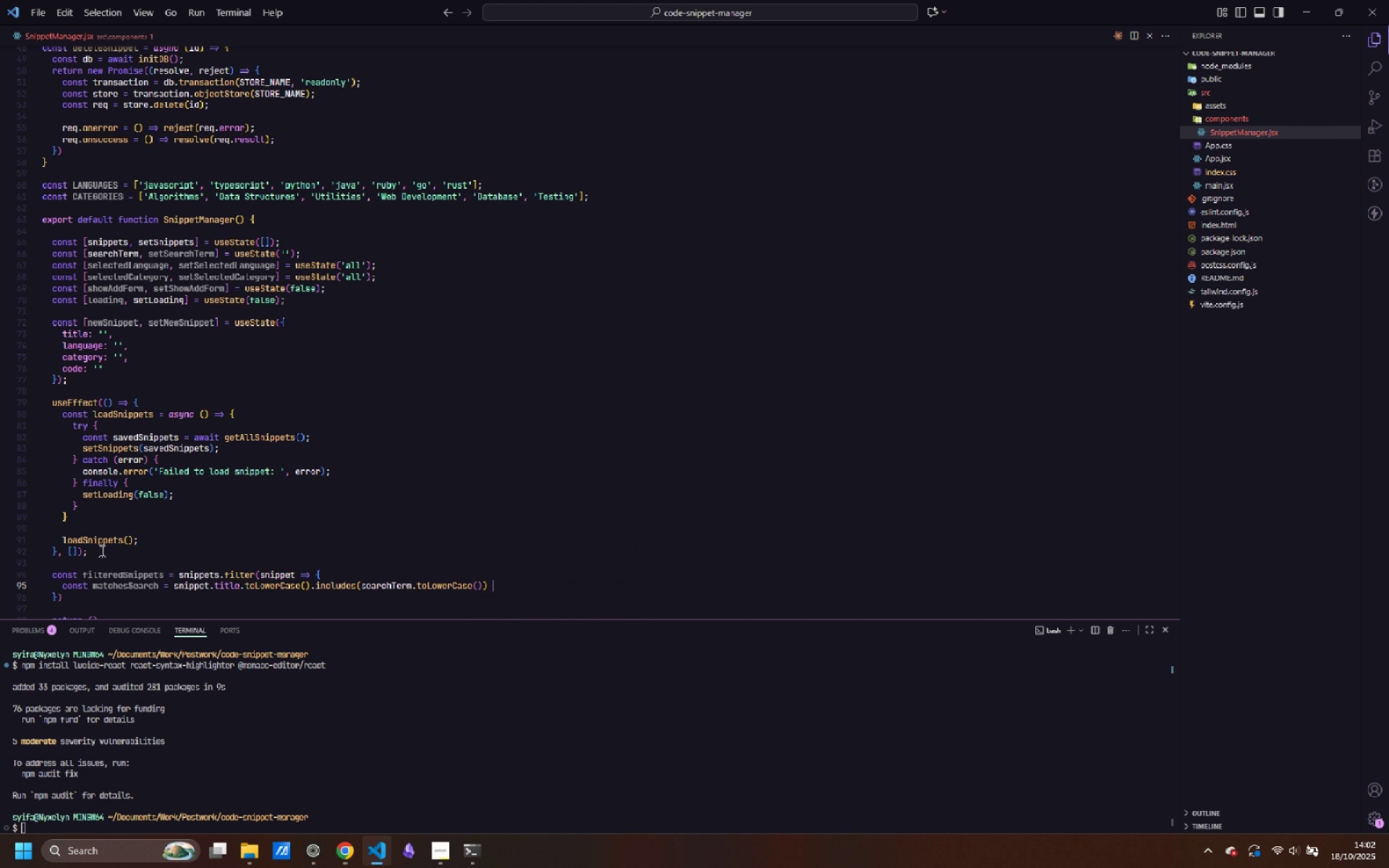 
key(Shift+Backslash)
 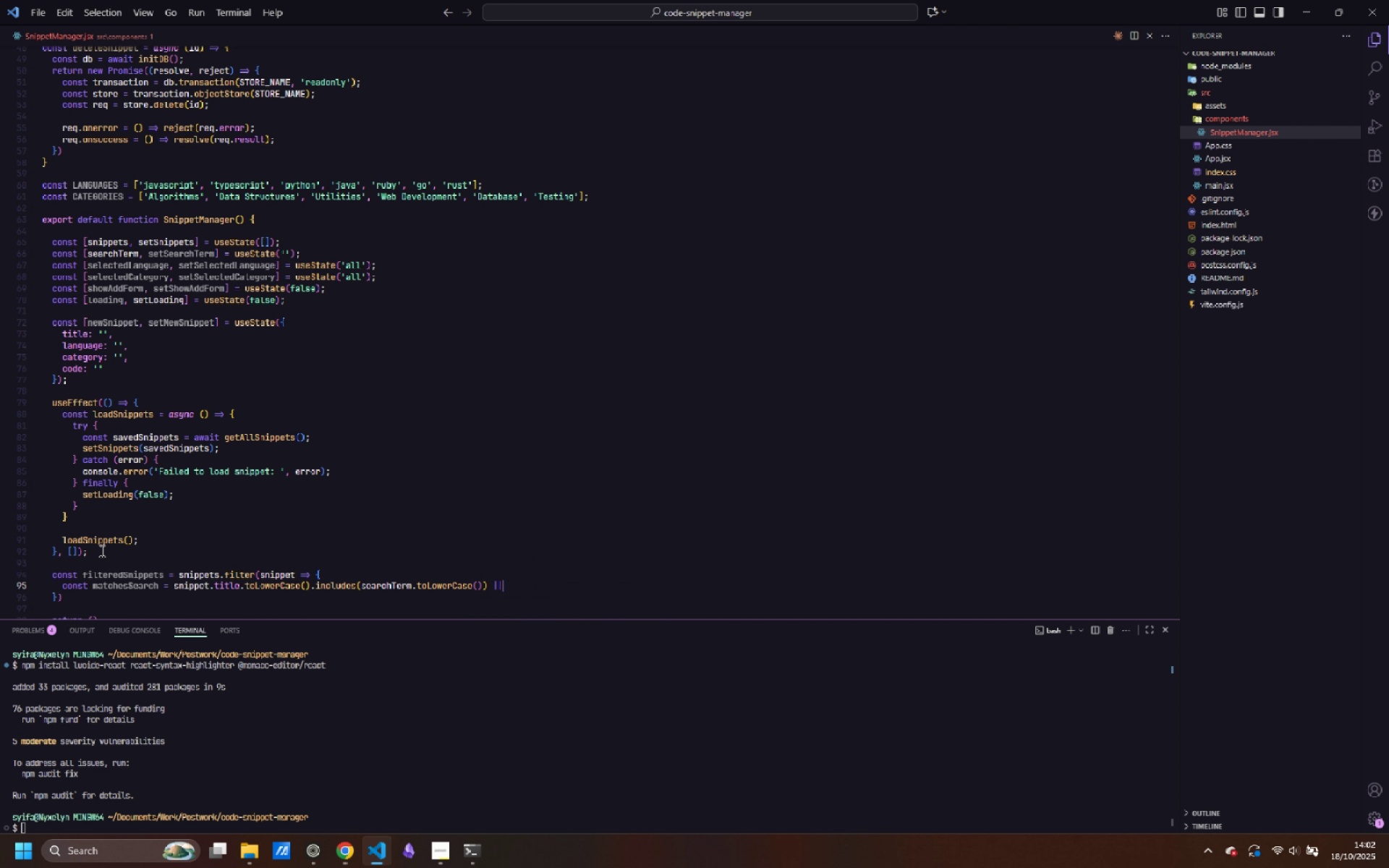 
key(Shift+Backslash)
 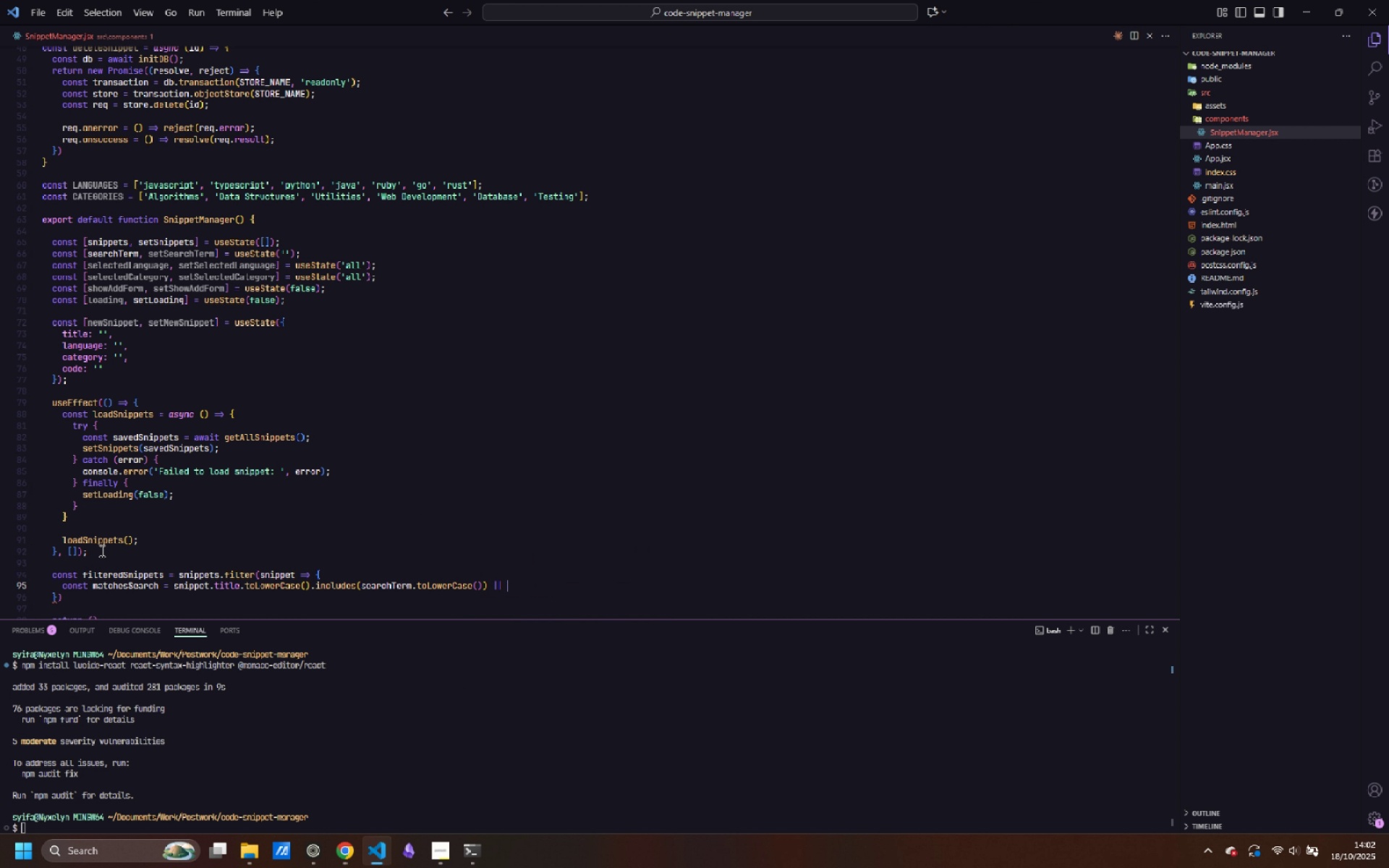 
key(Space)
 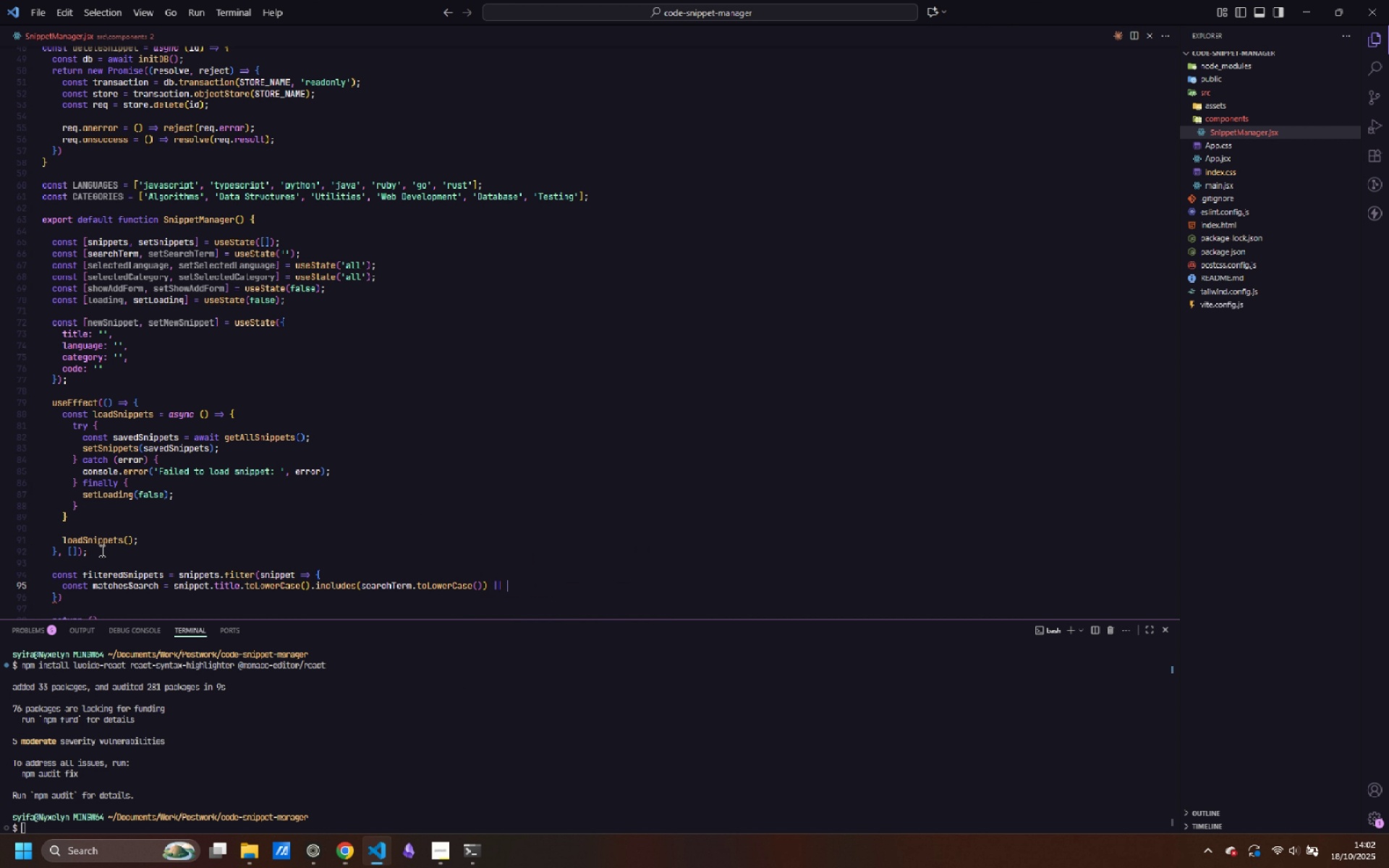 
type(snippet.category.toLowerCase().includes(searchTerm.toLowerCase())
 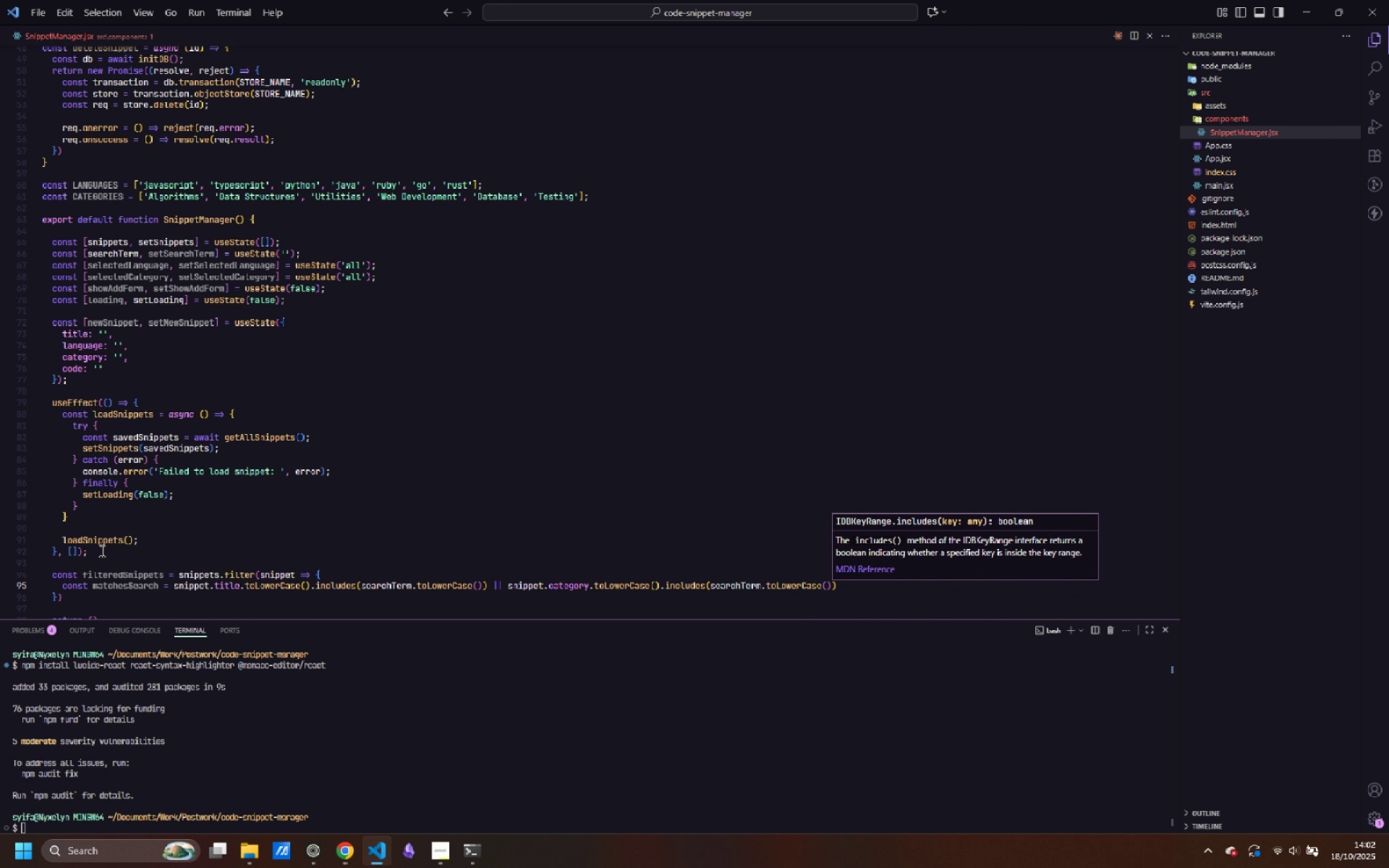 
key(ArrowRight)
 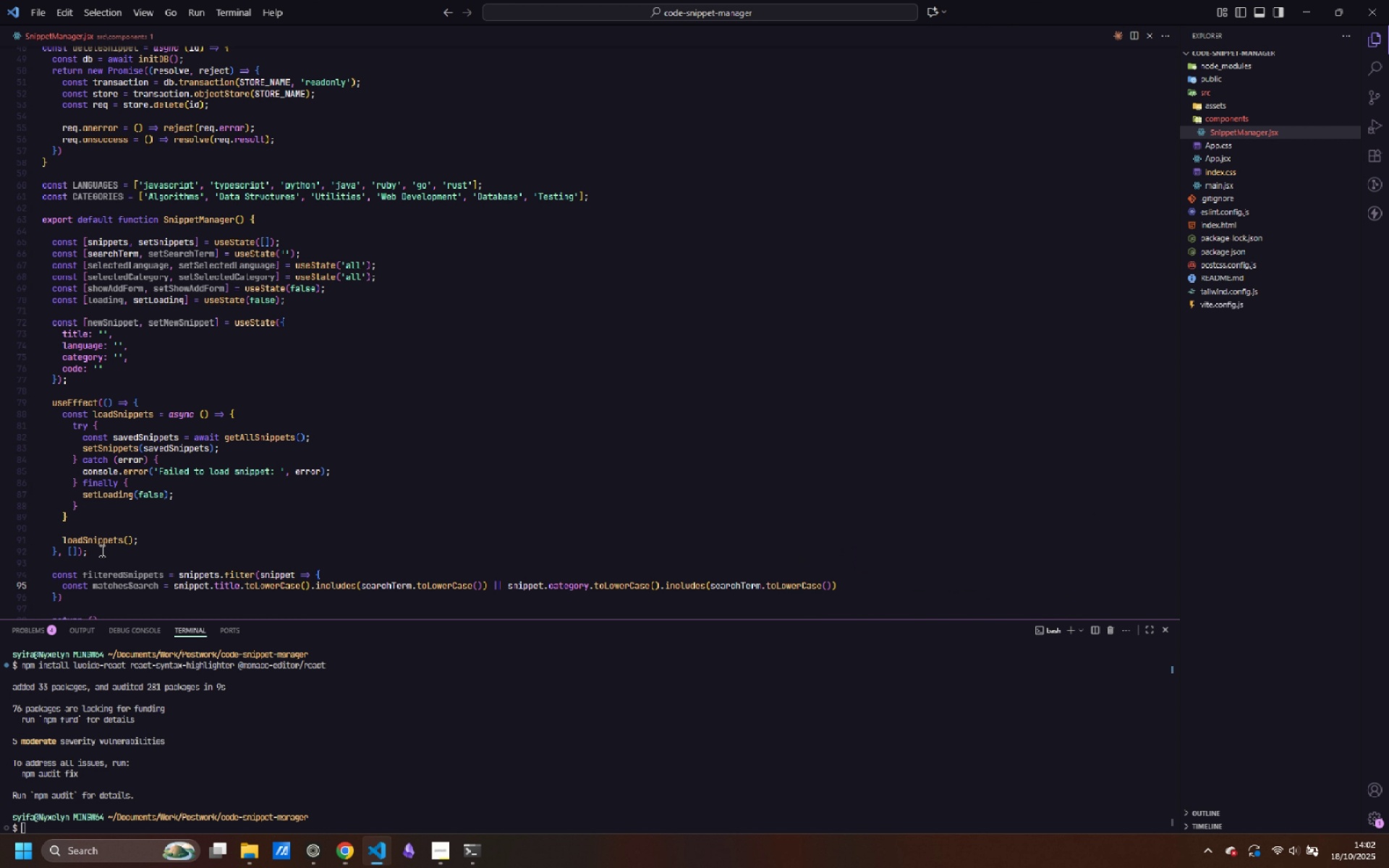 
key(Semicolon)
 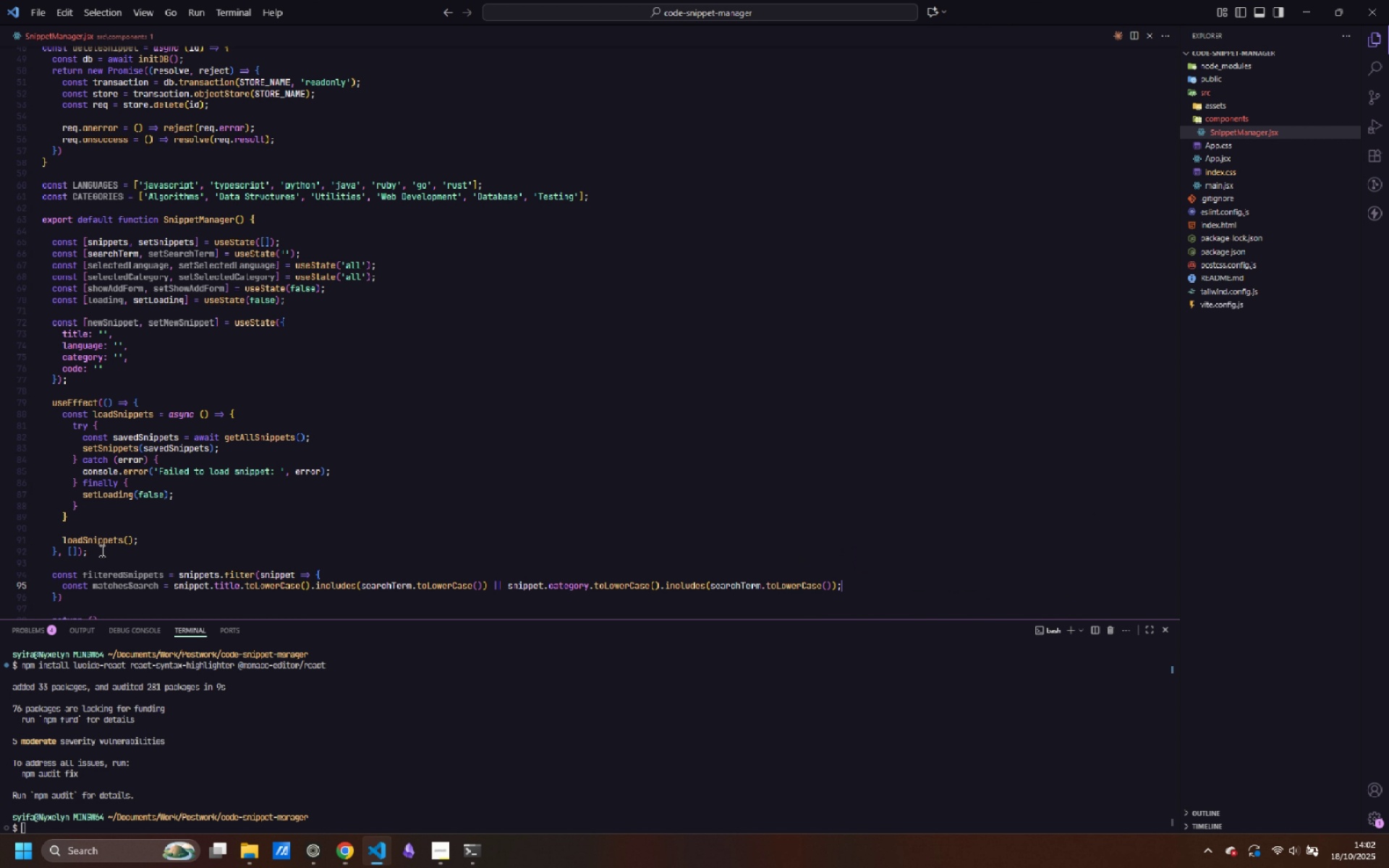 
wait(5.37)
 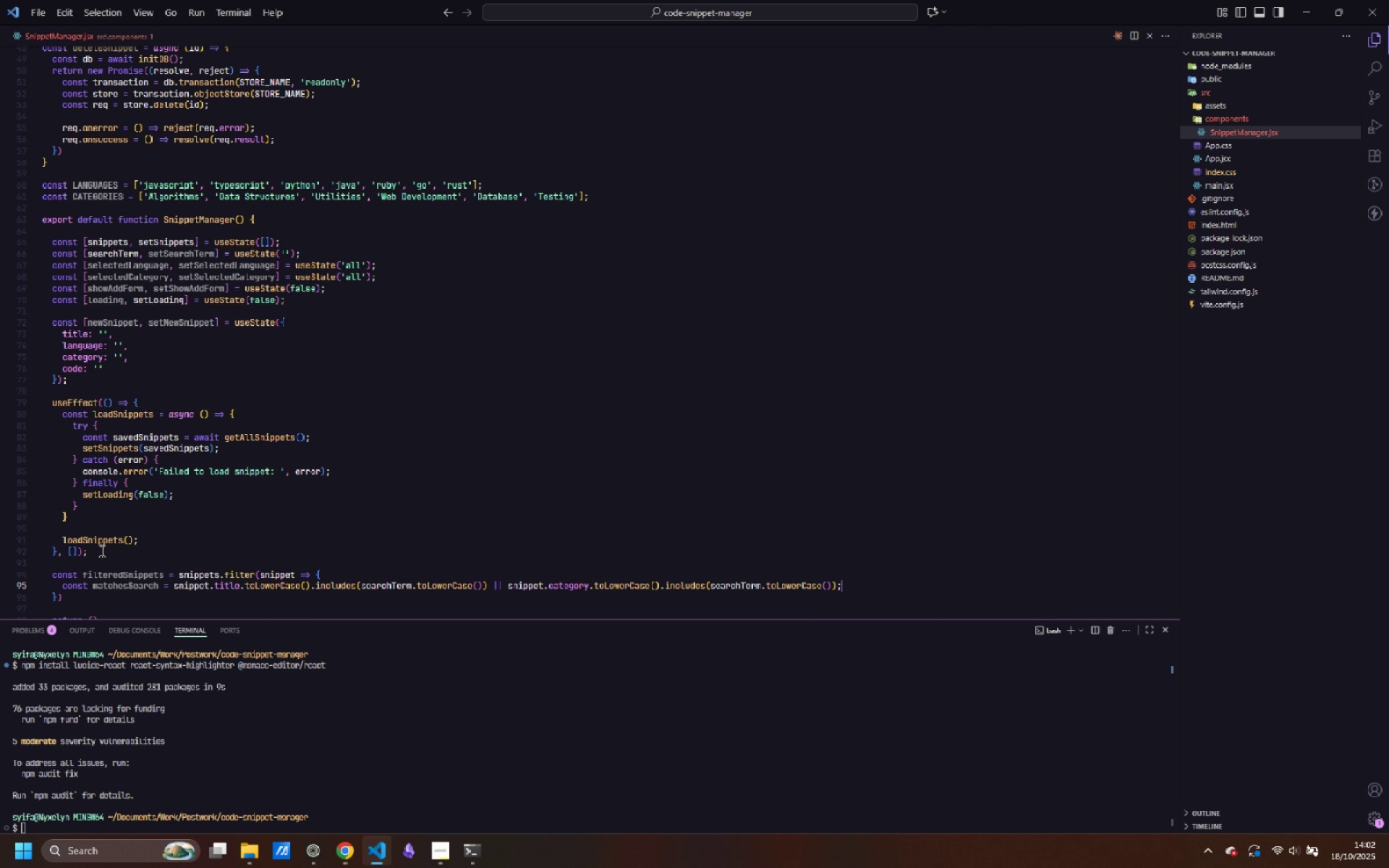 
key(Enter)
 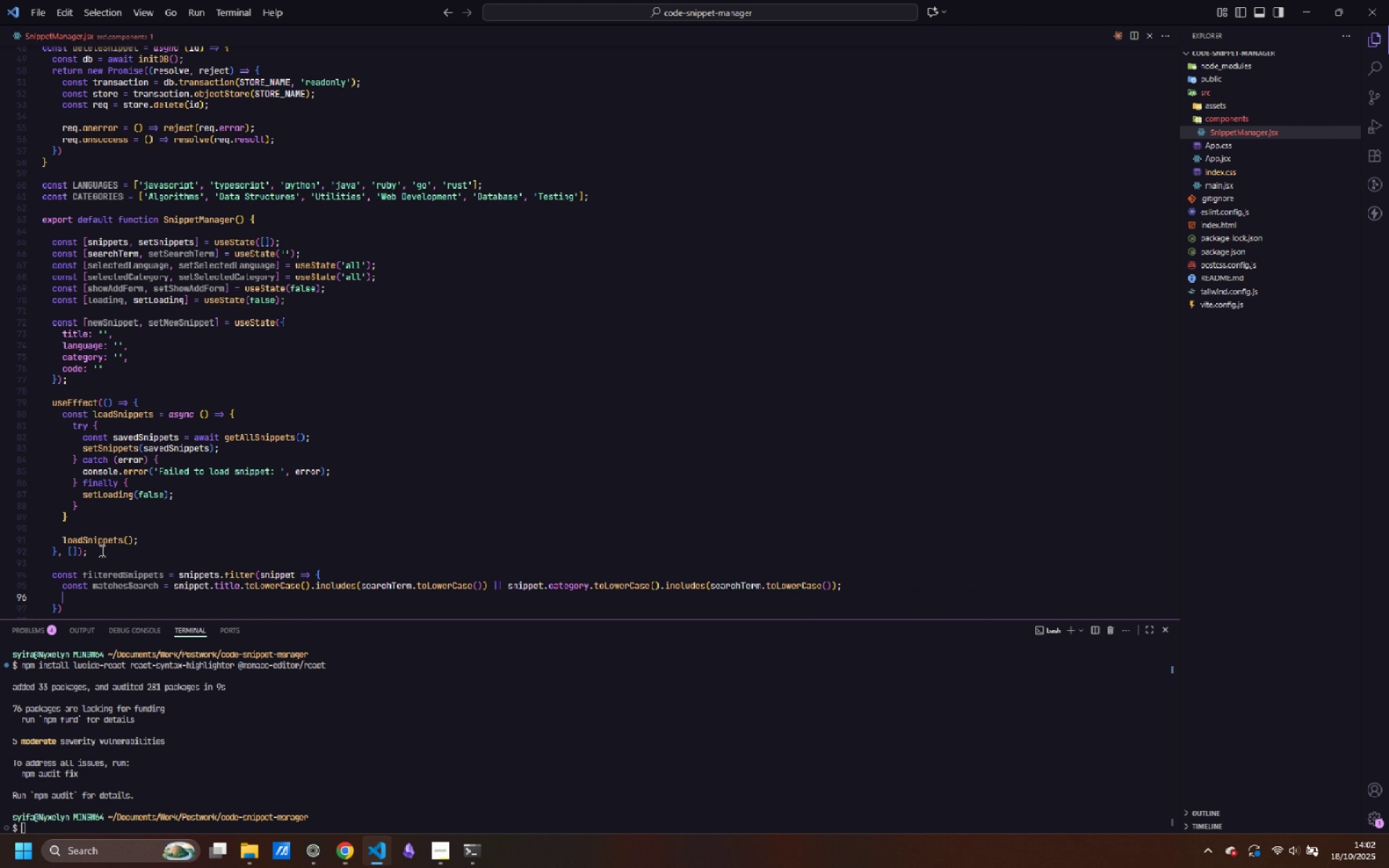 
type(const matchesLang = snippet)
 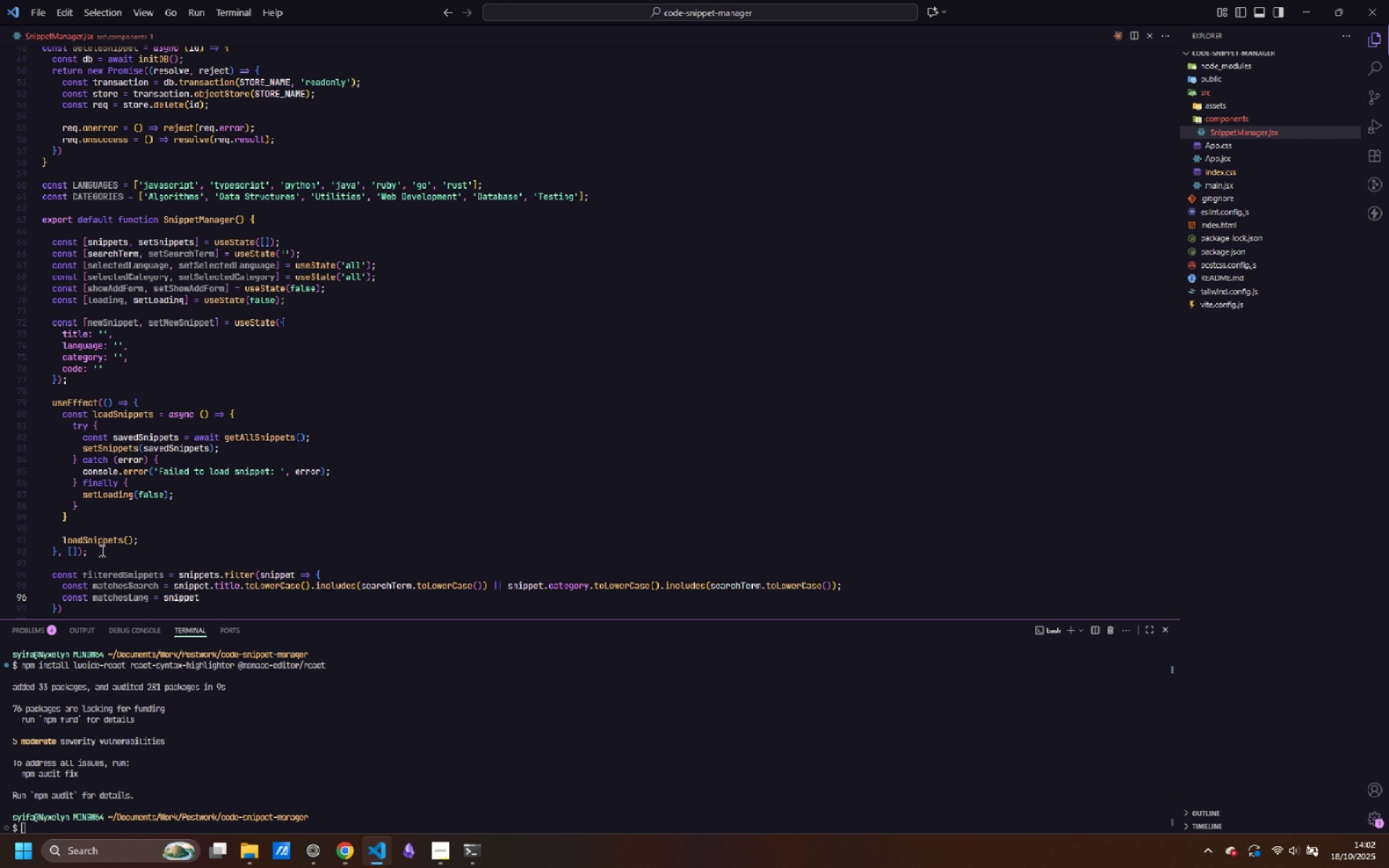 
key(Control+Backspace)
 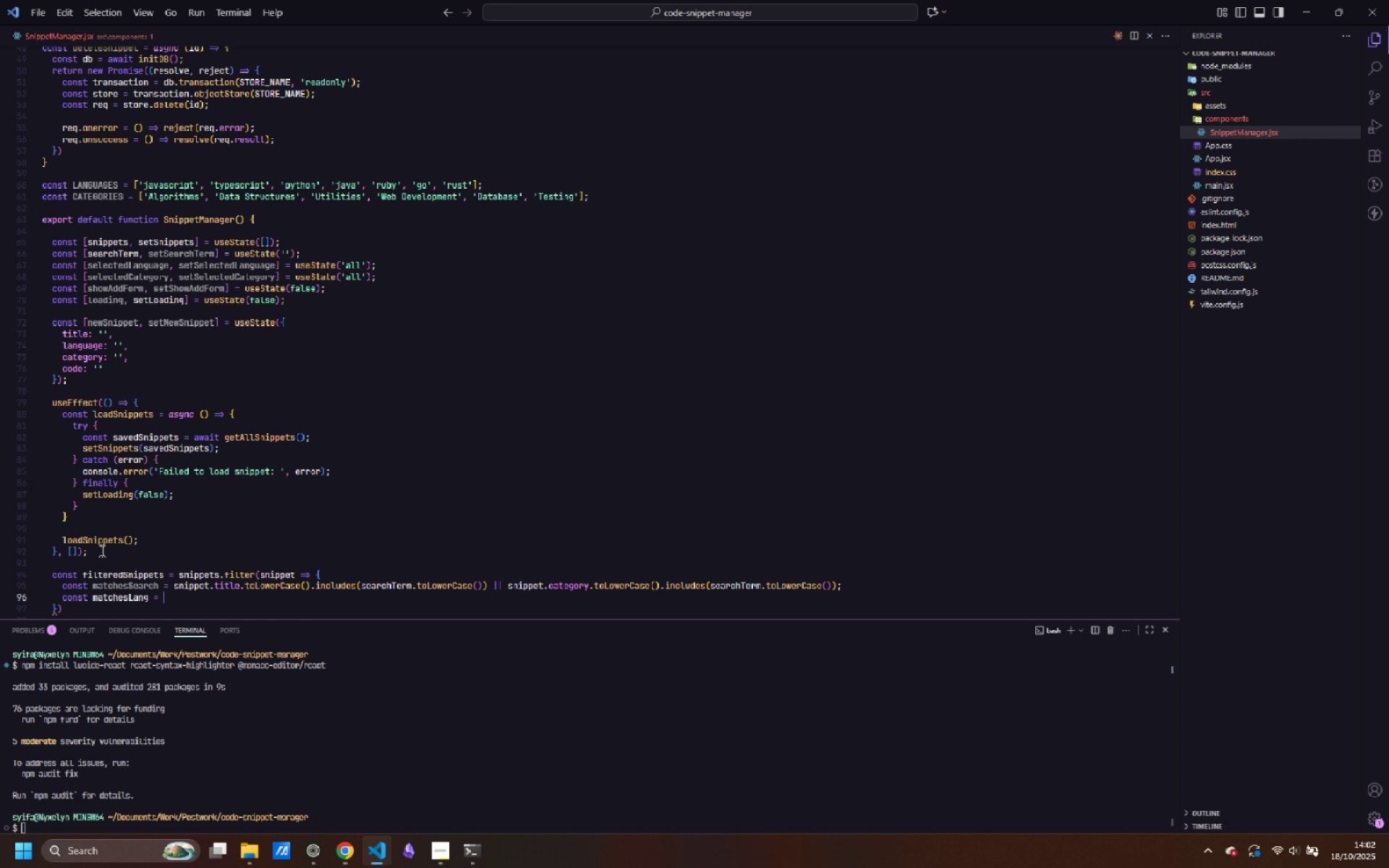 
type(selectedLanguage.)
 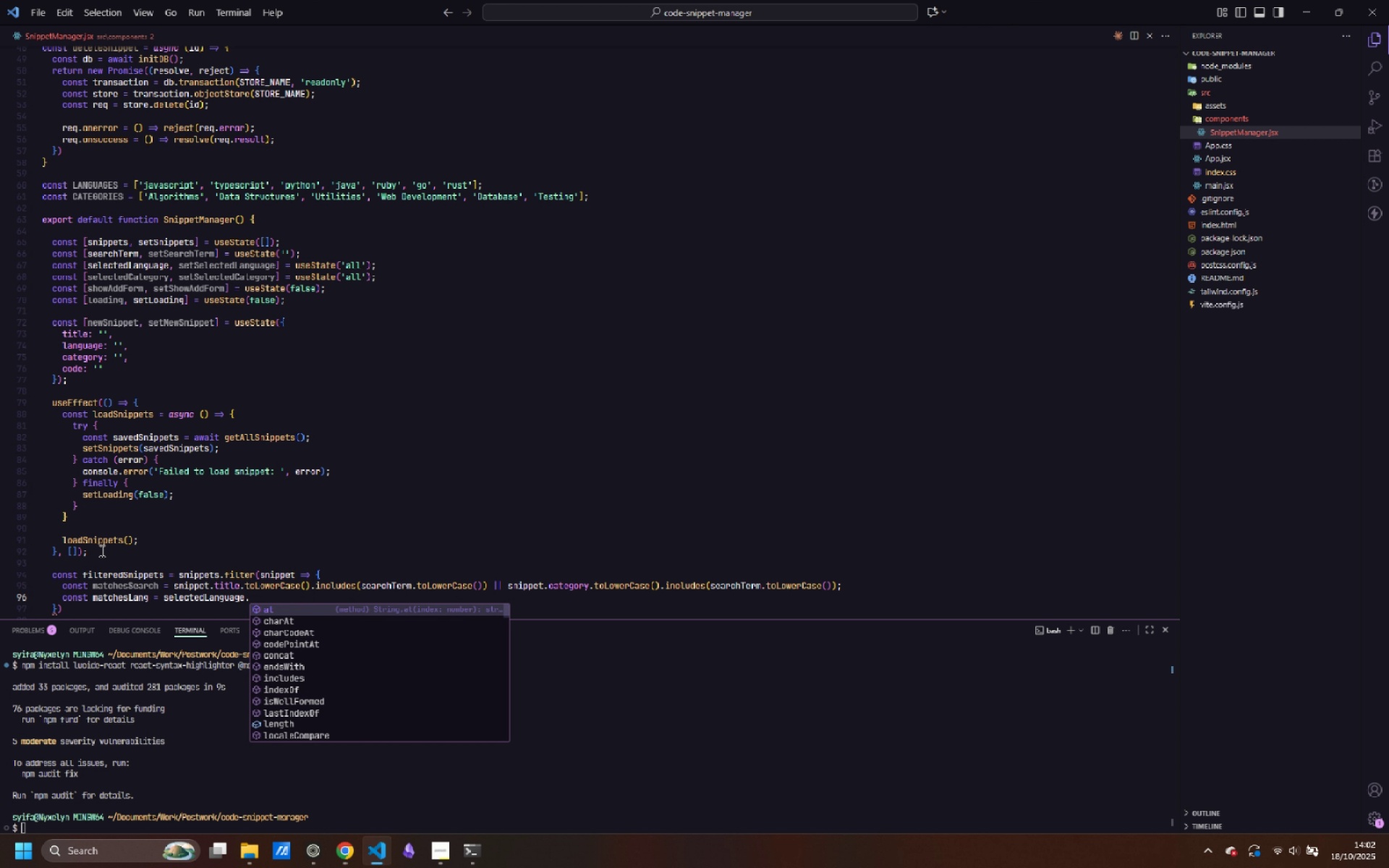 
key(Backspace)
 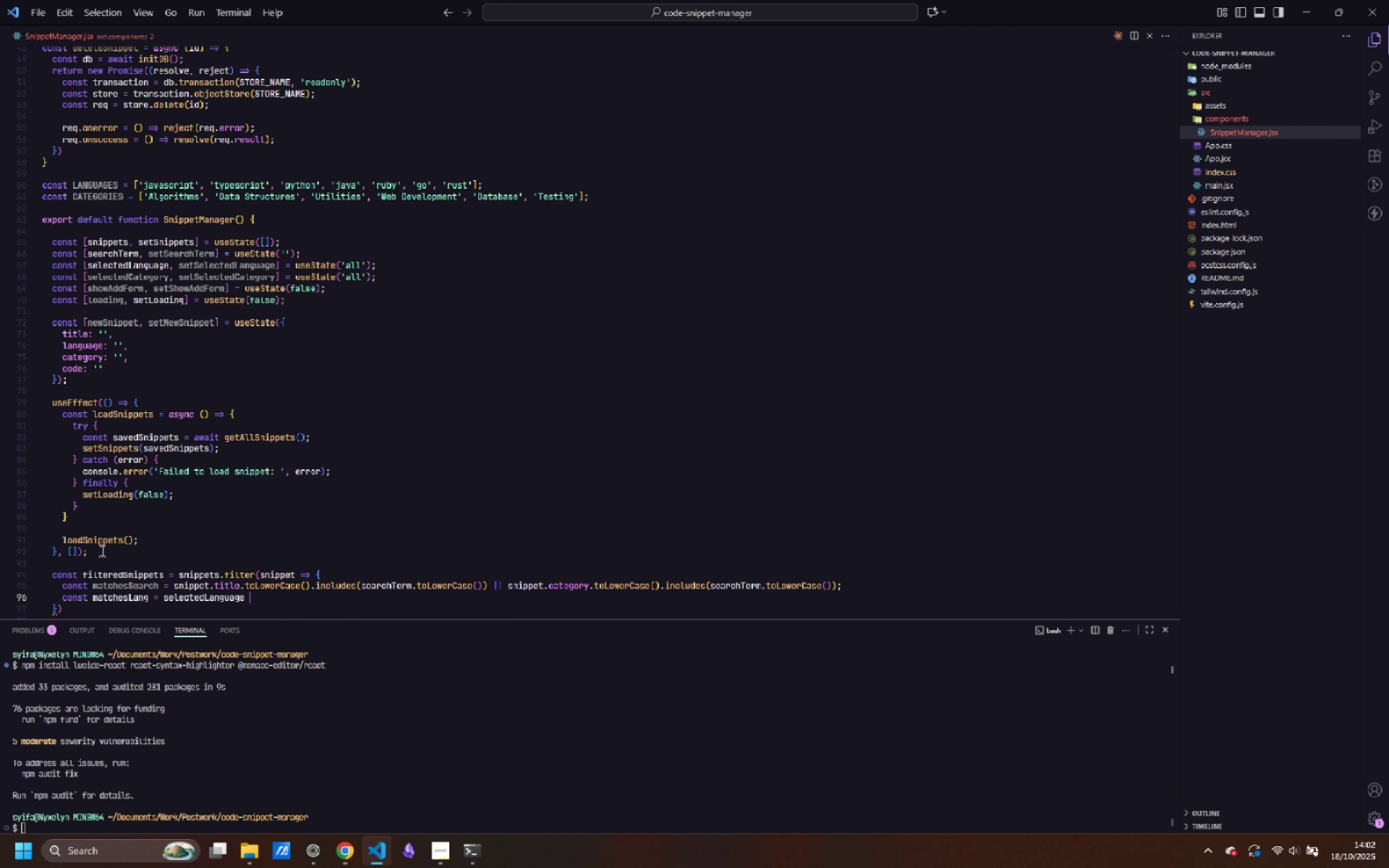 
key(Space)
 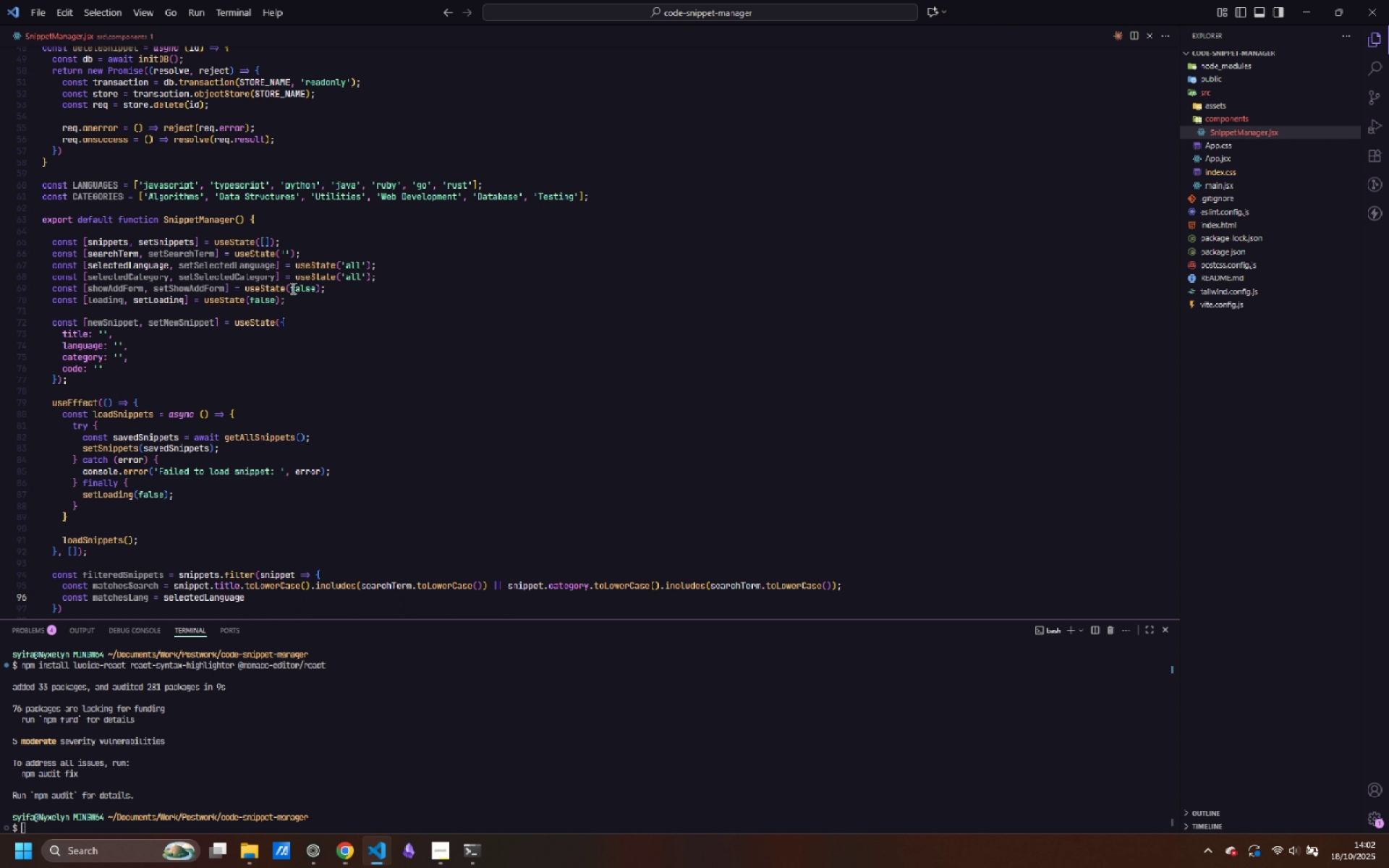 
type(=== 'all)
 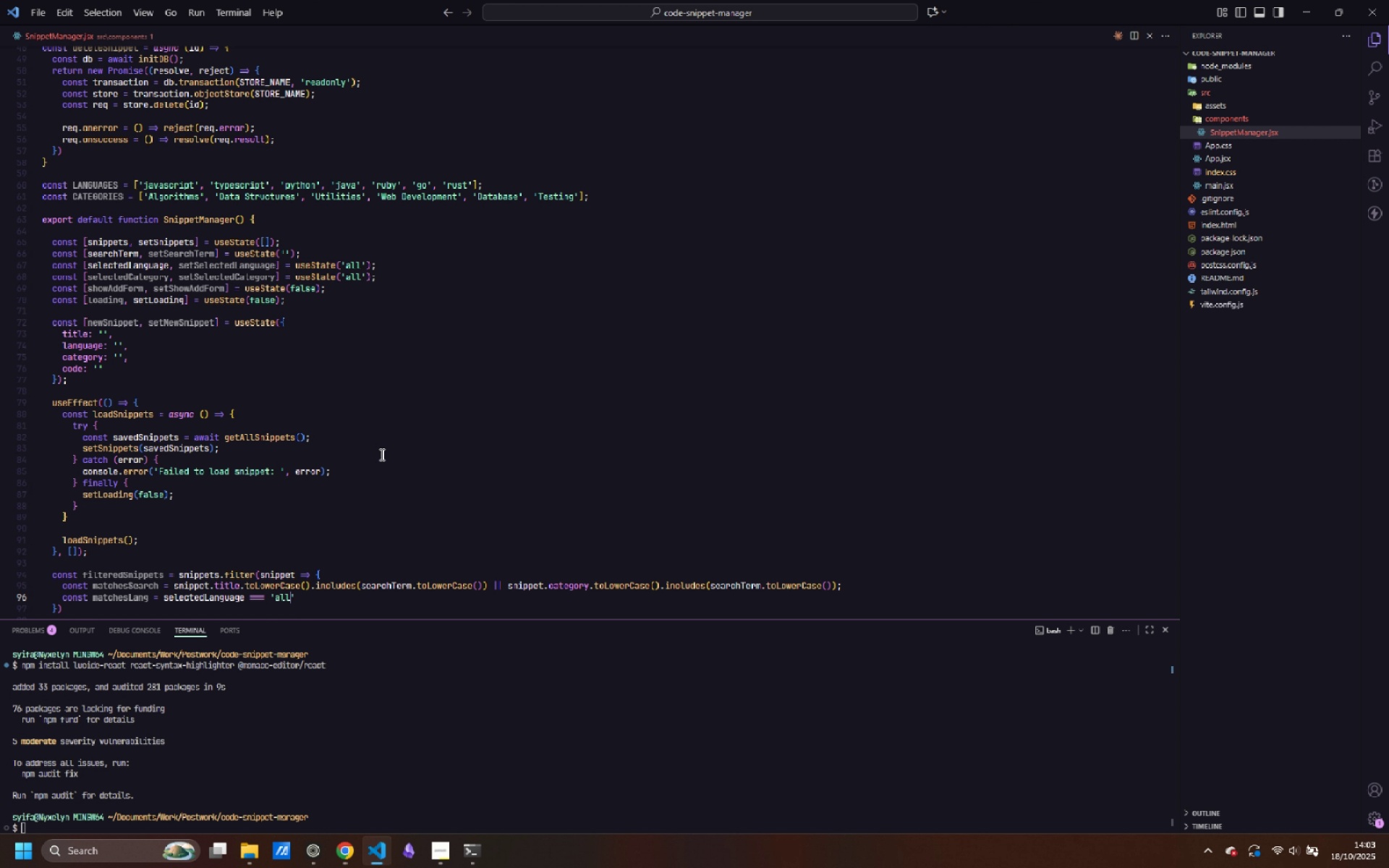 
key(ArrowRight)
 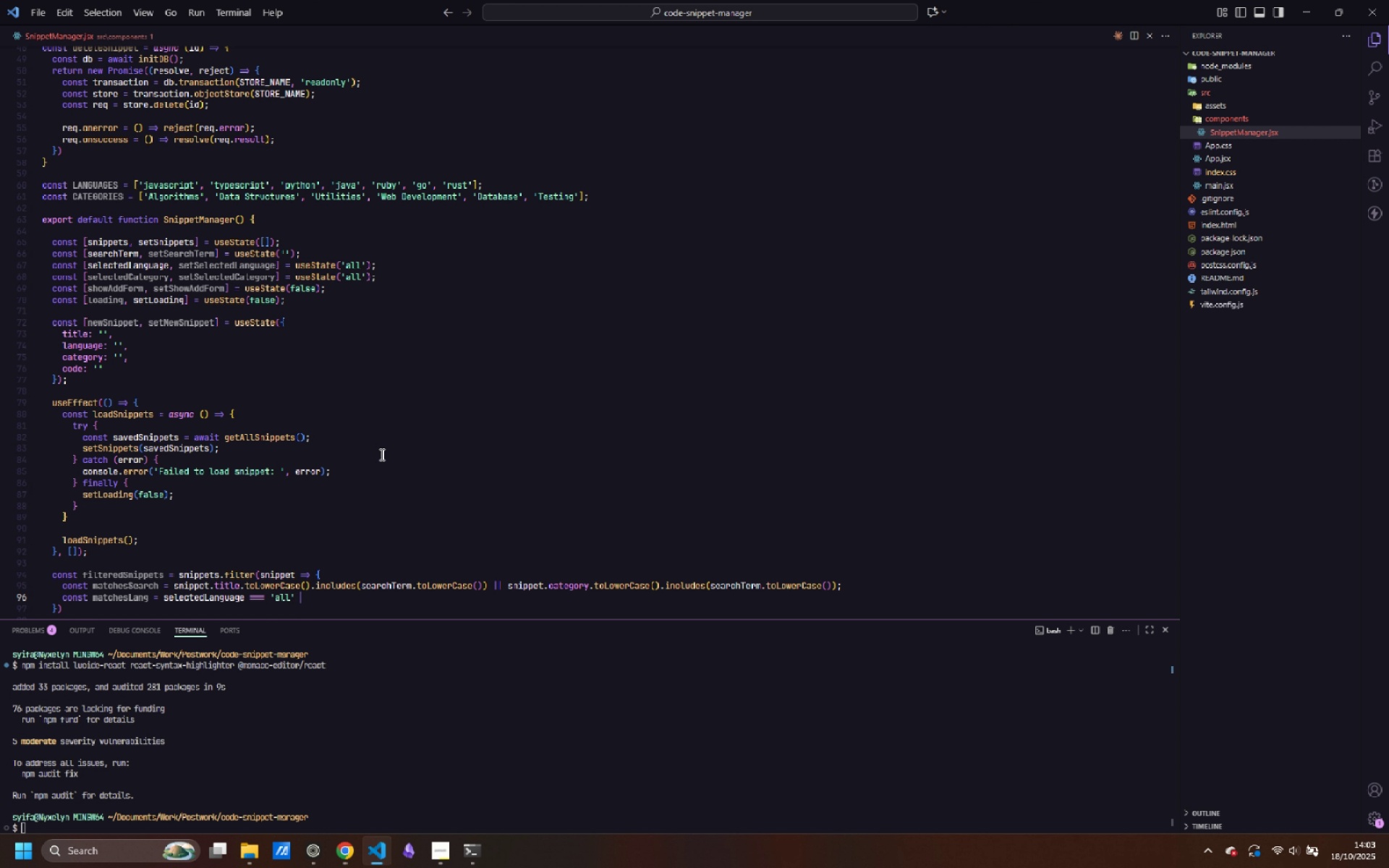 
type( || snippet.lang)
 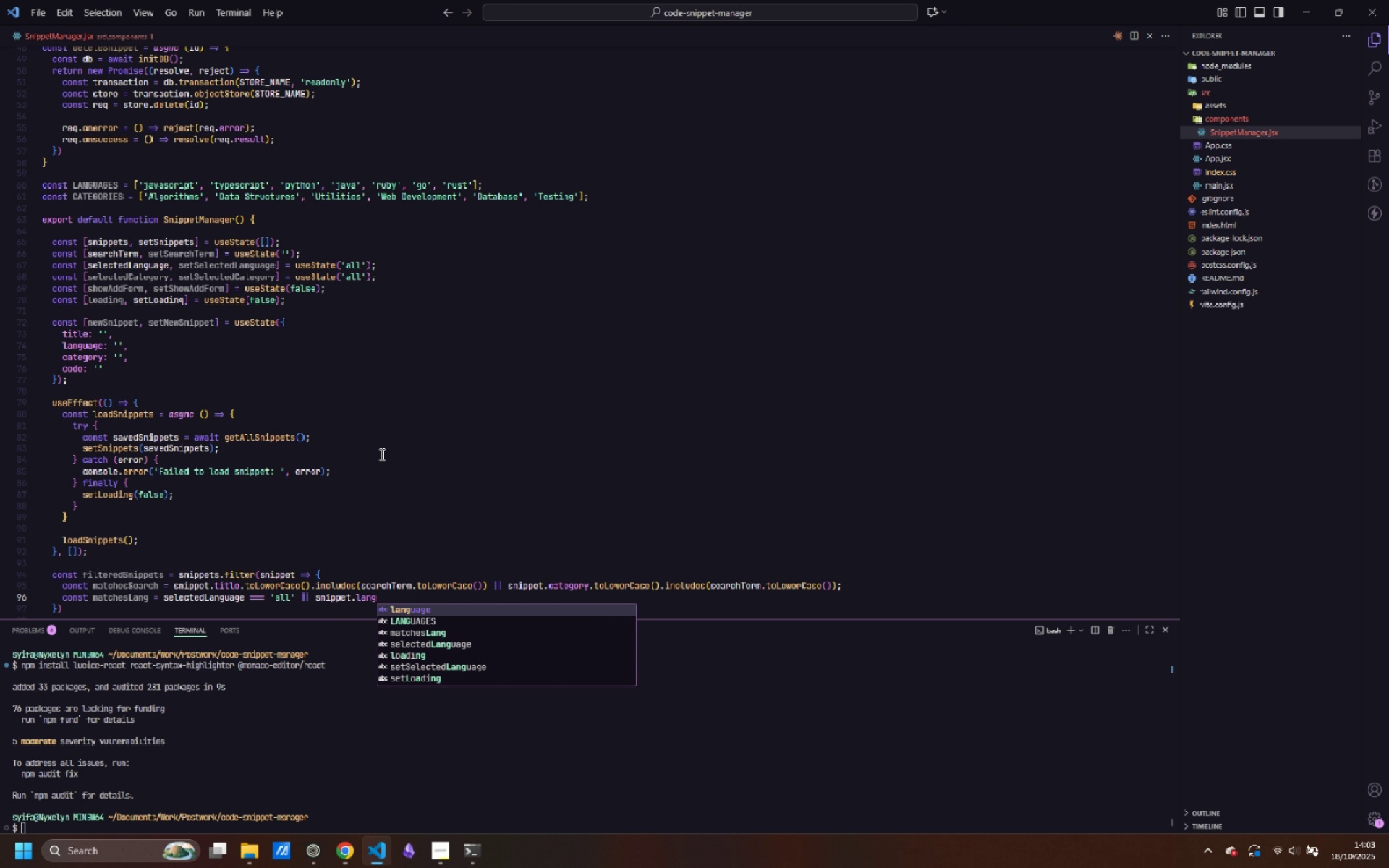 
key(Enter)
 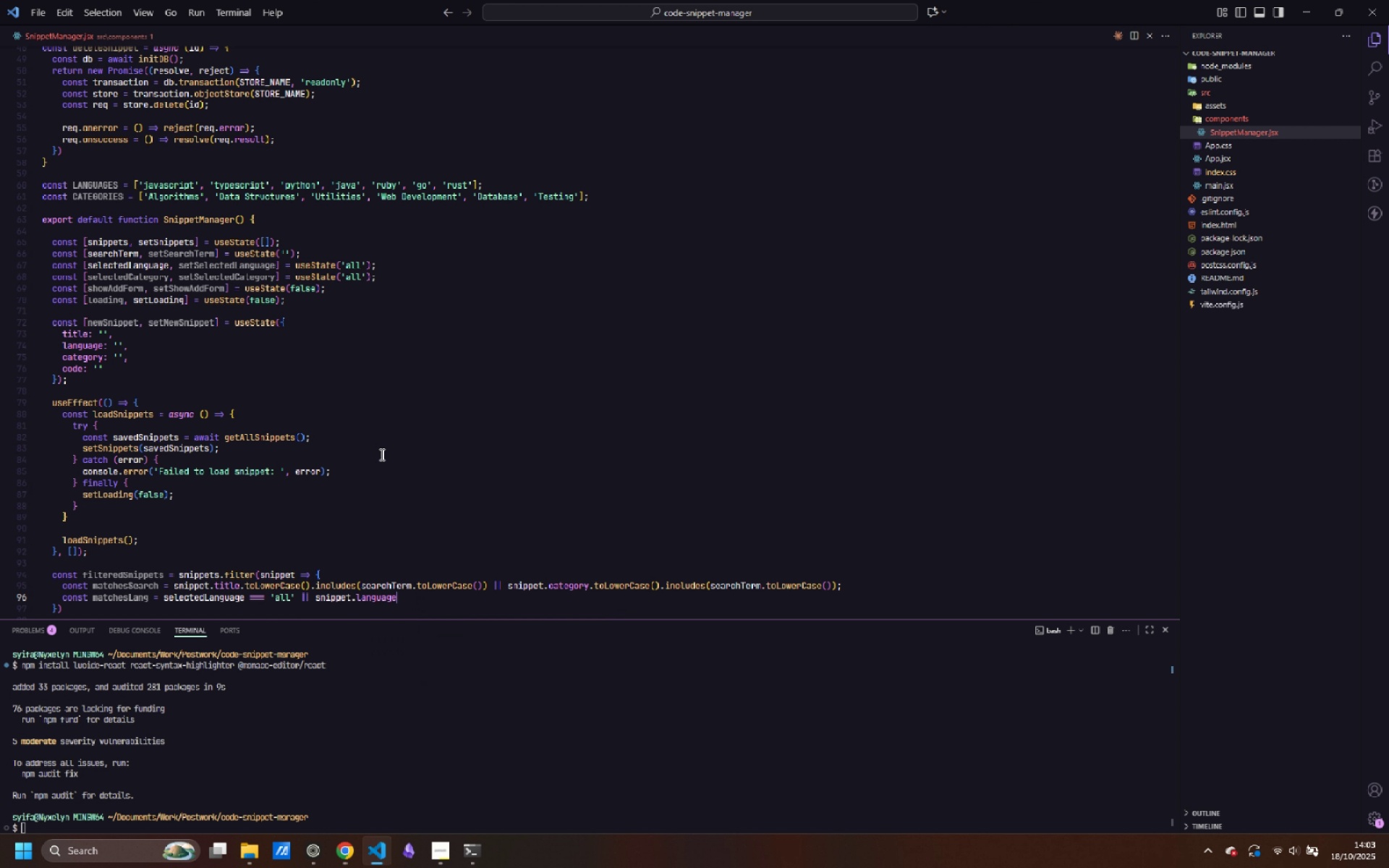 
type( === selectedlan)
key(Backspace)
key(Backspace)
key(Backspace)
type(Language;)
 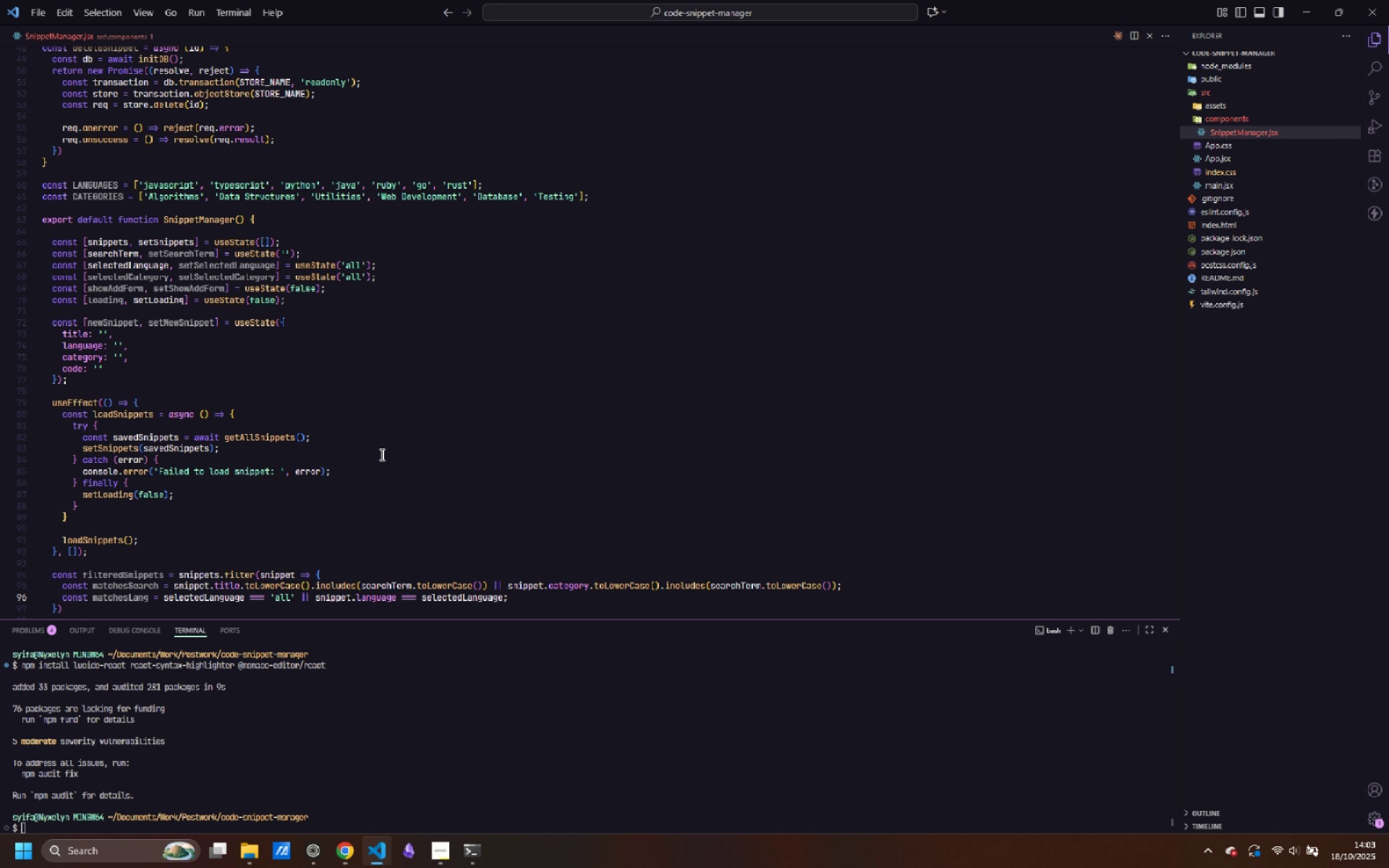 
key(Enter)
 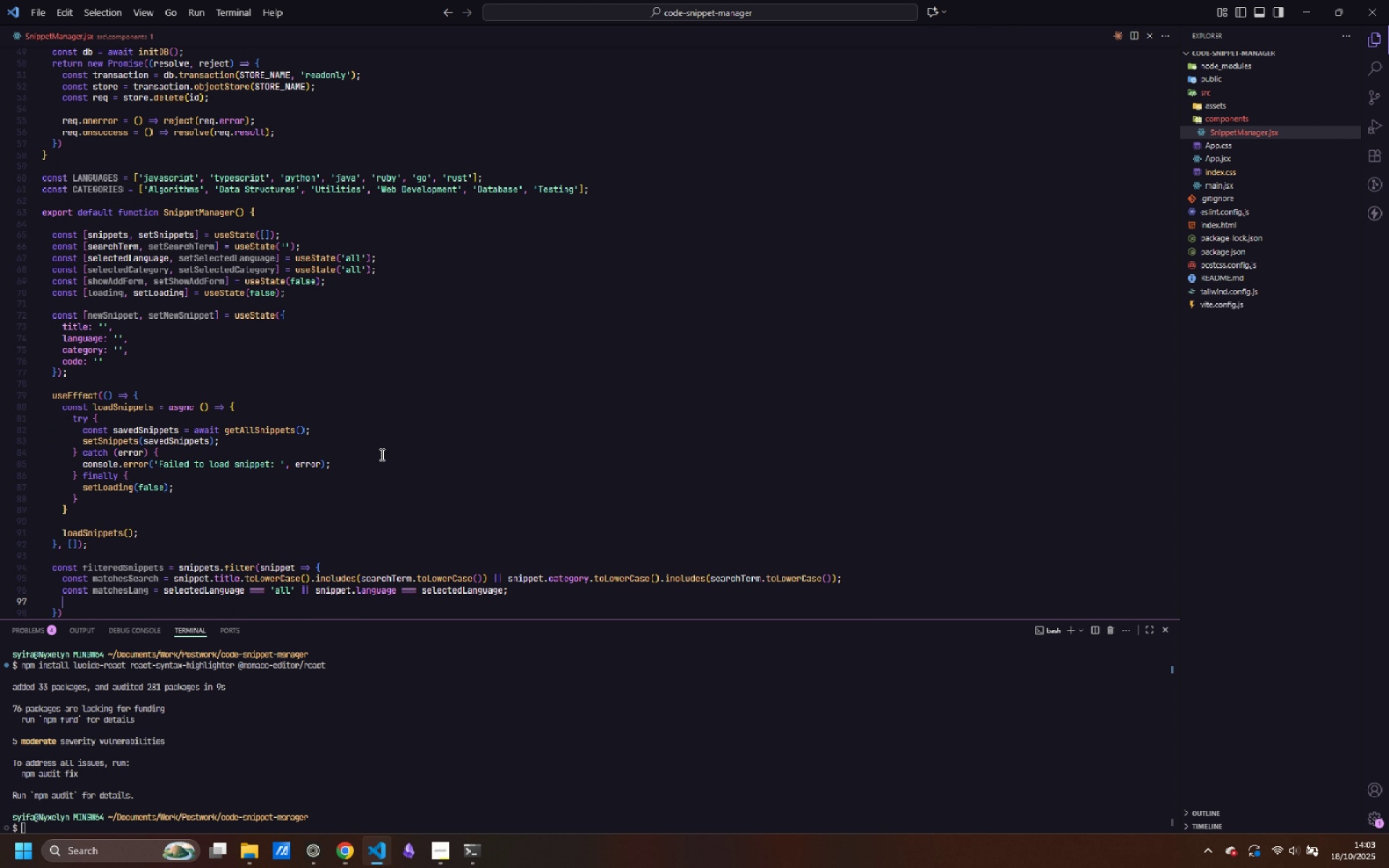 
type(const matchesCategory)
 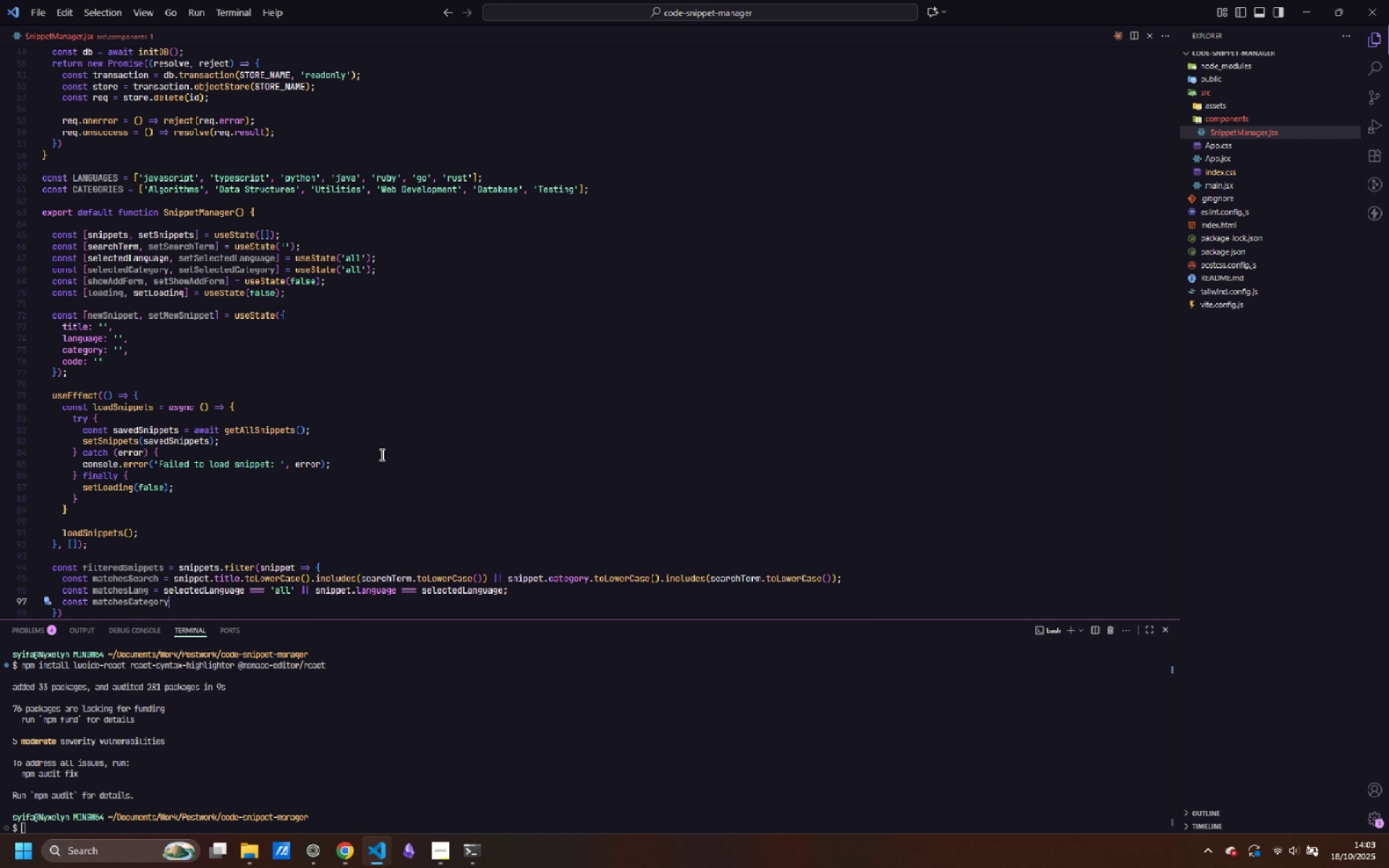 
type( = selectedCategory = ')
key(Backspace)
key(Backspace)
type(== 'a;;)
key(Backspace)
key(Backspace)
type(ll)
 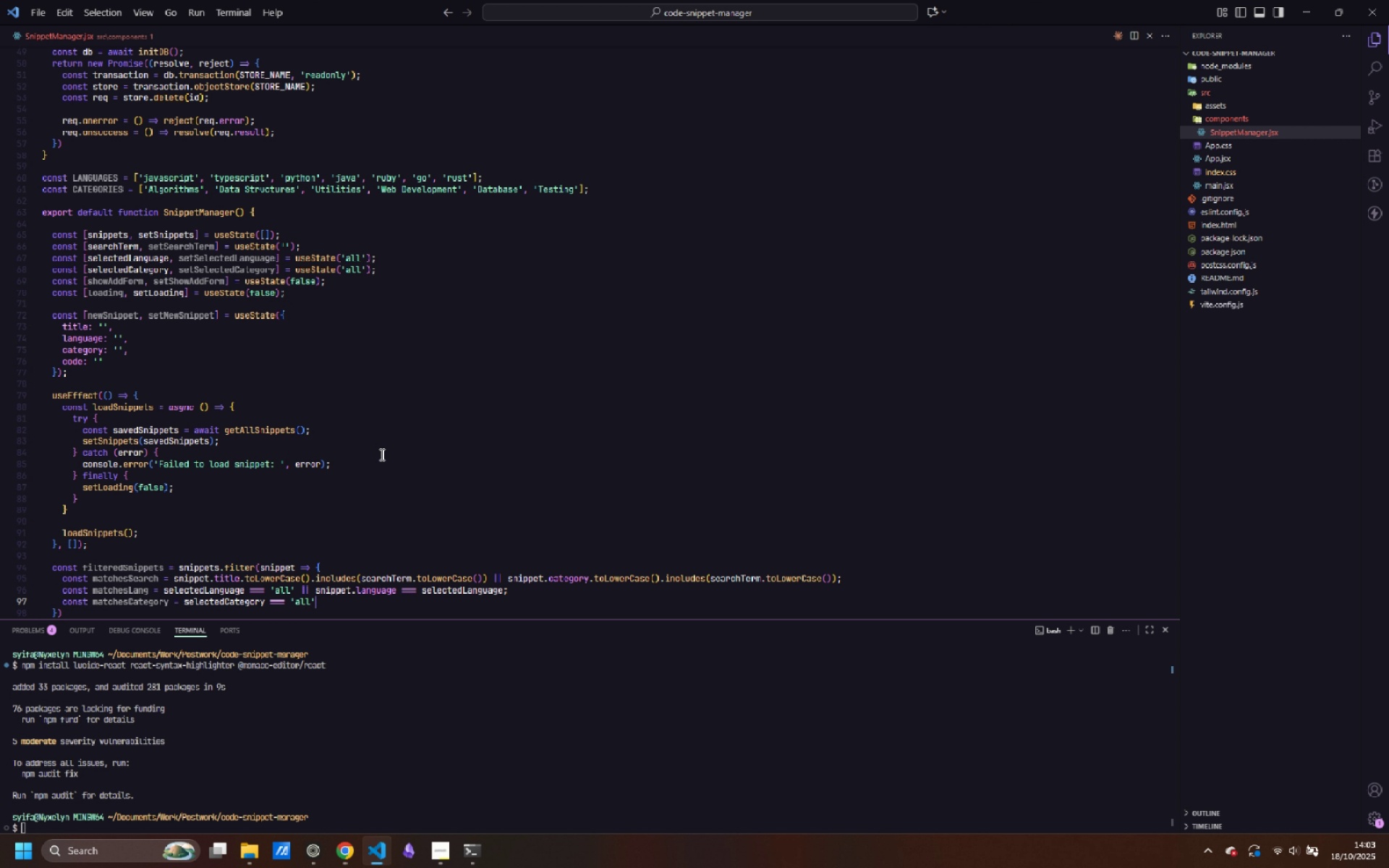 
key(ArrowRight)
 